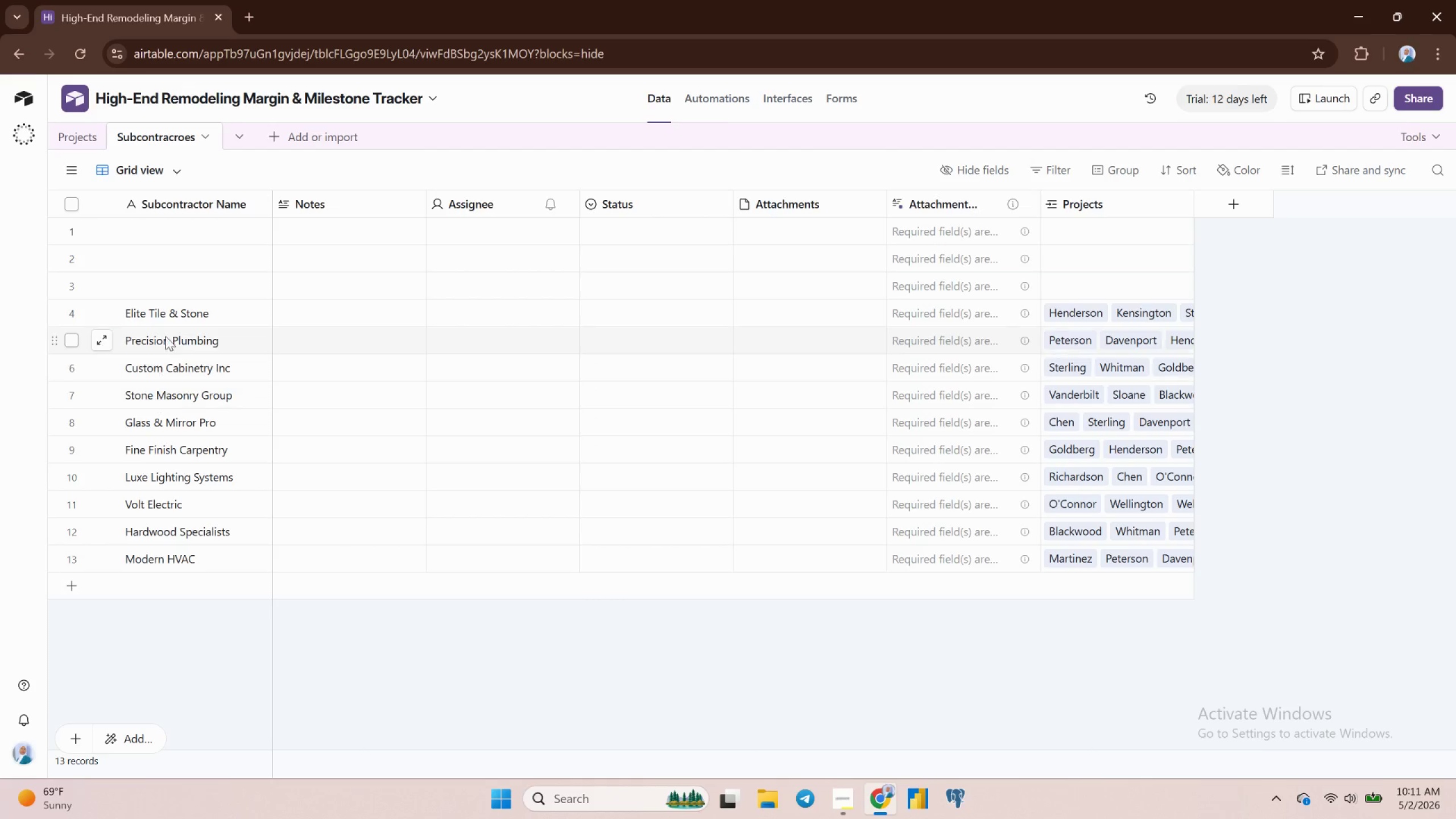 
scroll: coordinate [168, 300], scroll_direction: up, amount: 1.0
 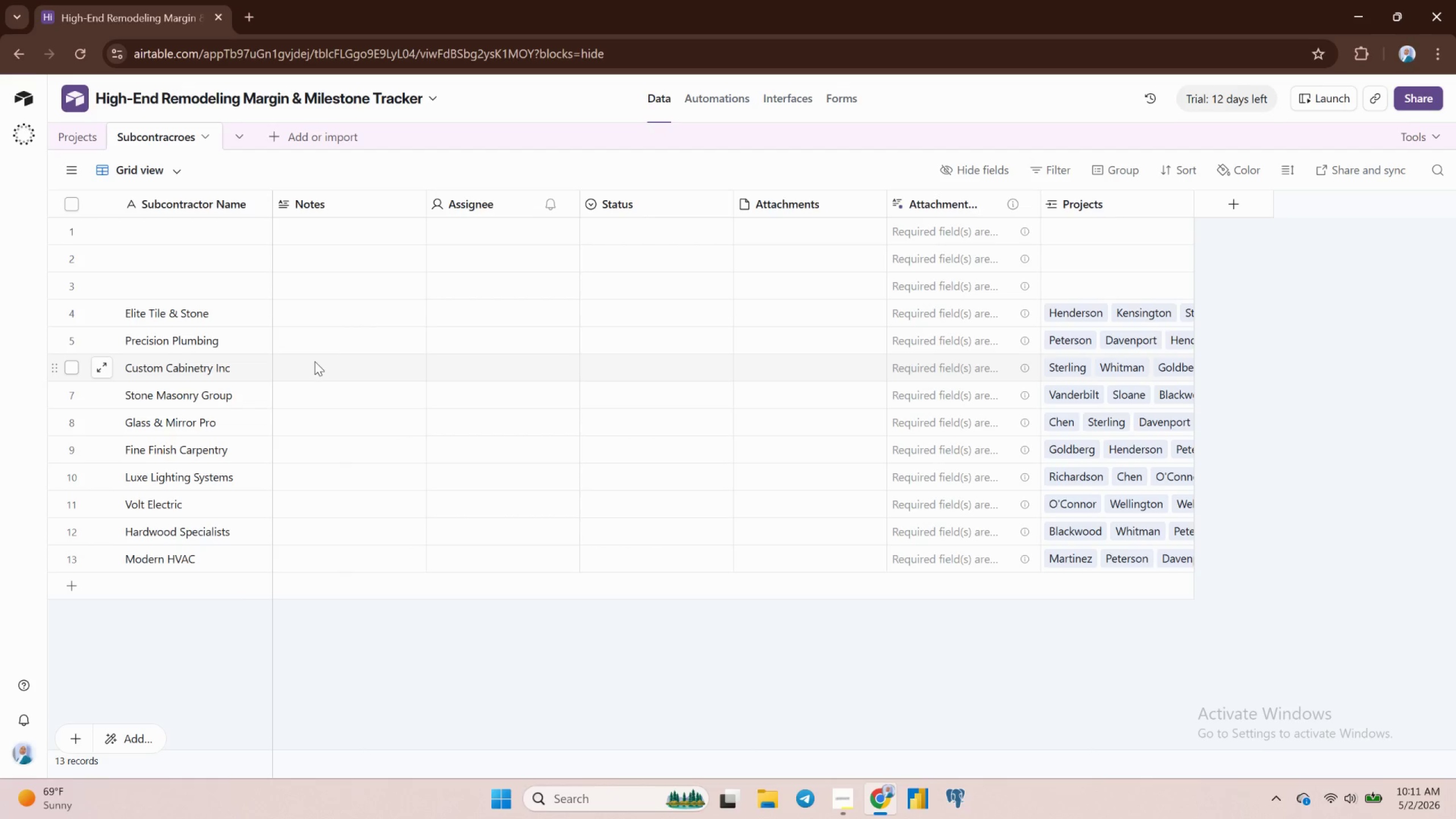 
wait(16.72)
 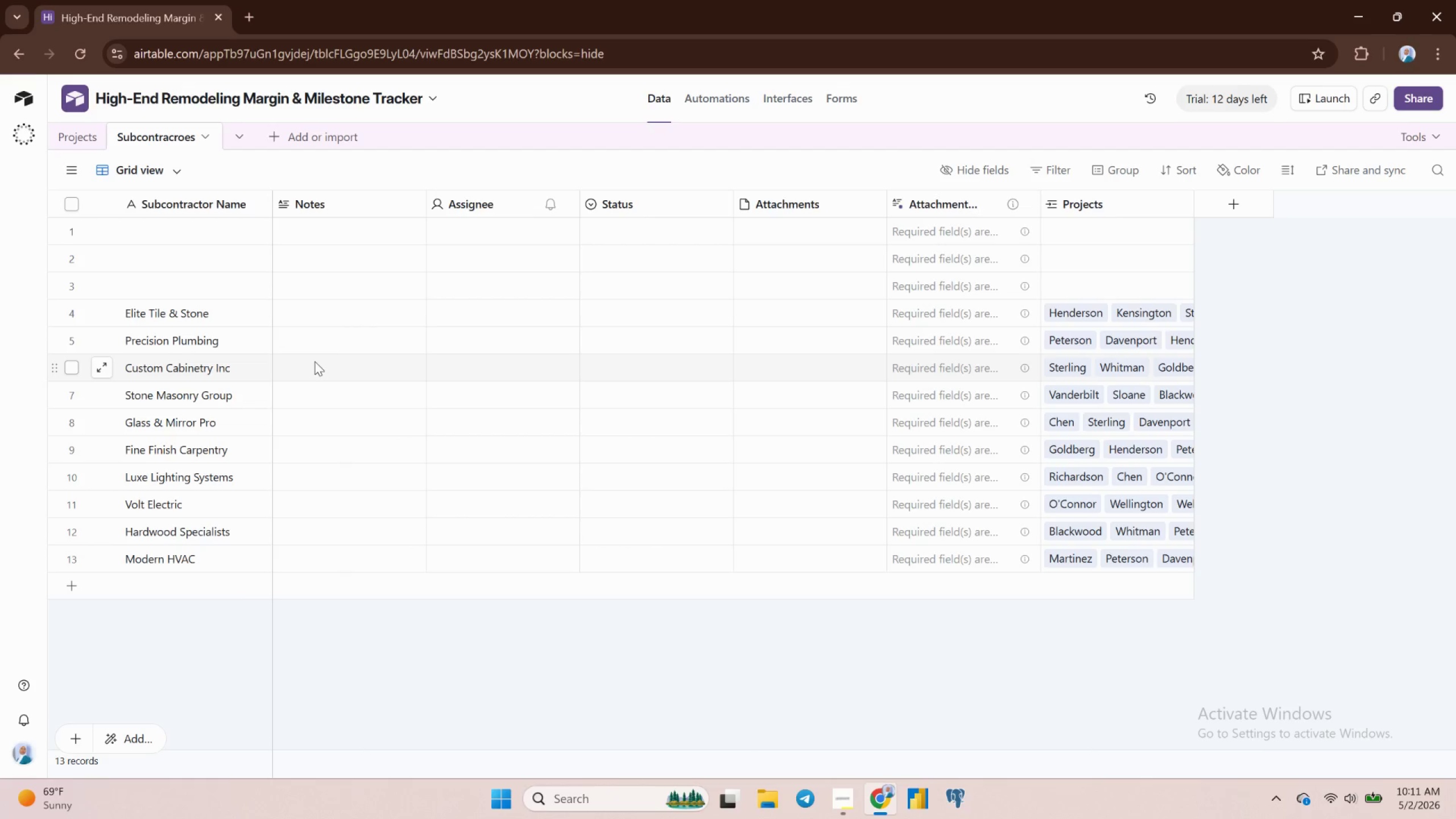 
left_click([397, 201])
 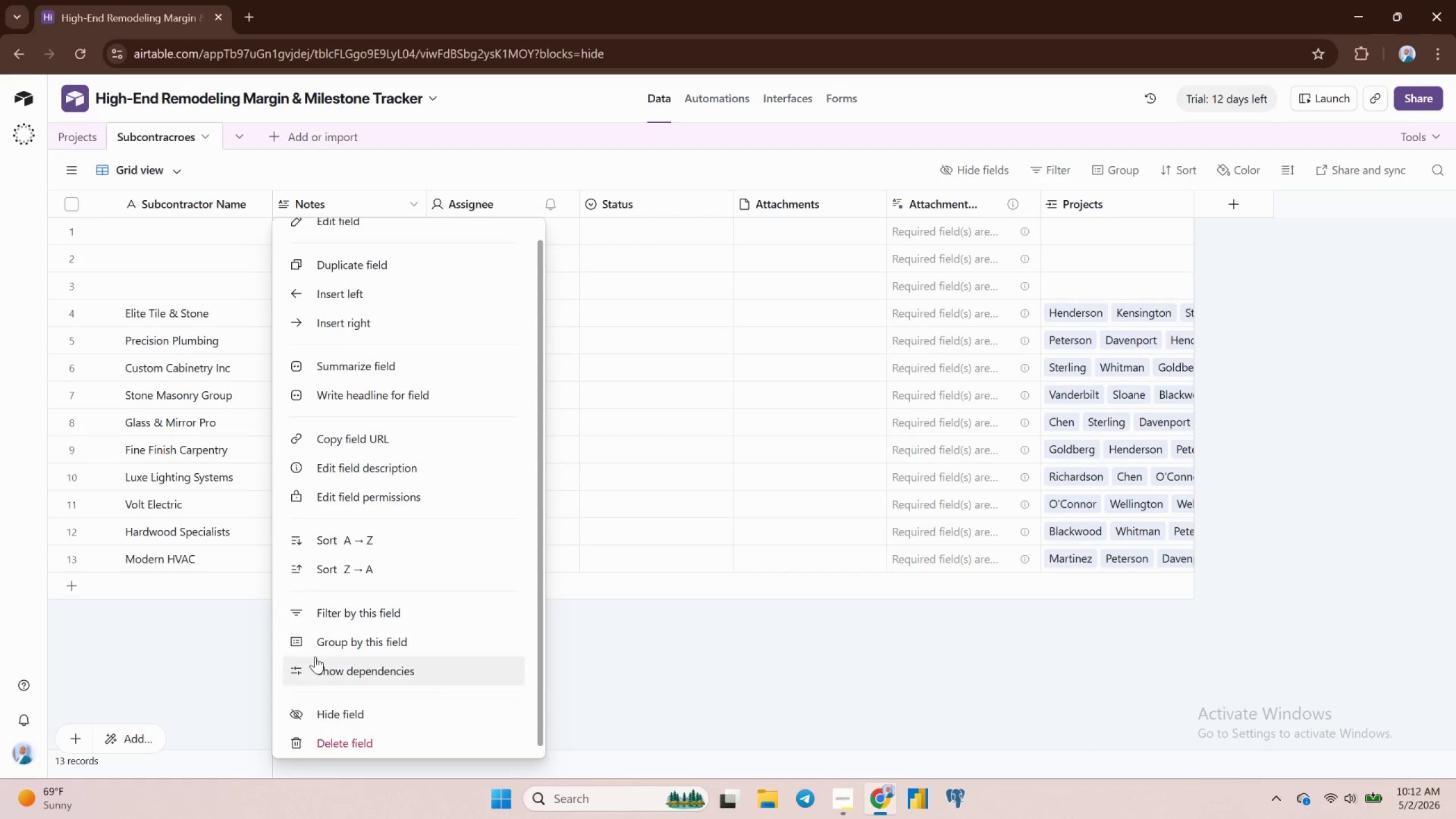 
wait(7.7)
 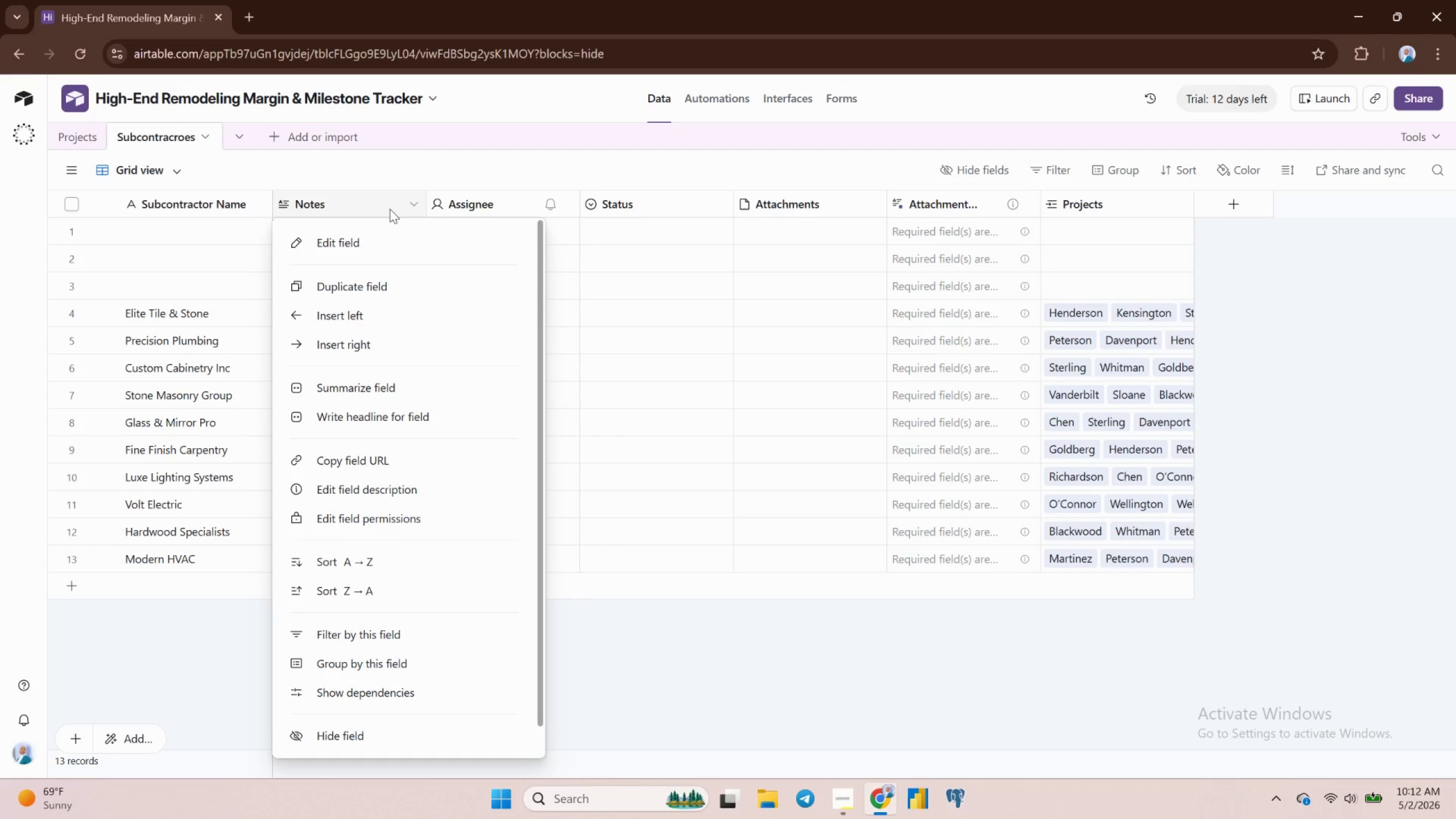 
scroll: coordinate [302, 391], scroll_direction: up, amount: 3.0
 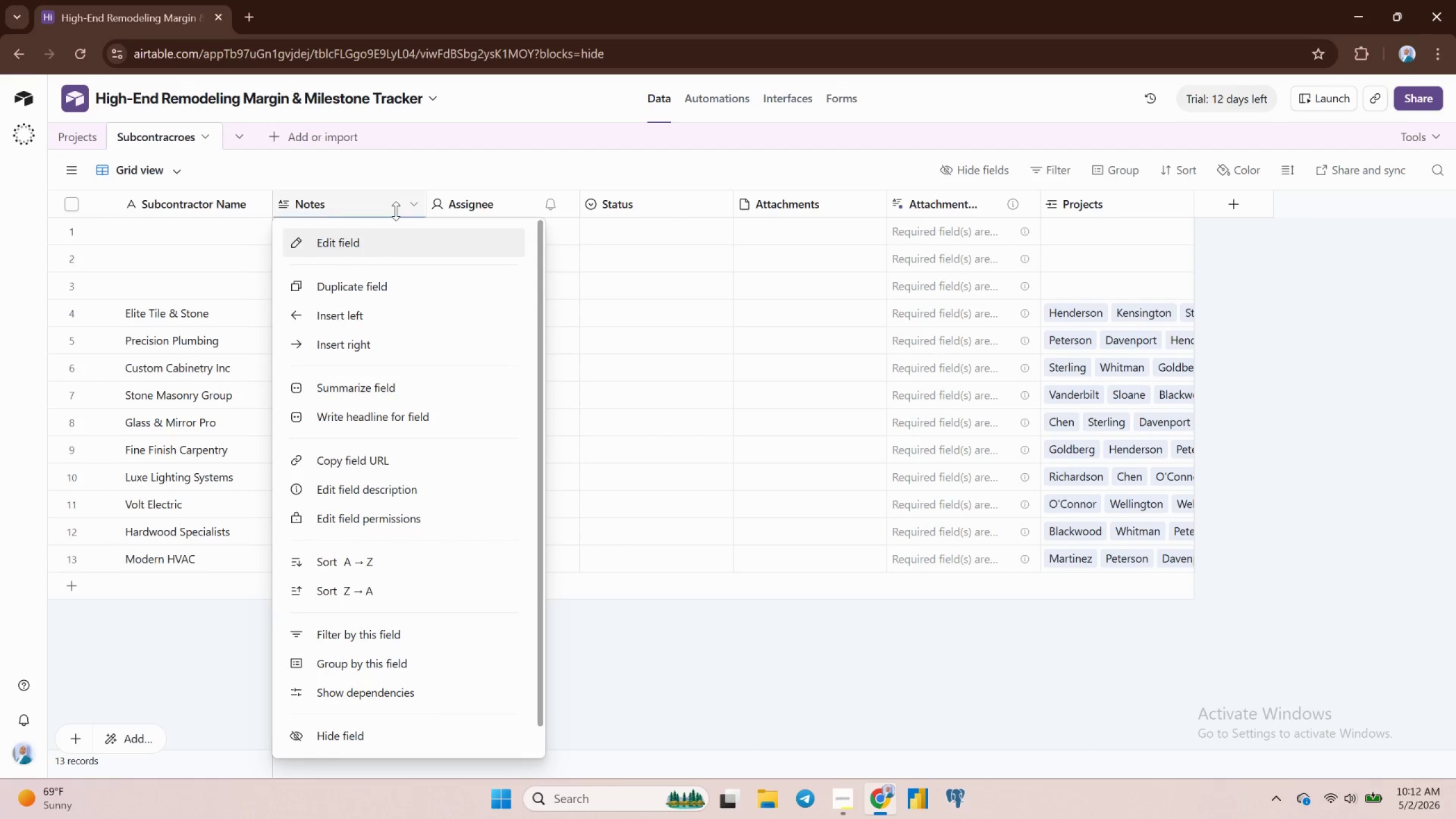 
left_click([410, 202])
 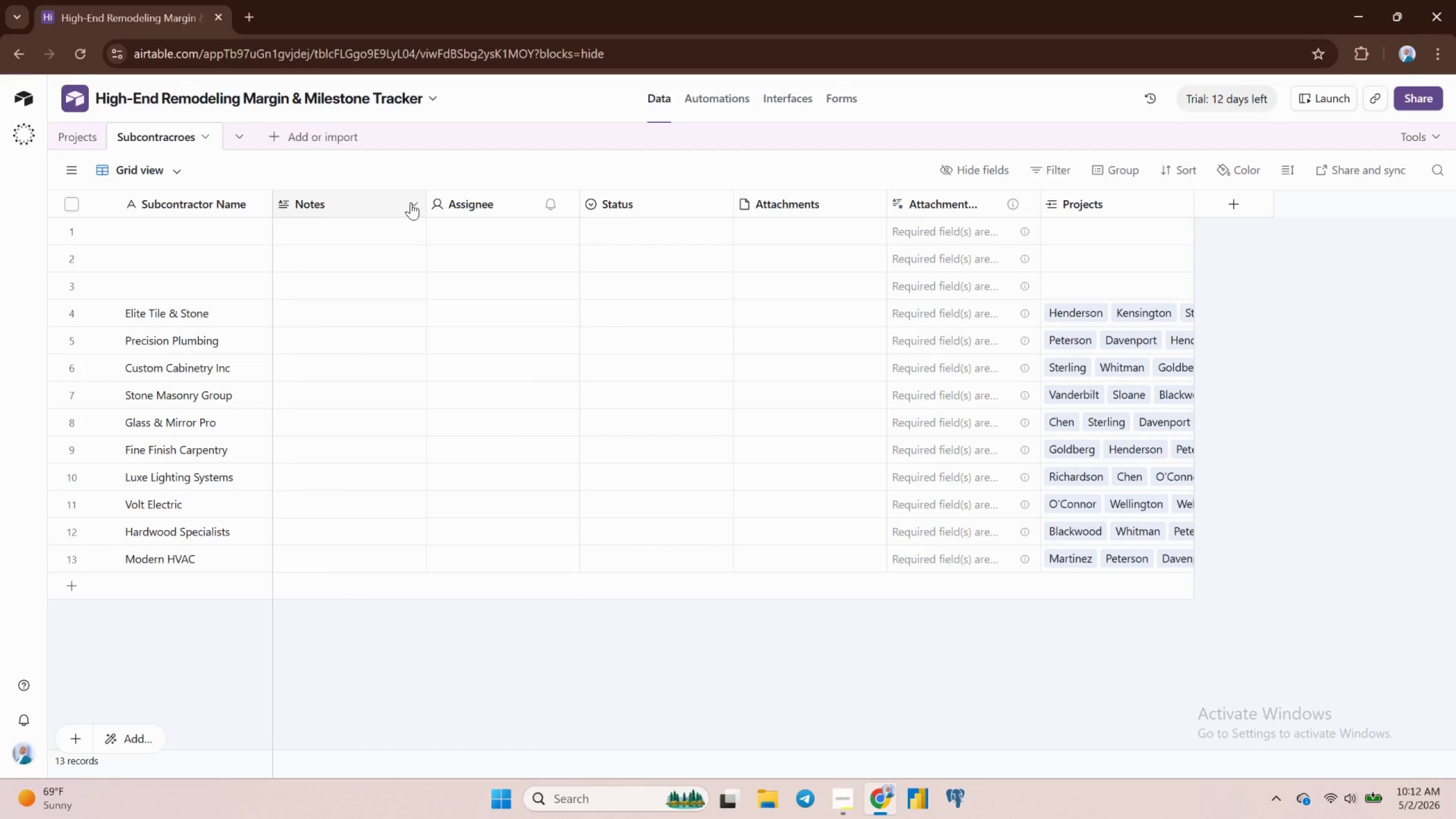 
left_click([411, 202])
 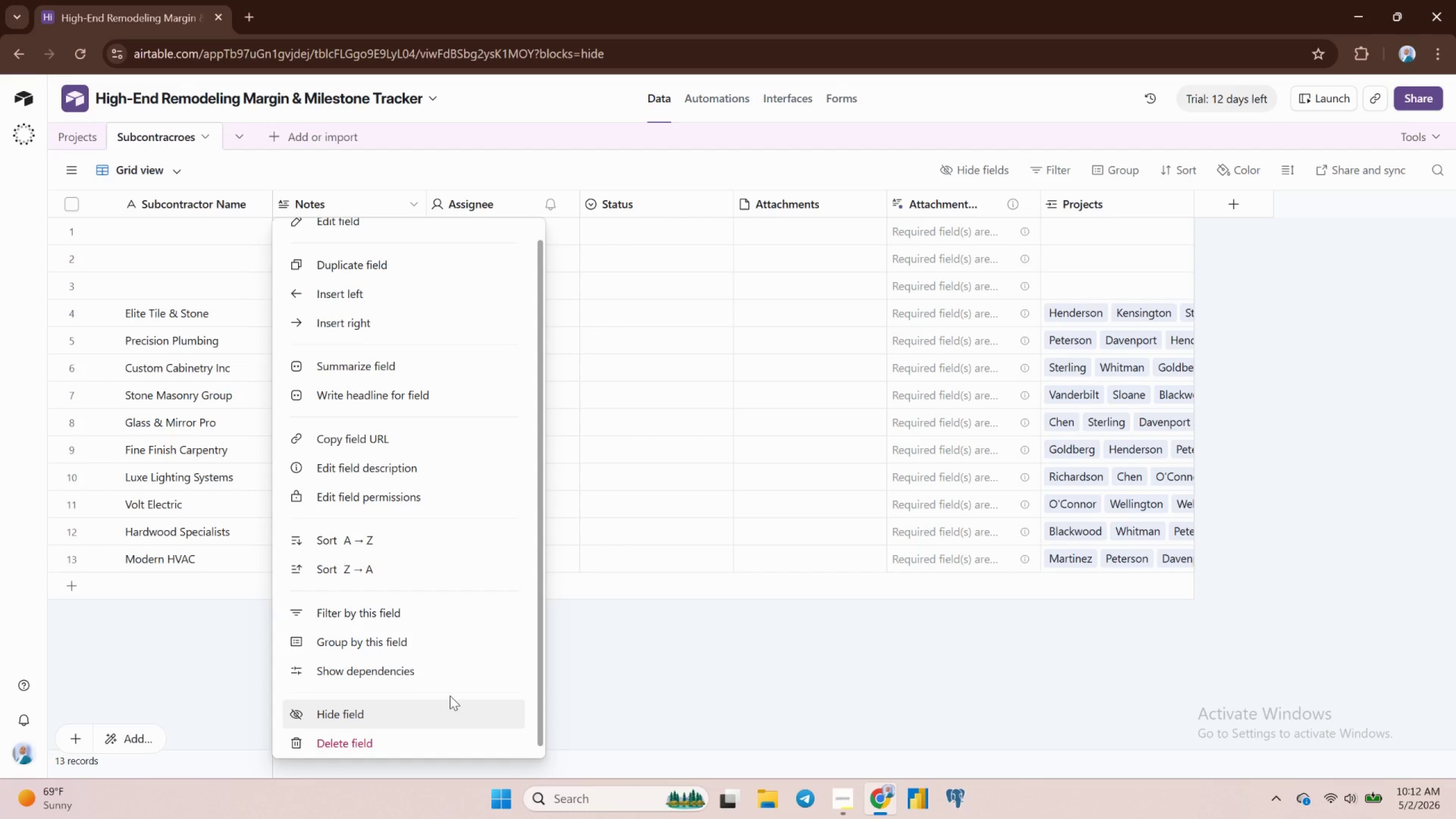 
left_click([430, 737])
 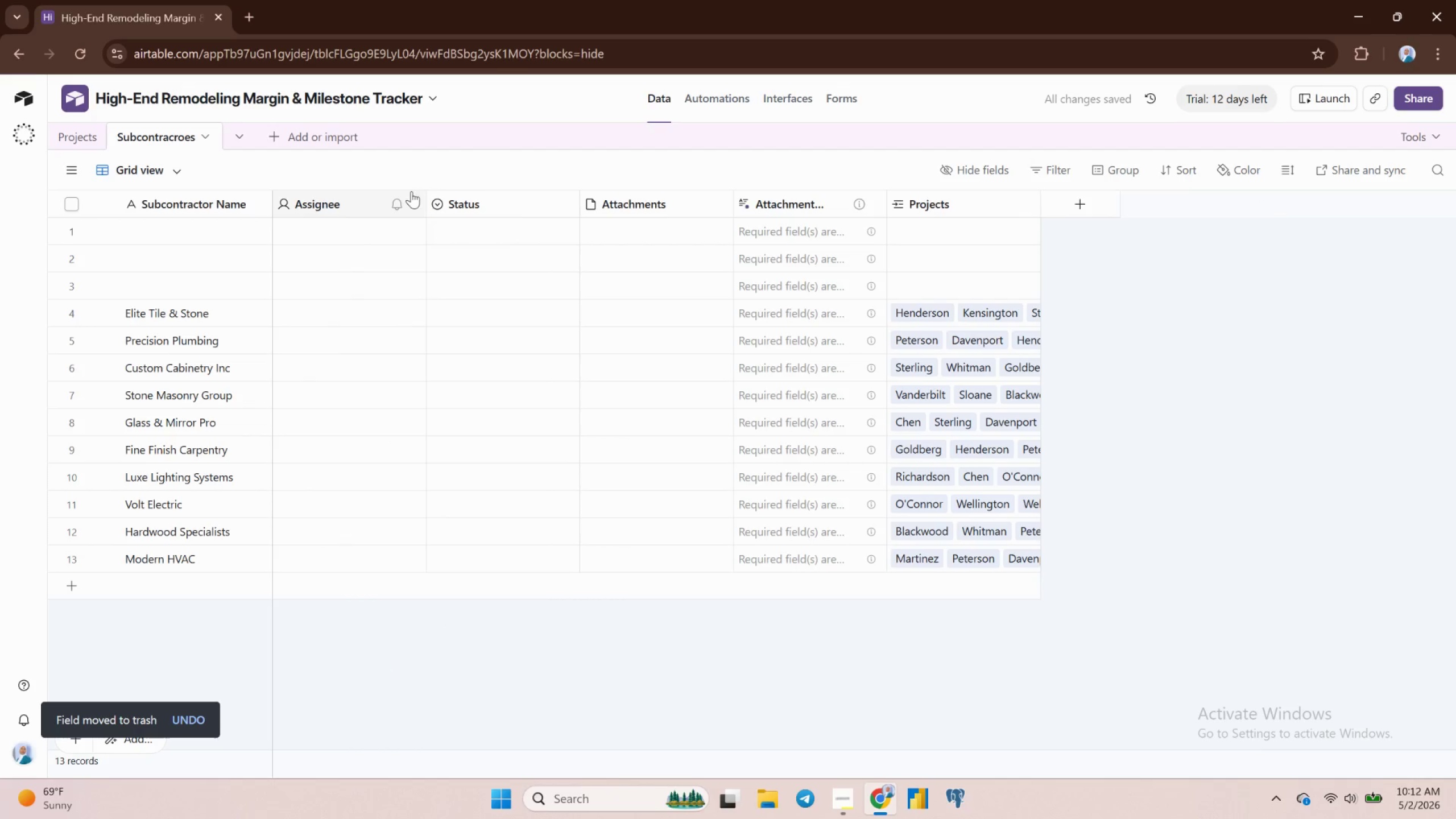 
left_click([416, 200])
 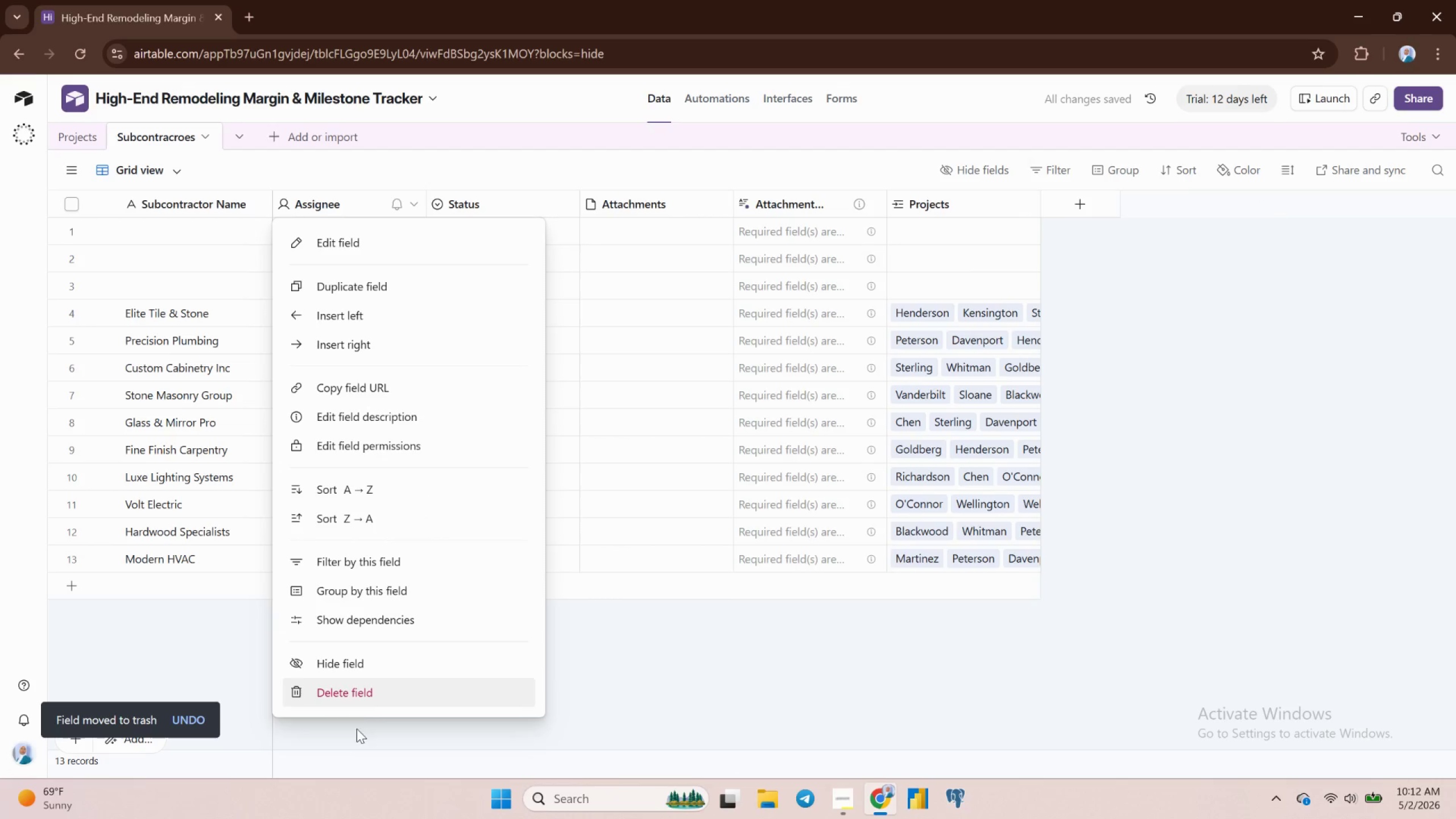 
left_click([355, 694])
 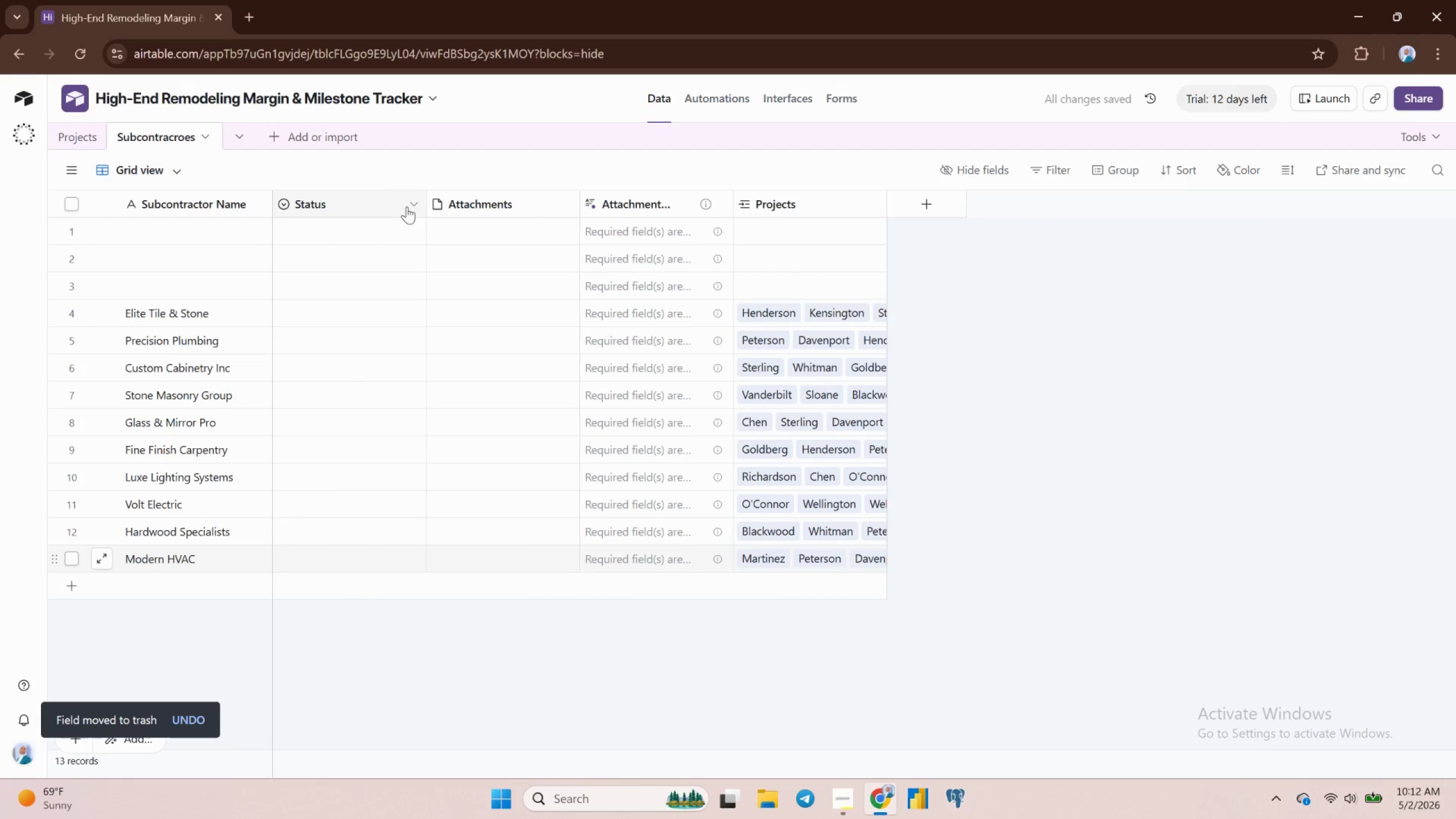 
left_click([414, 205])
 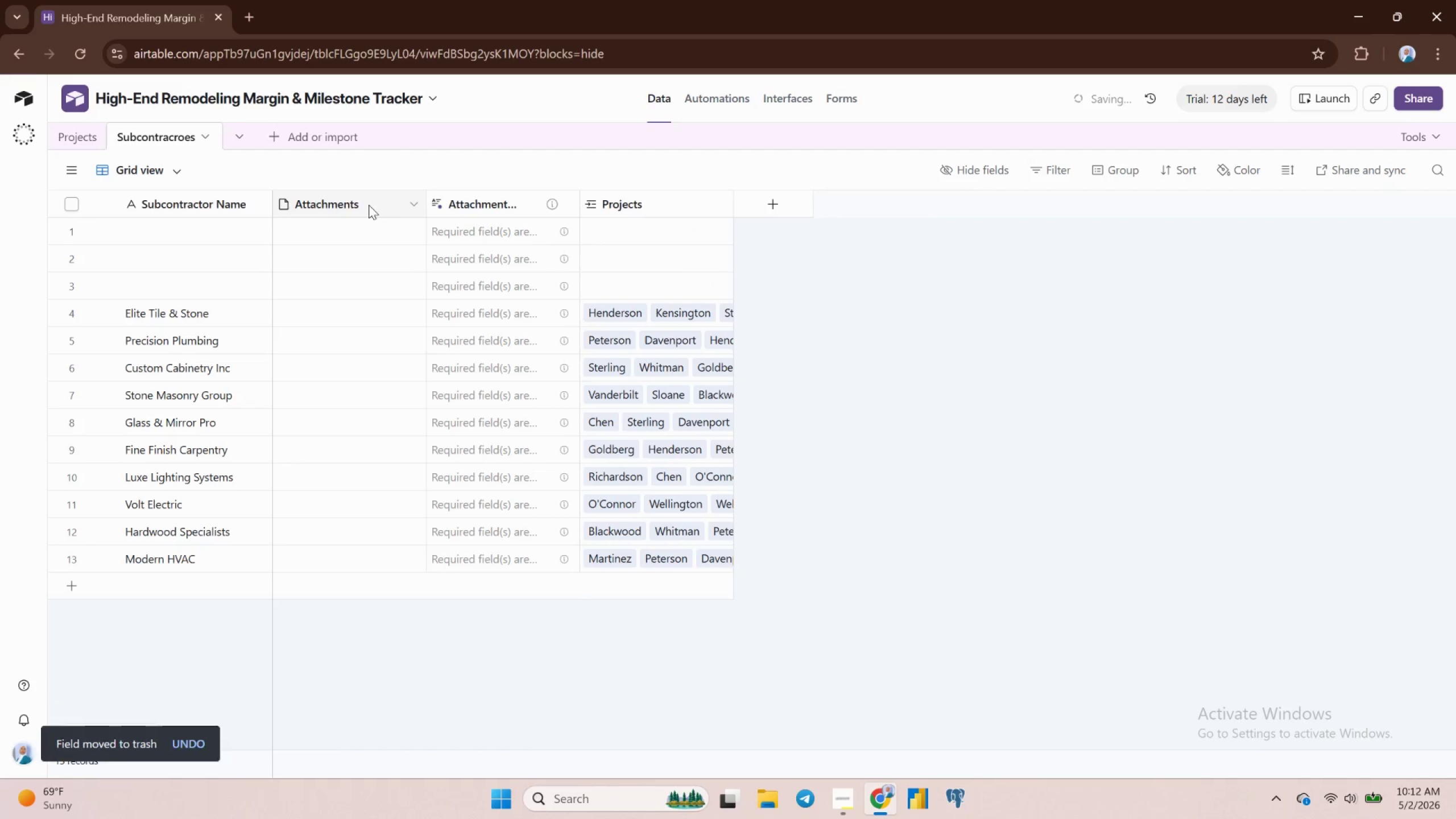 
left_click([403, 205])
 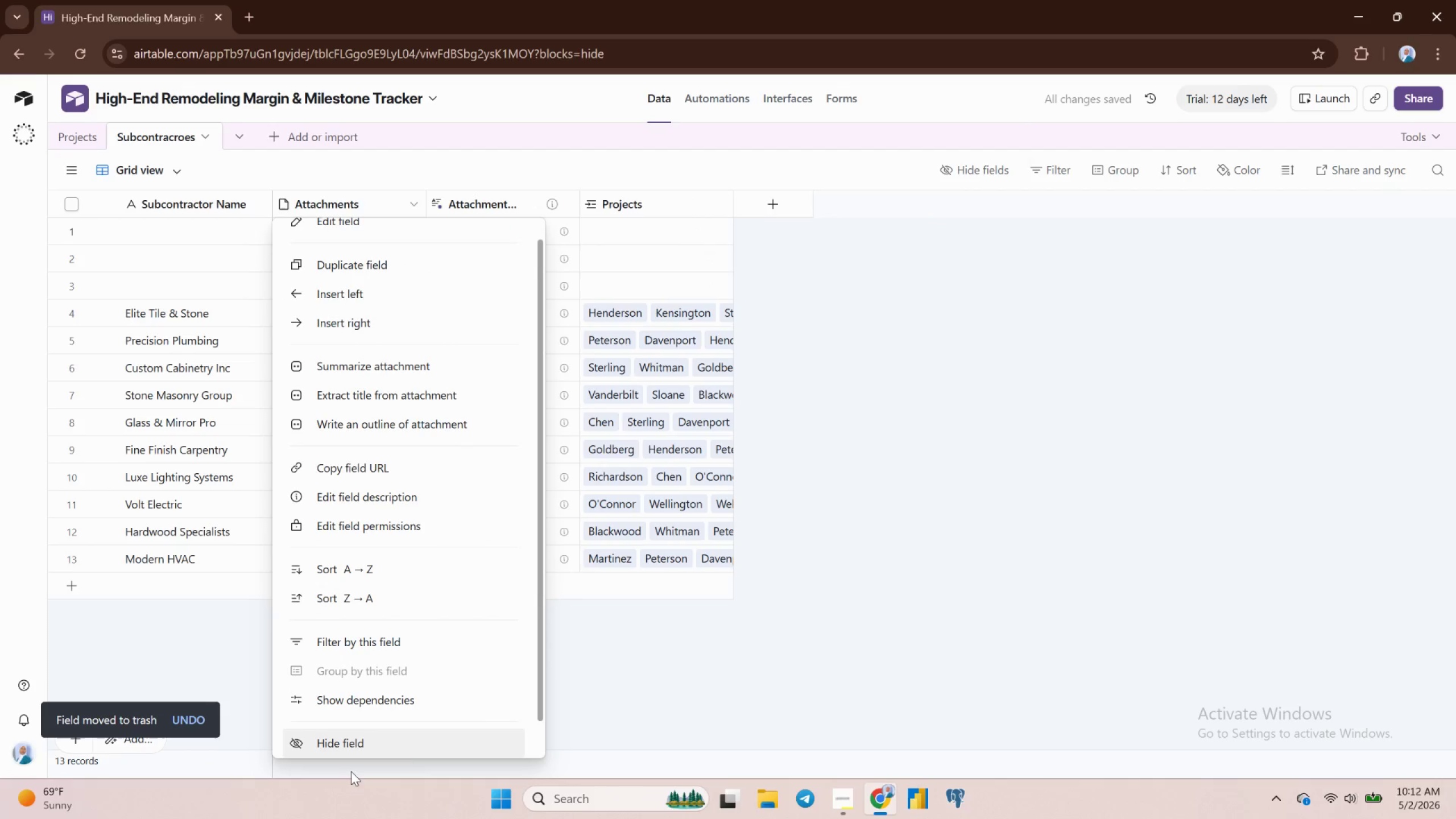 
scroll: coordinate [356, 756], scroll_direction: down, amount: 4.0
 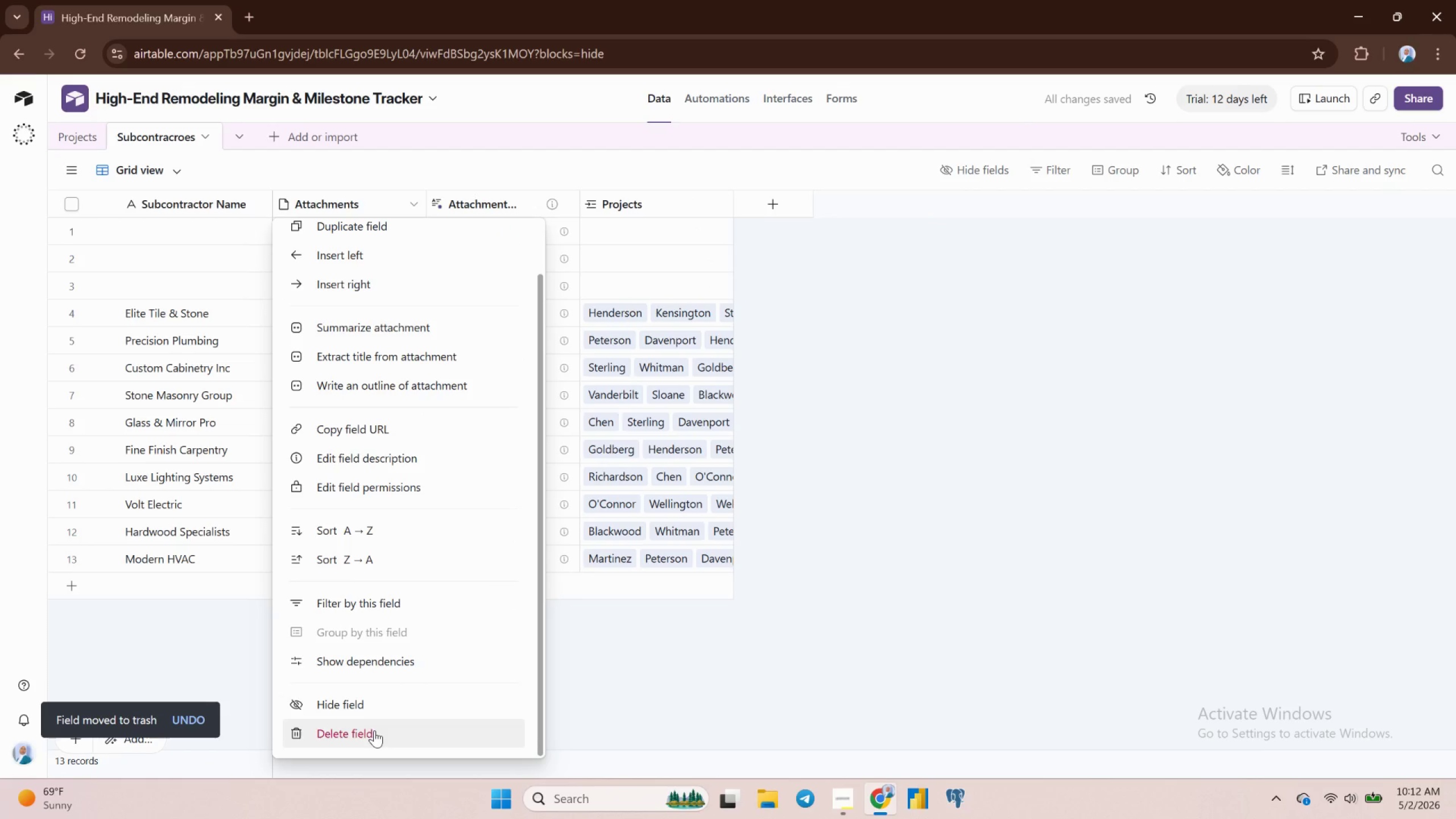 
left_click([374, 730])
 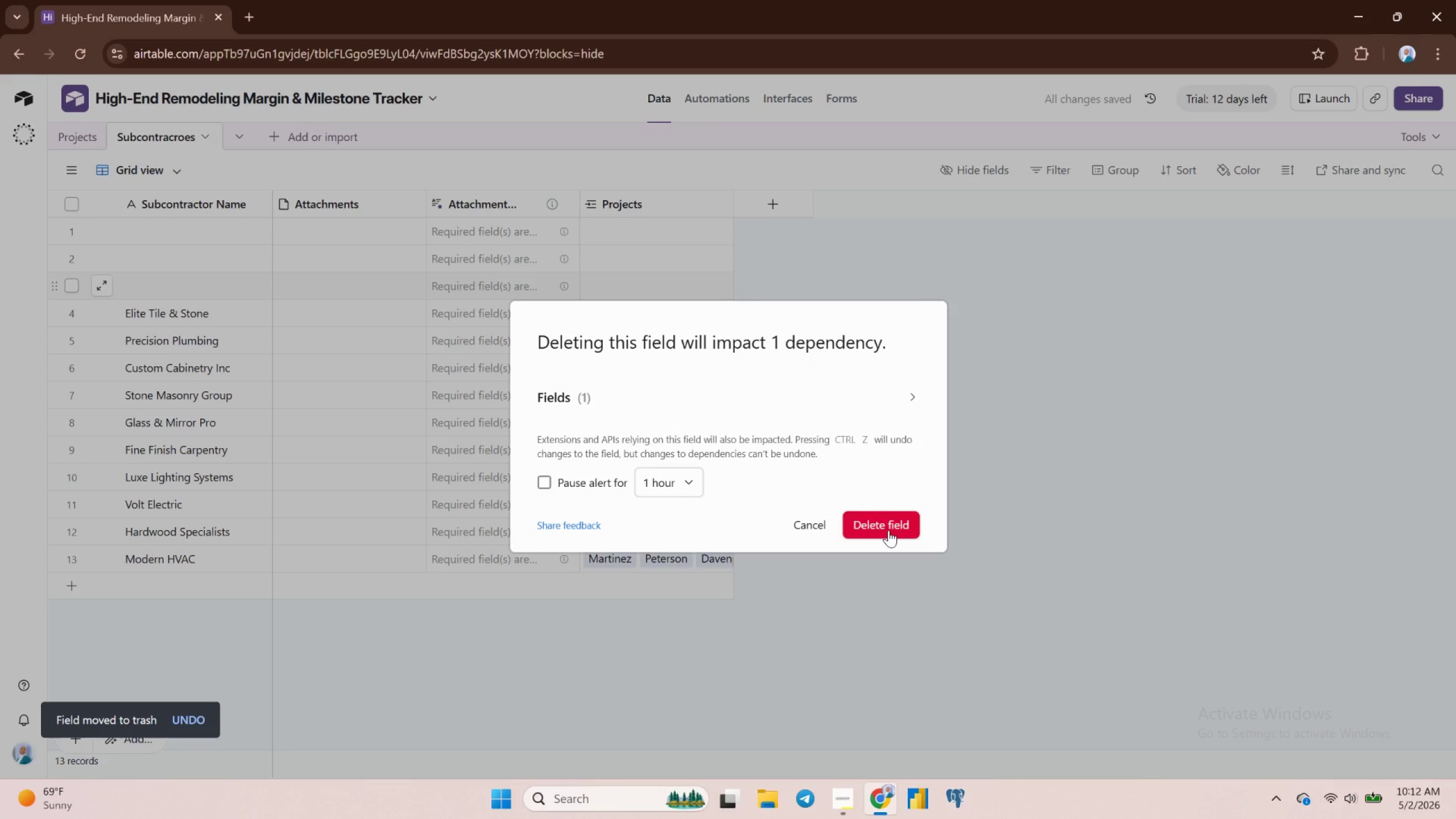 
wait(8.22)
 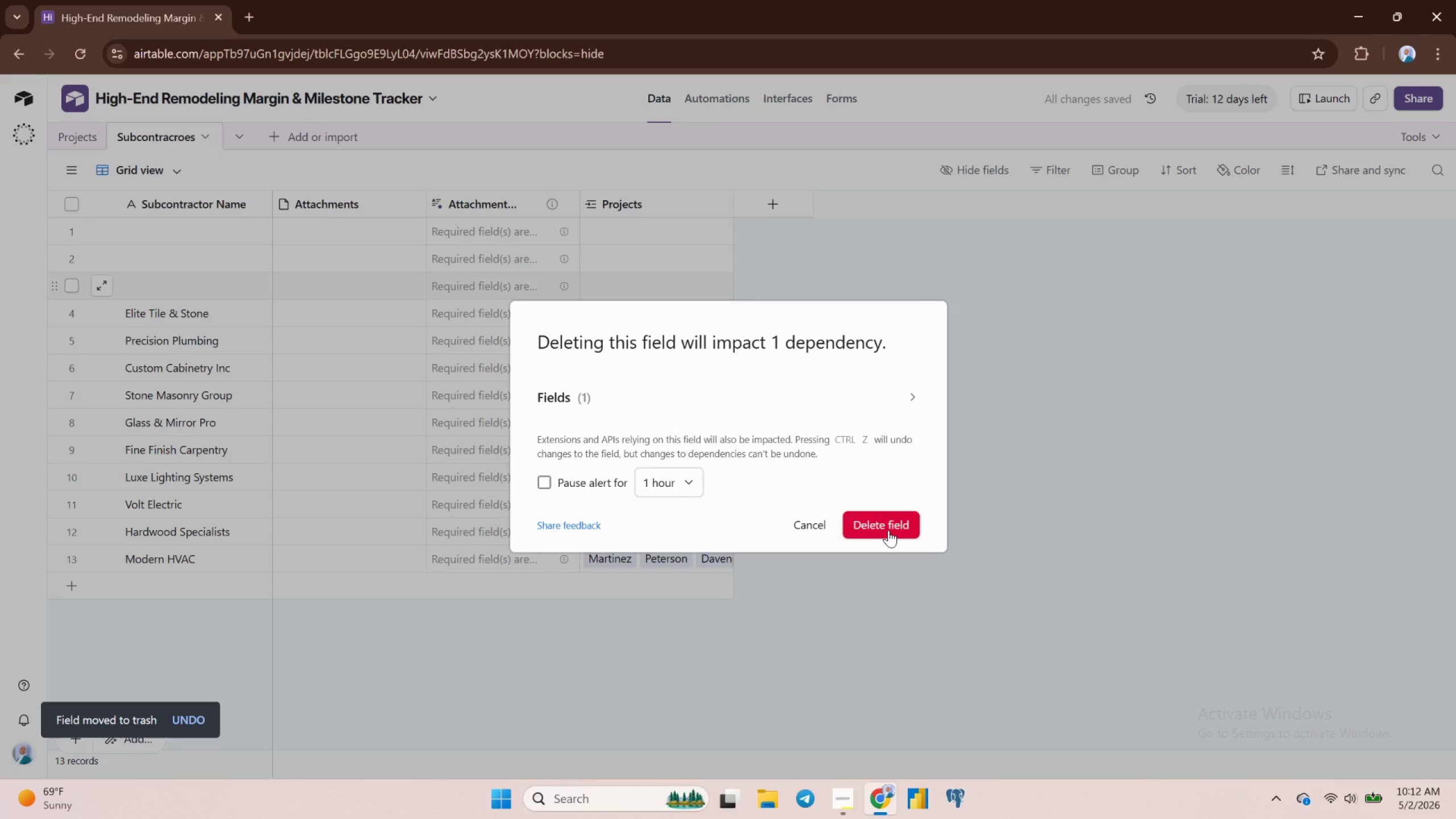 
left_click([805, 533])
 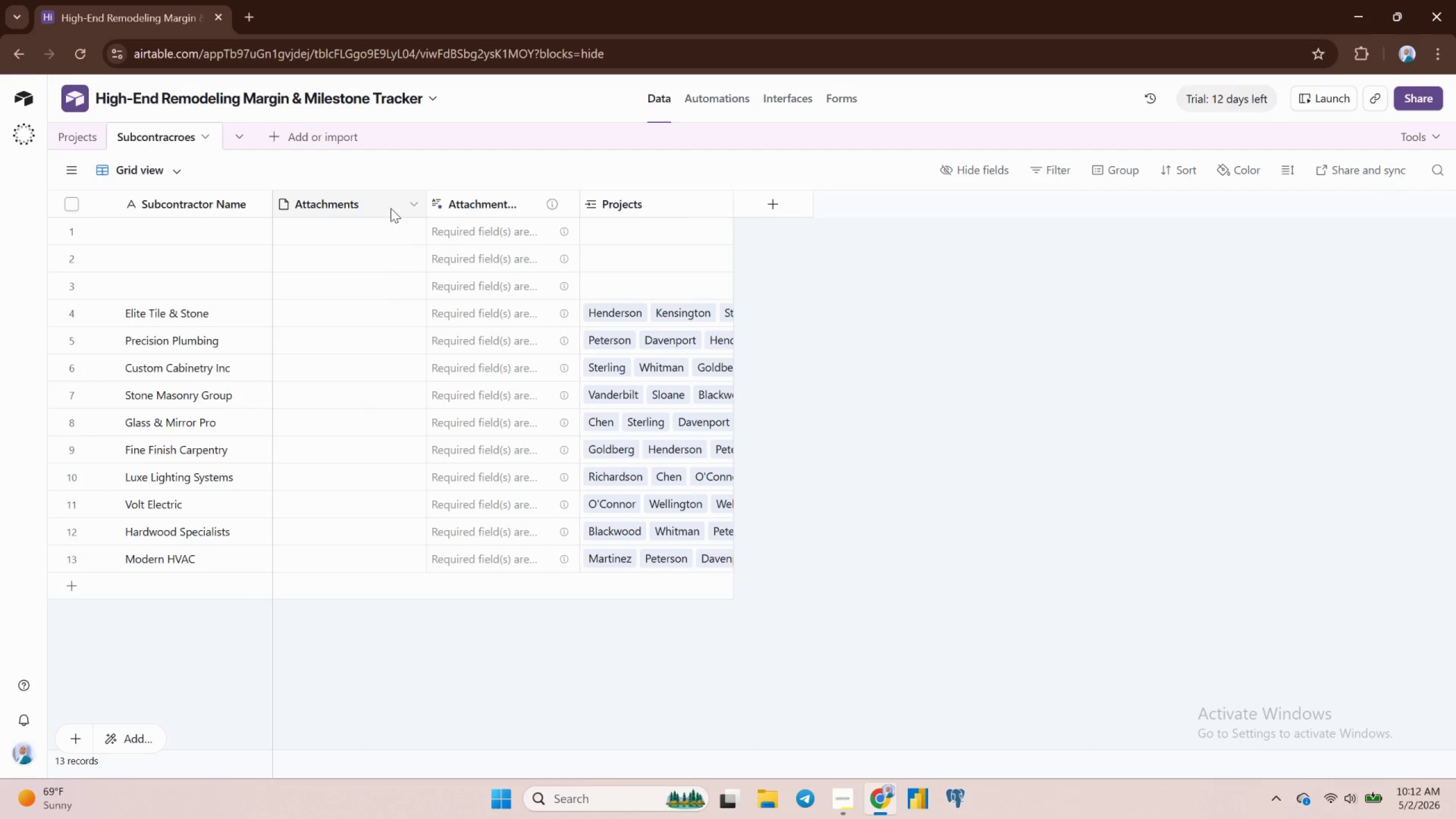 
left_click([391, 208])
 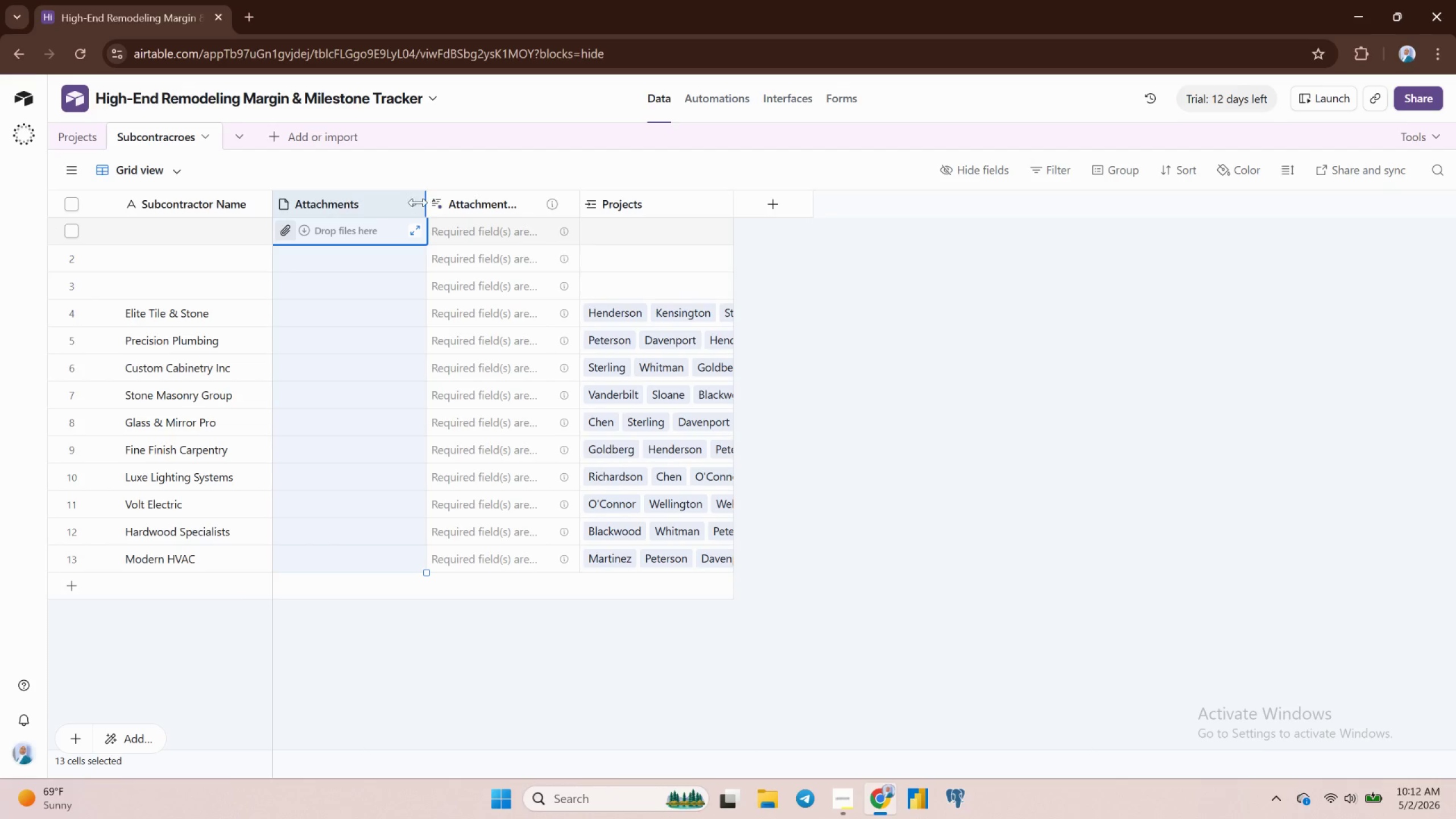 
left_click([412, 198])
 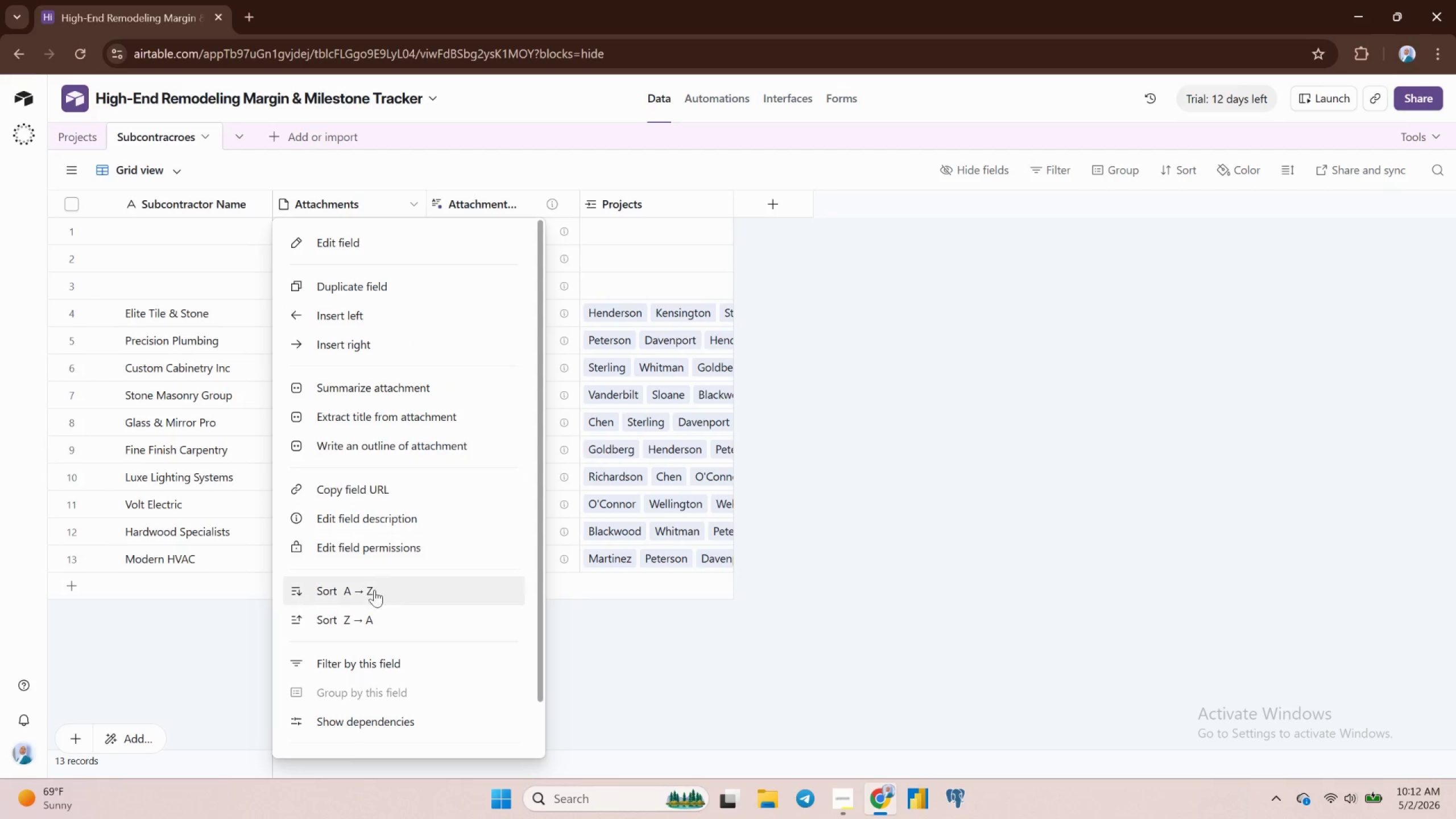 
scroll: coordinate [379, 695], scroll_direction: down, amount: 4.0
 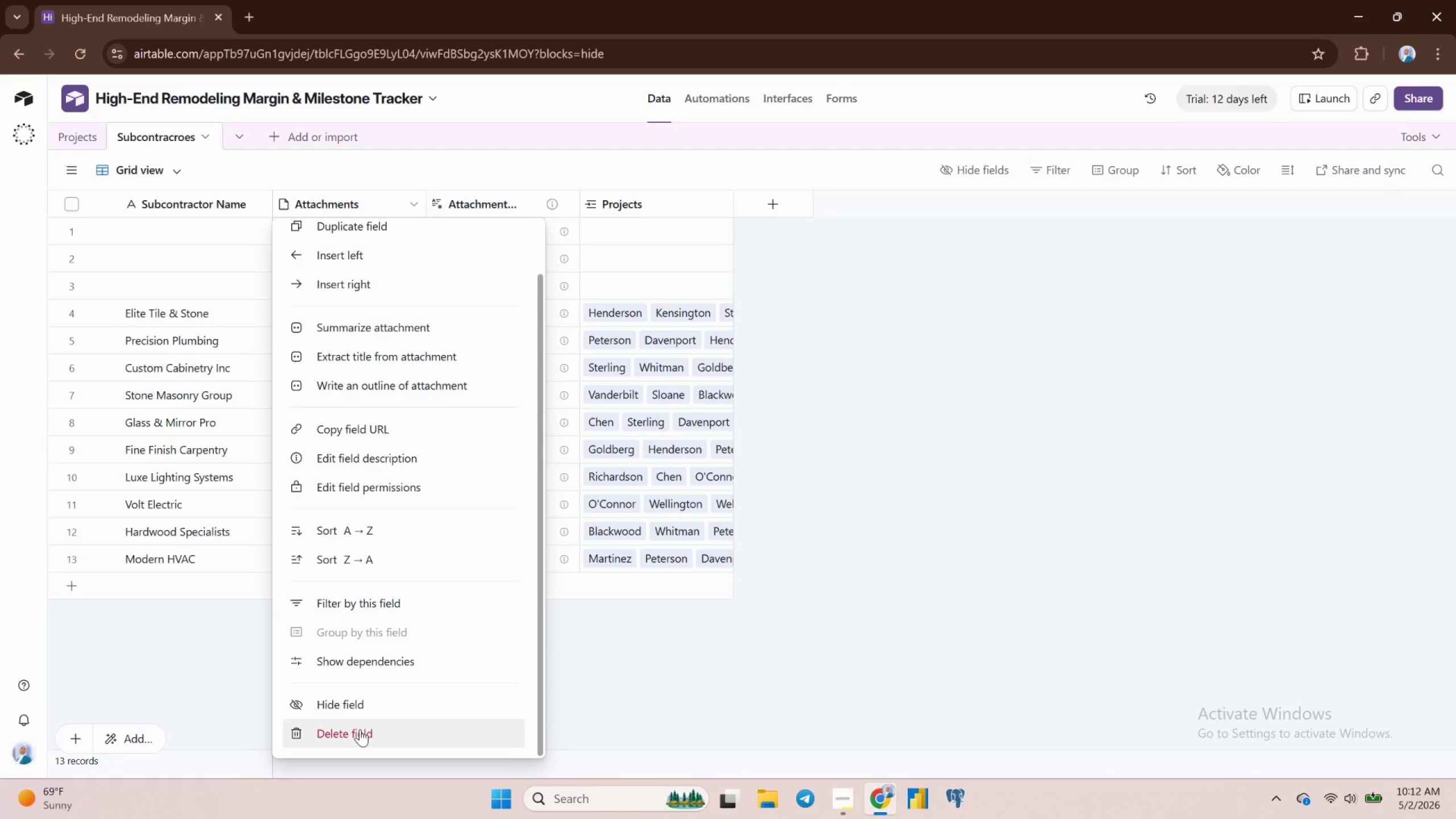 
left_click([360, 729])
 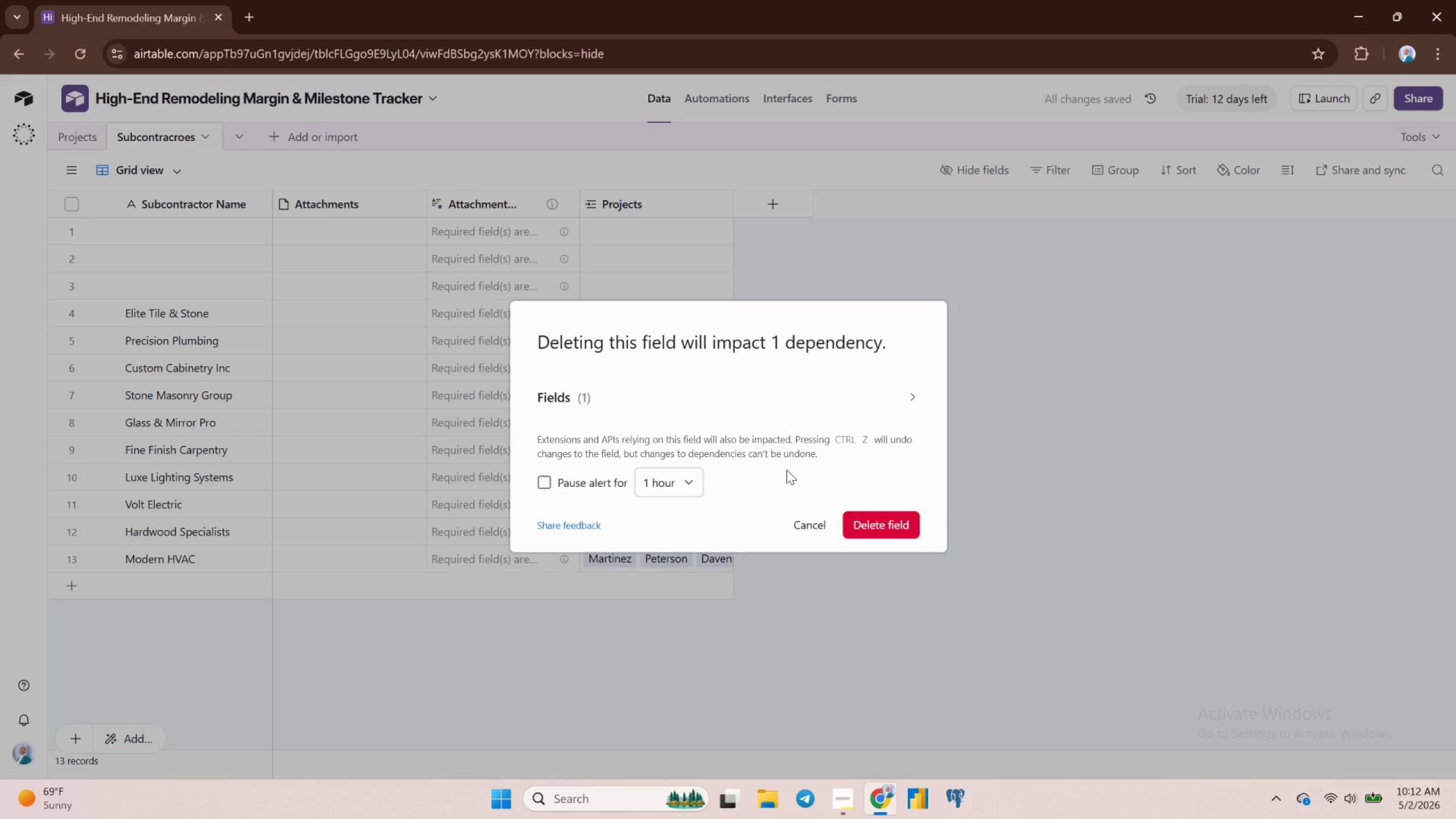 
wait(10.54)
 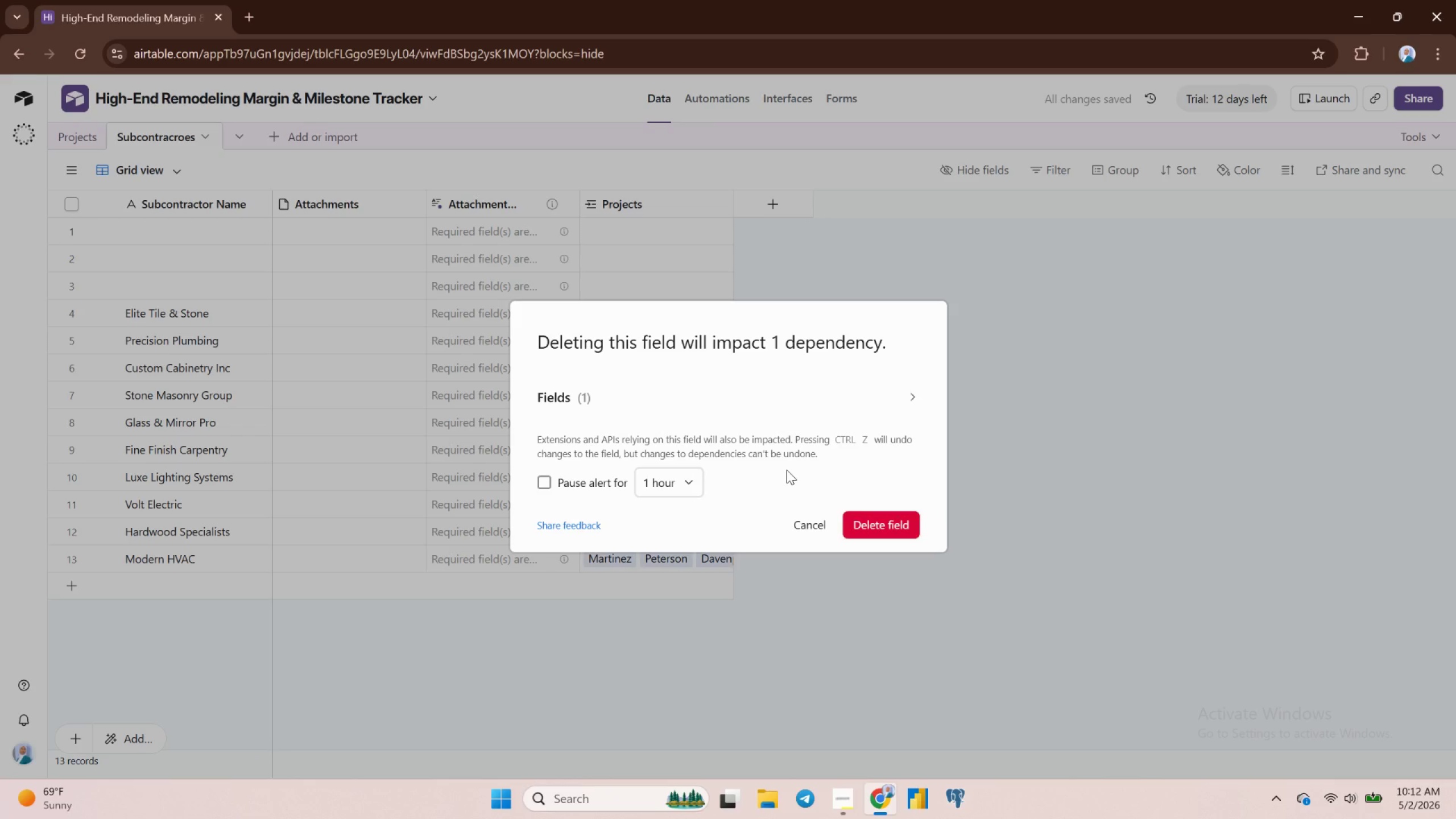 
left_click([876, 524])
 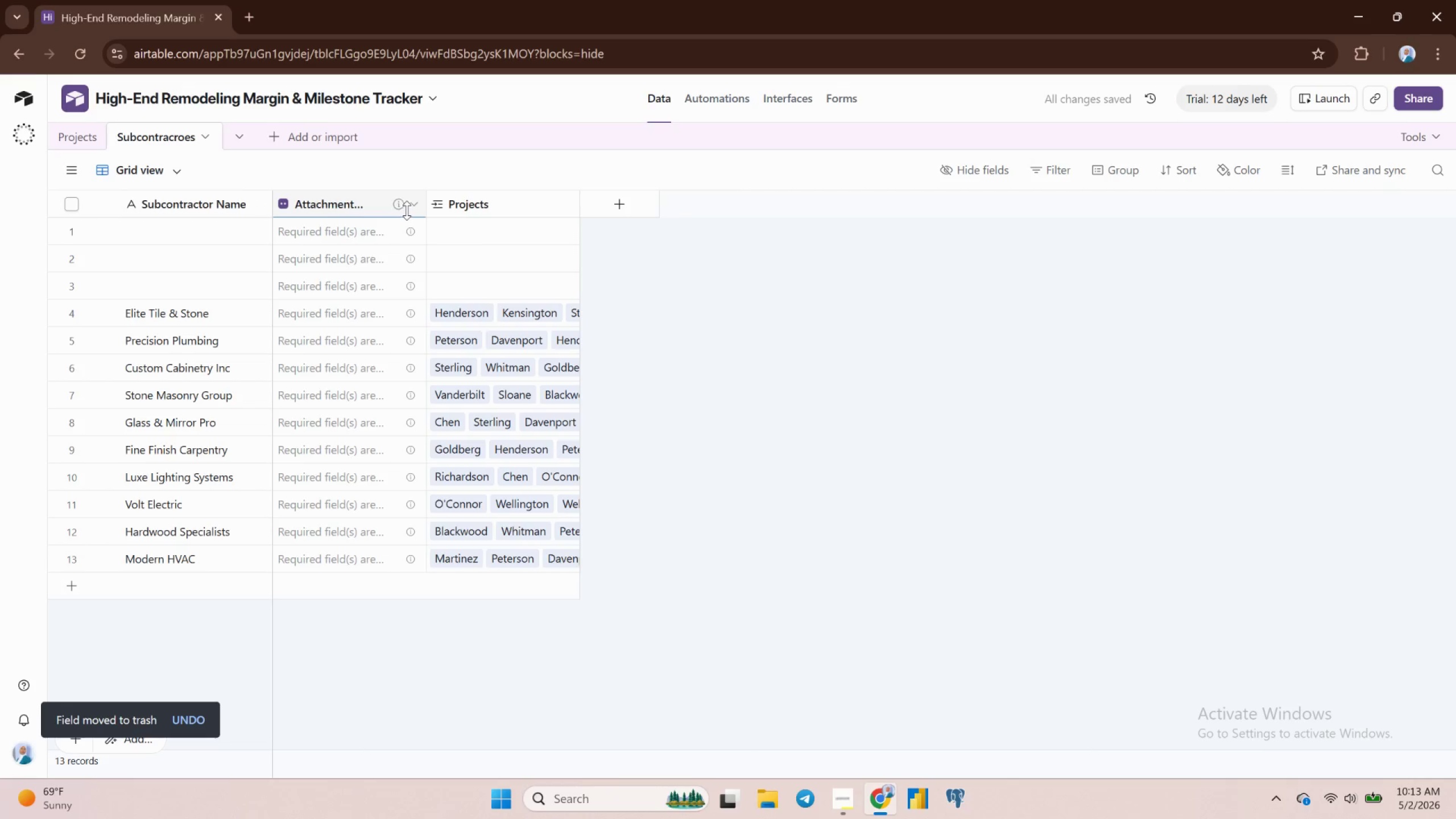 
left_click([411, 209])
 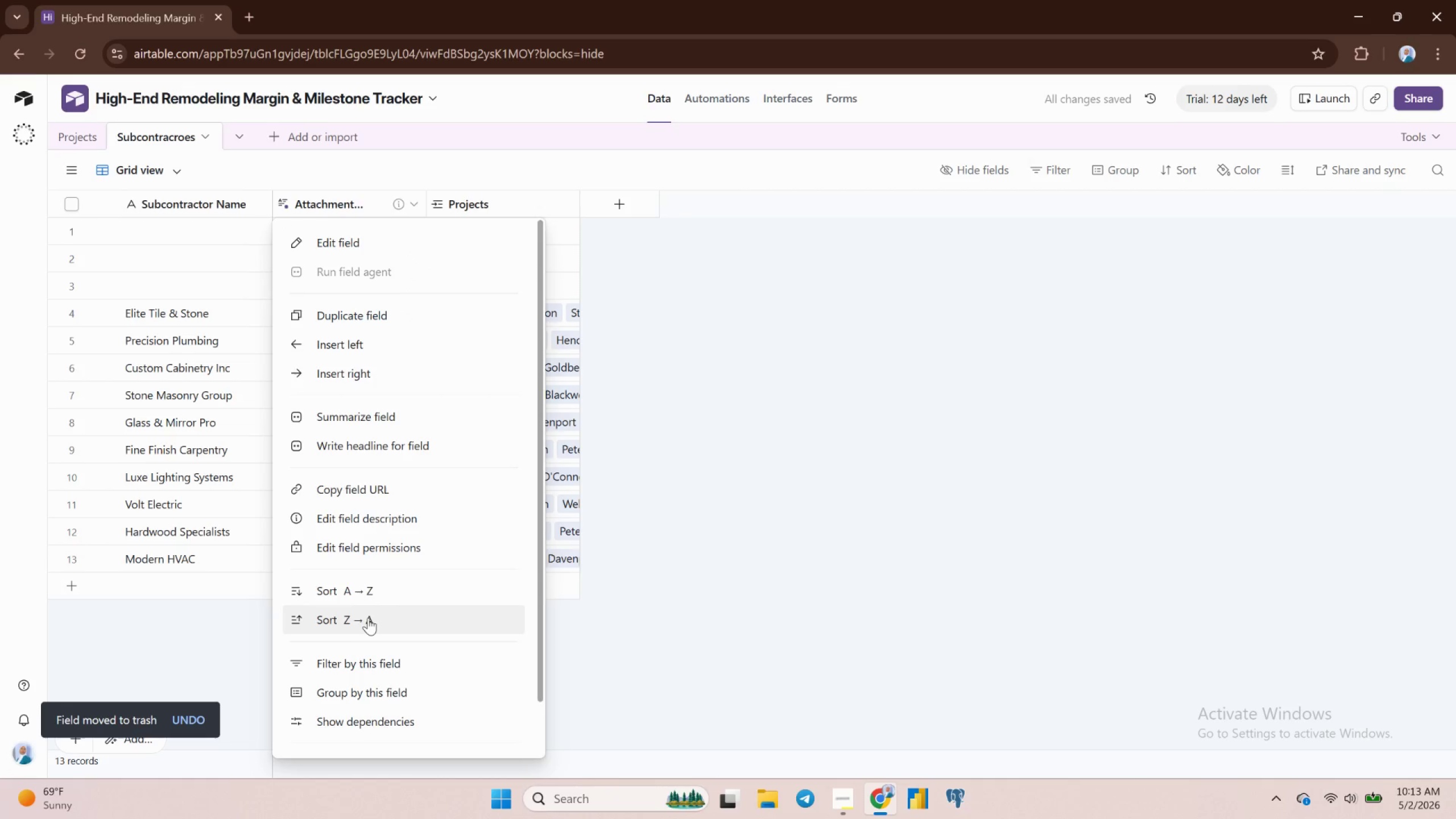 
scroll: coordinate [355, 631], scroll_direction: down, amount: 7.0
 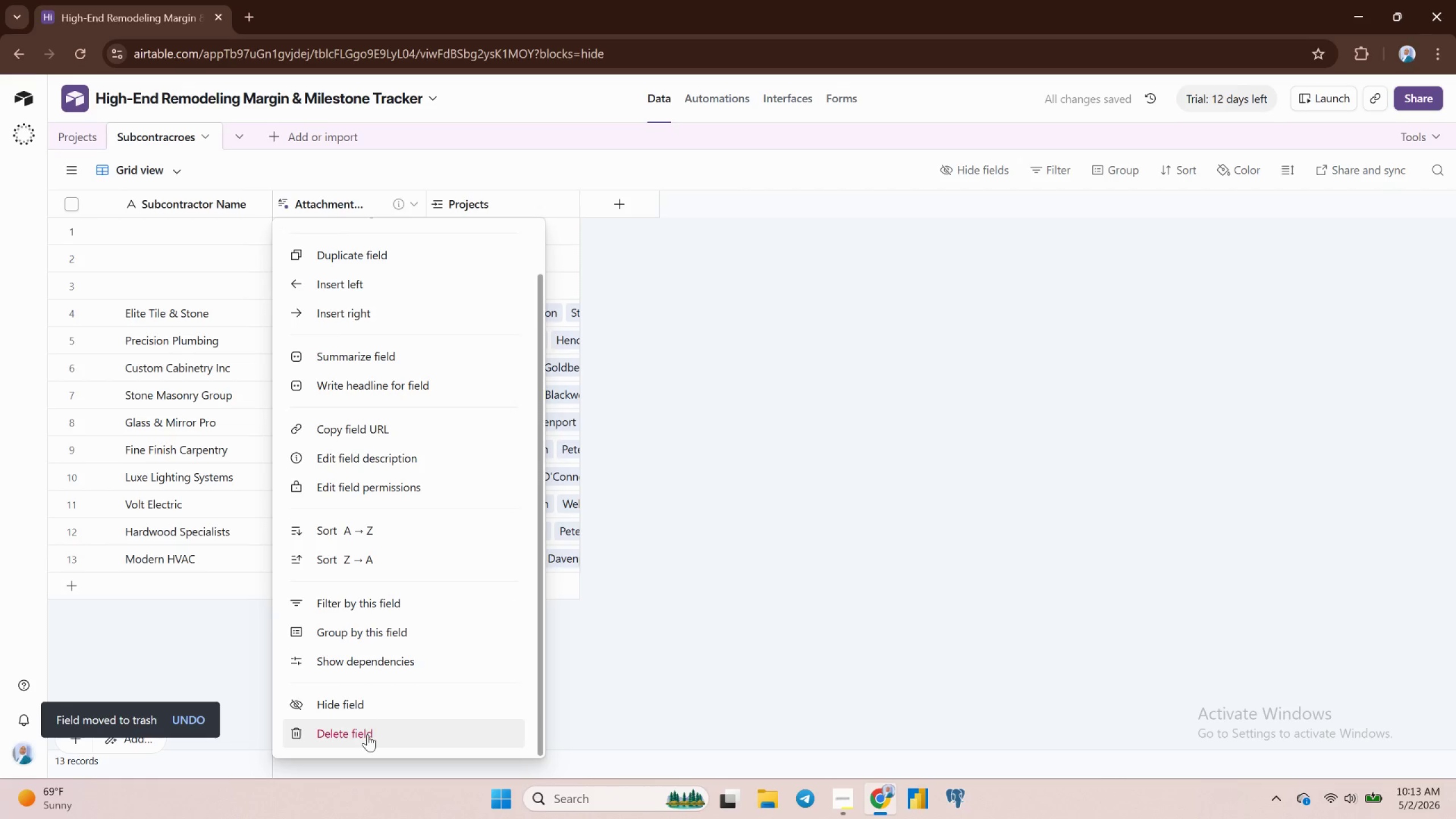 
left_click([367, 735])
 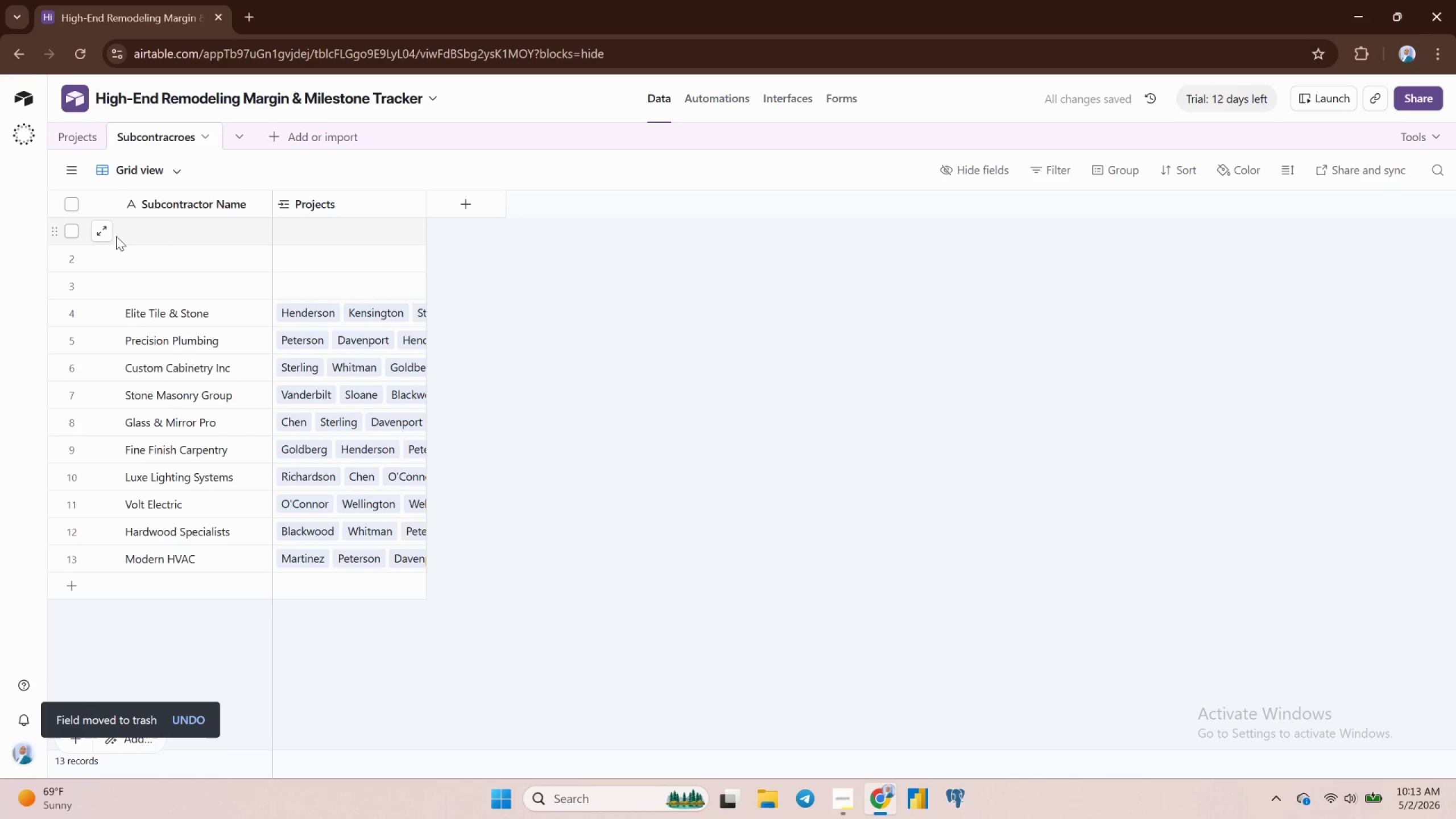 
left_click([70, 229])
 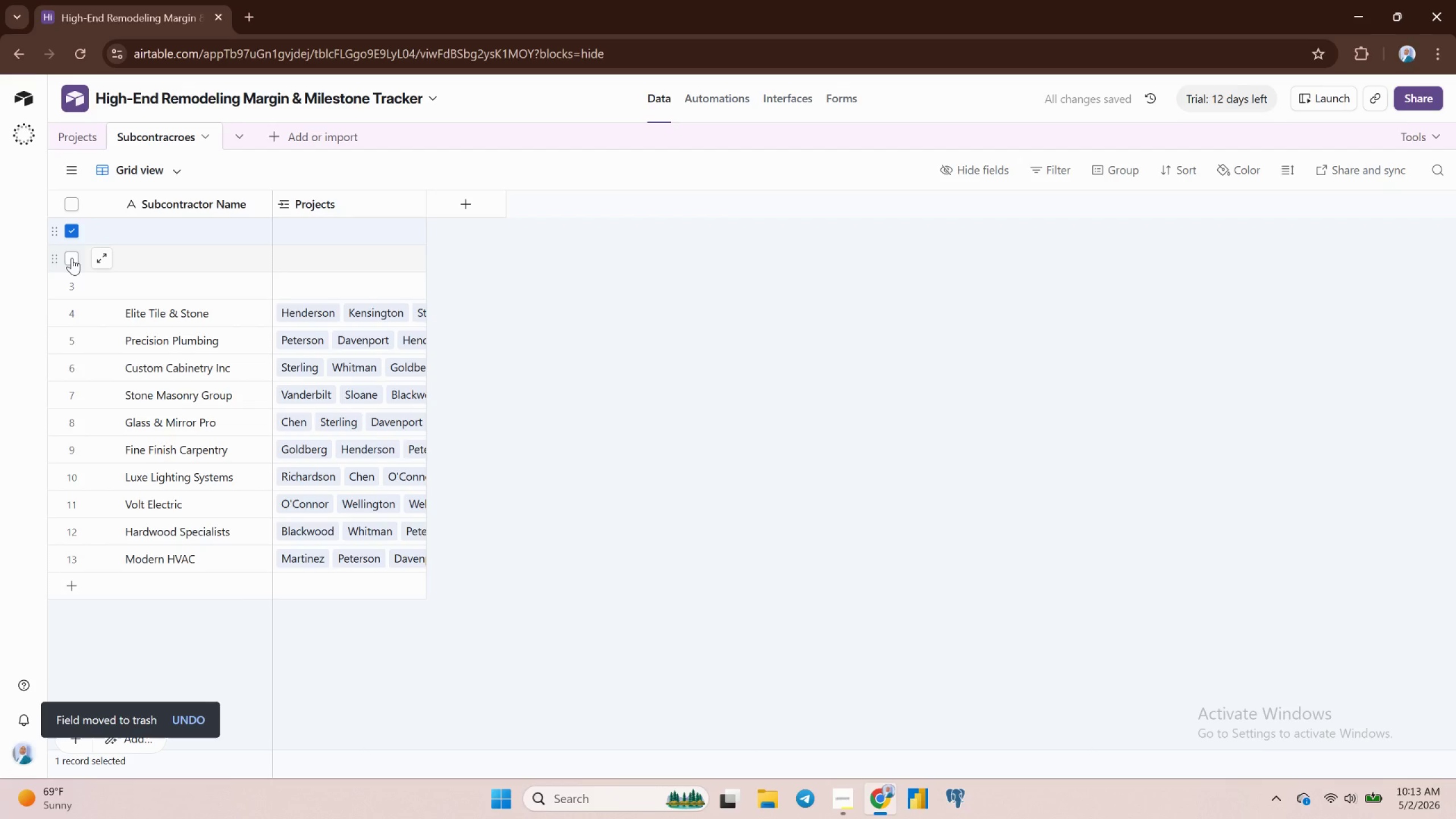 
left_click([72, 258])
 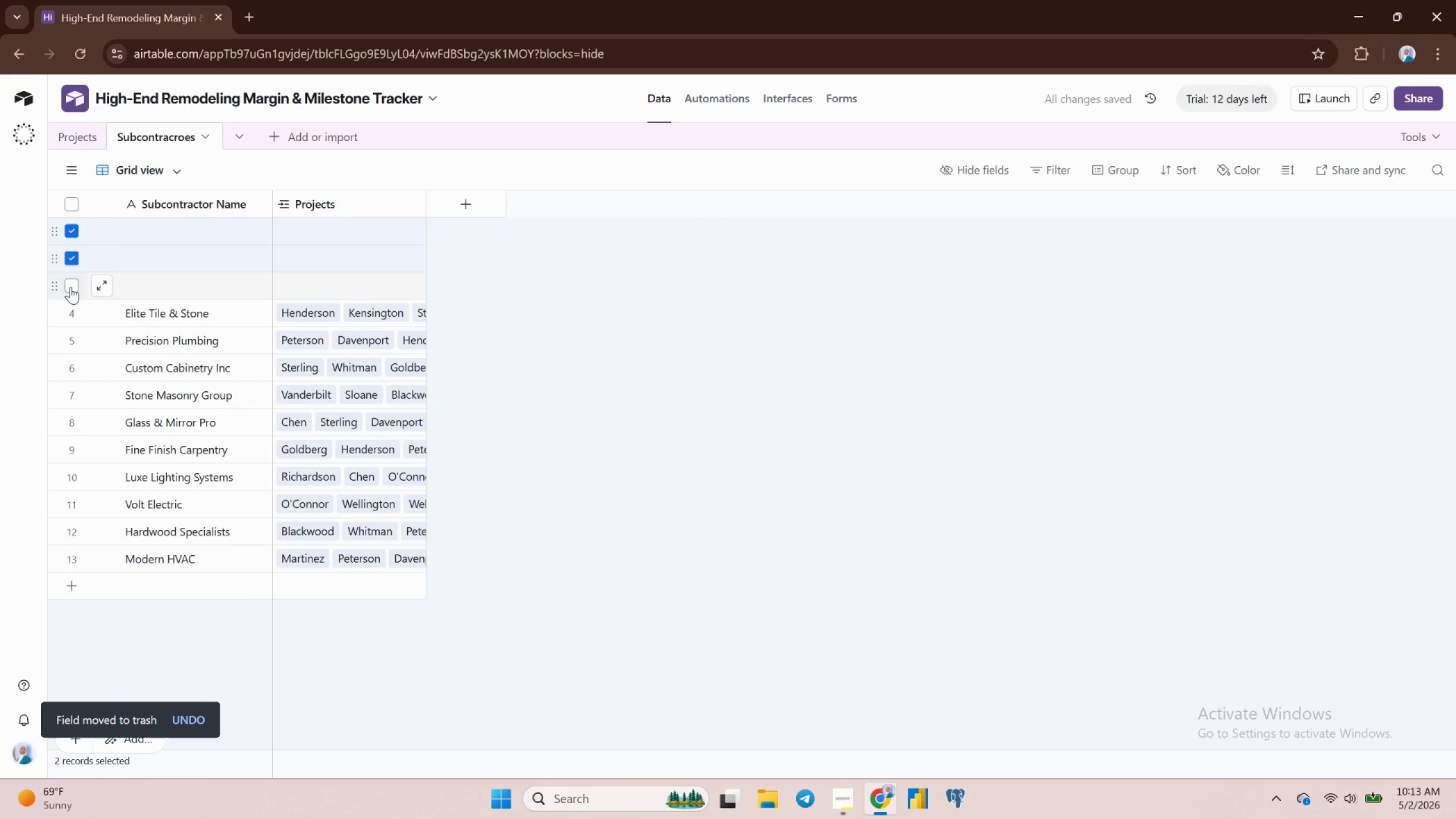 
left_click([71, 287])
 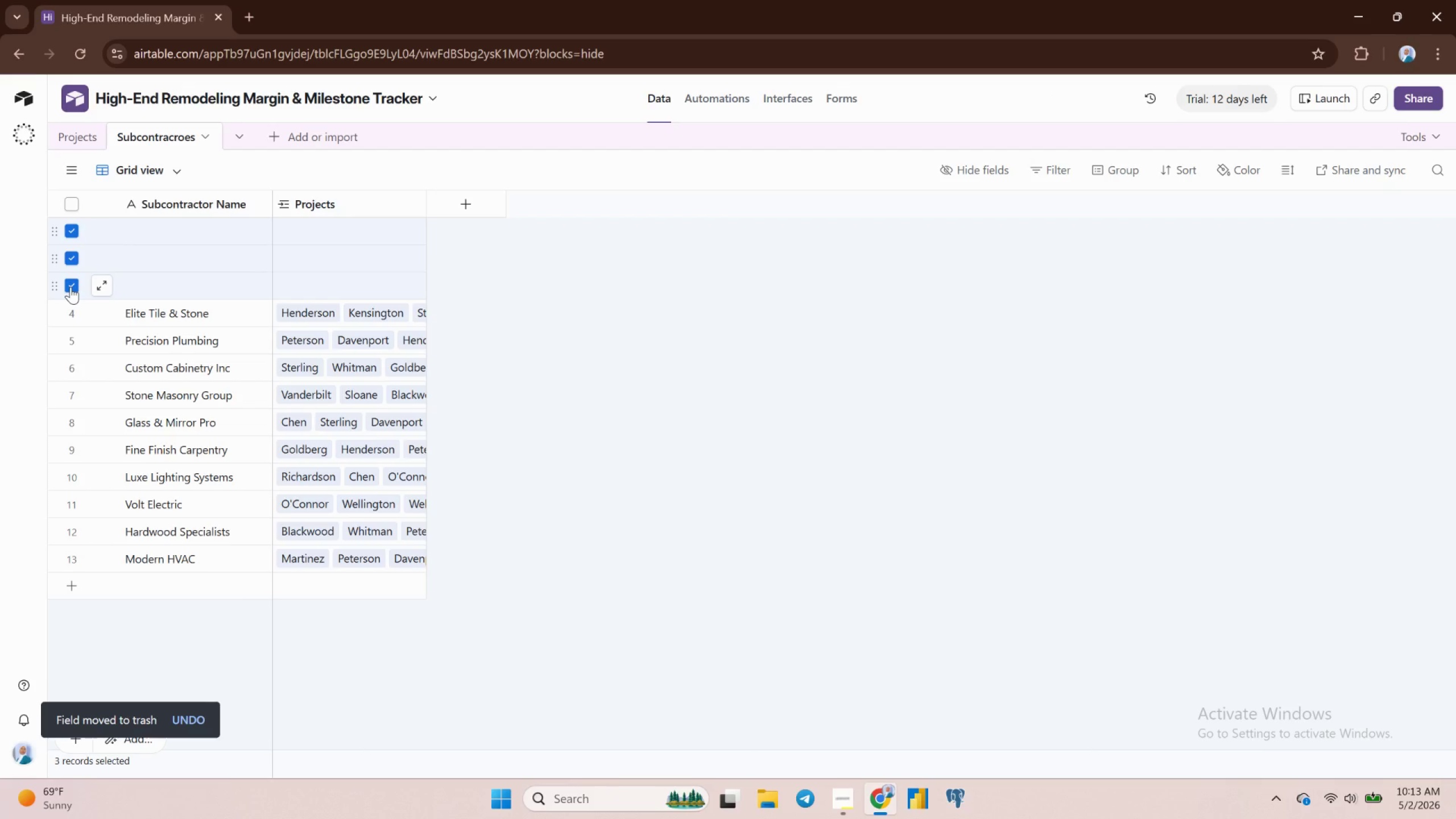 
right_click([71, 287])
 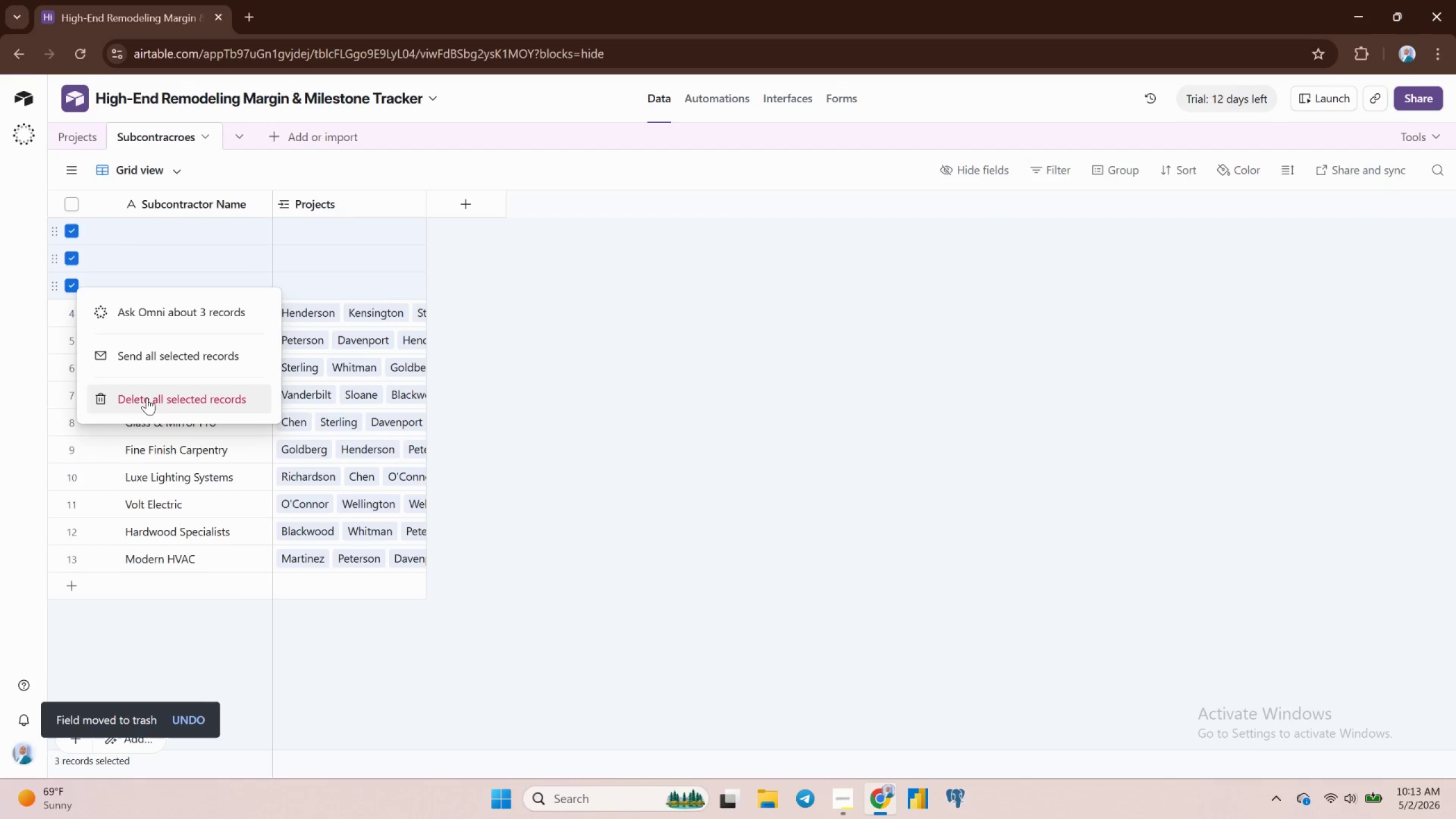 
left_click([192, 408])
 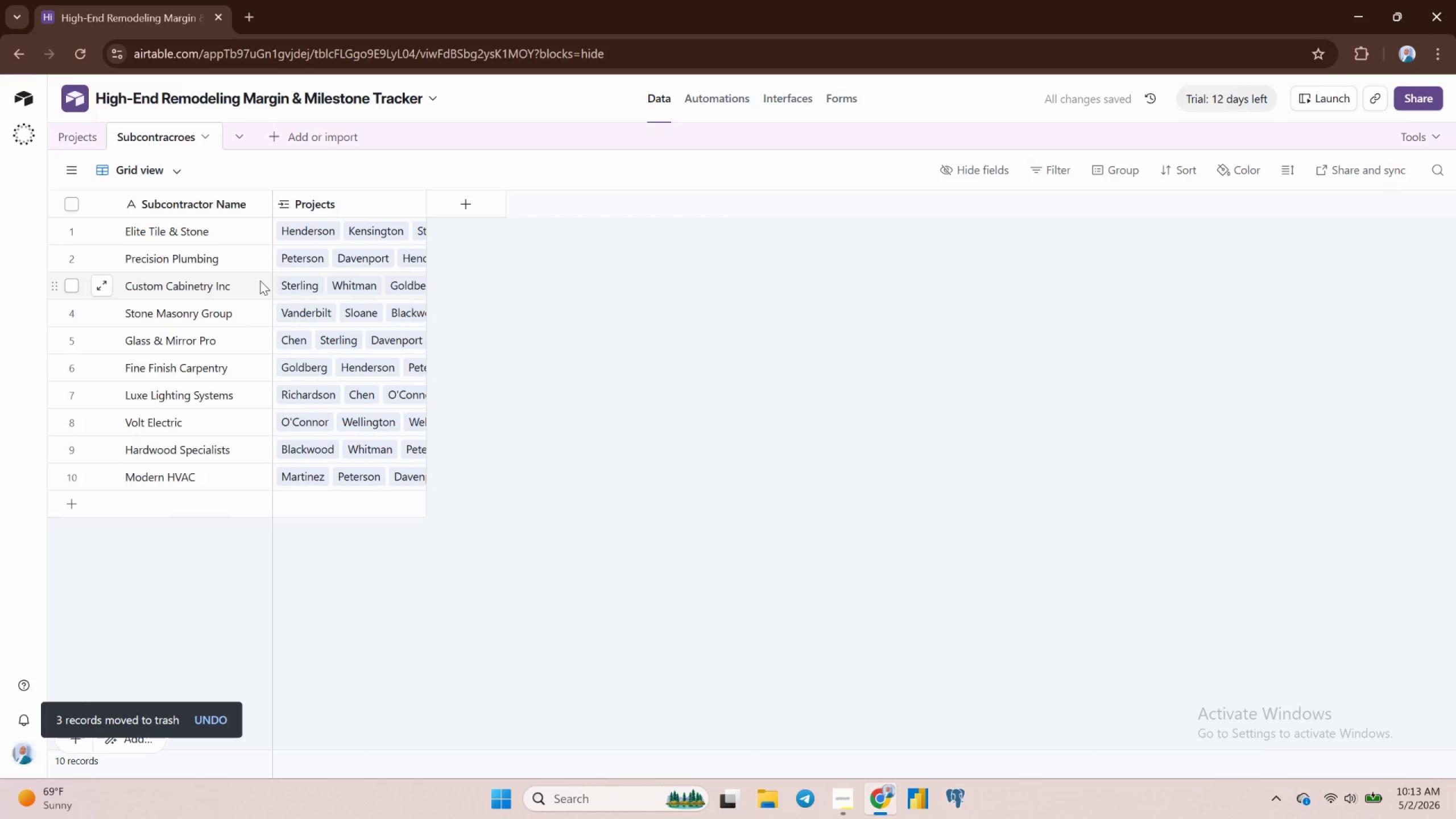 
scroll: coordinate [234, 308], scroll_direction: up, amount: 2.0
 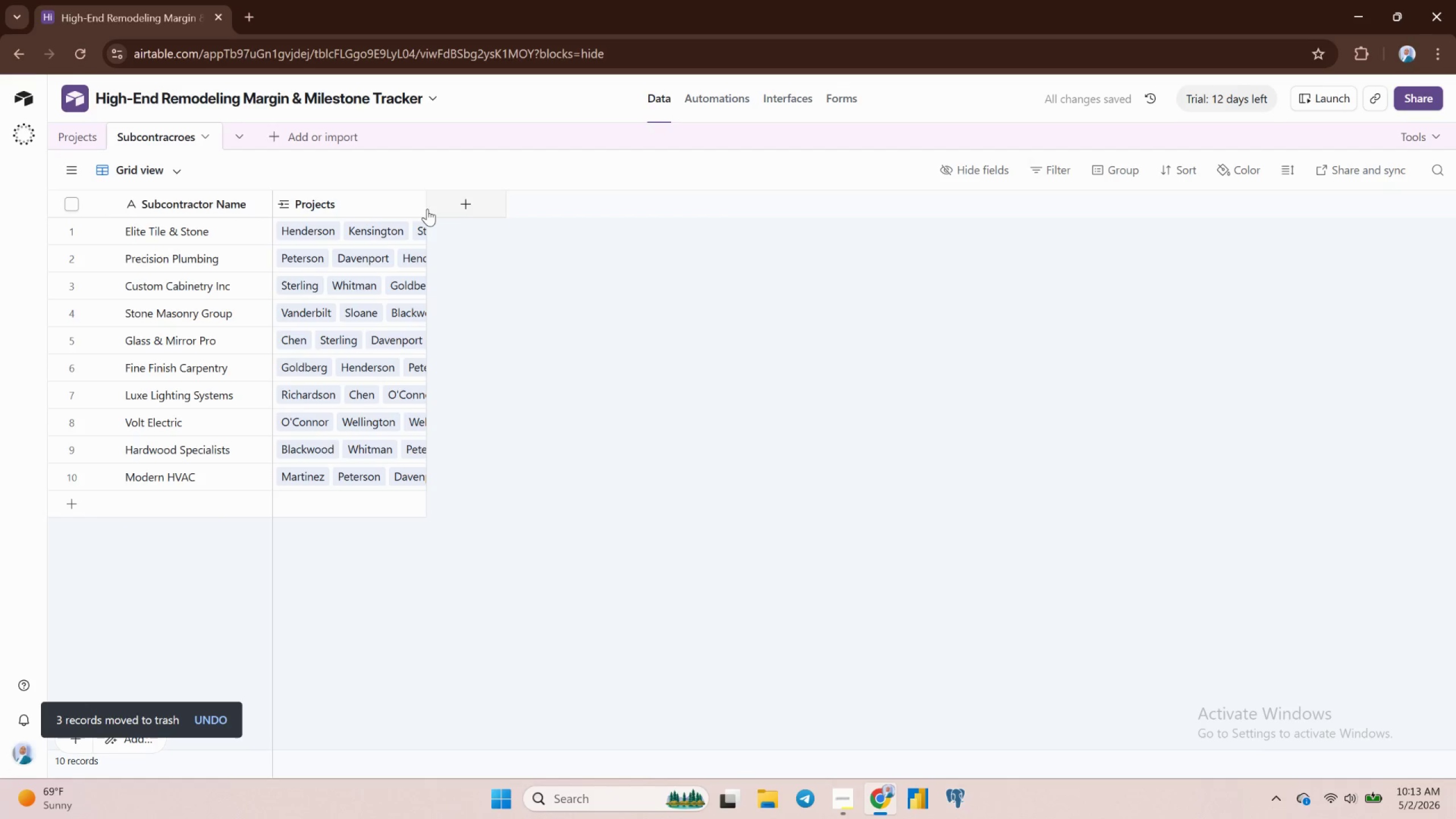 
left_click_drag(start_coordinate=[425, 205], to_coordinate=[1367, 369])
 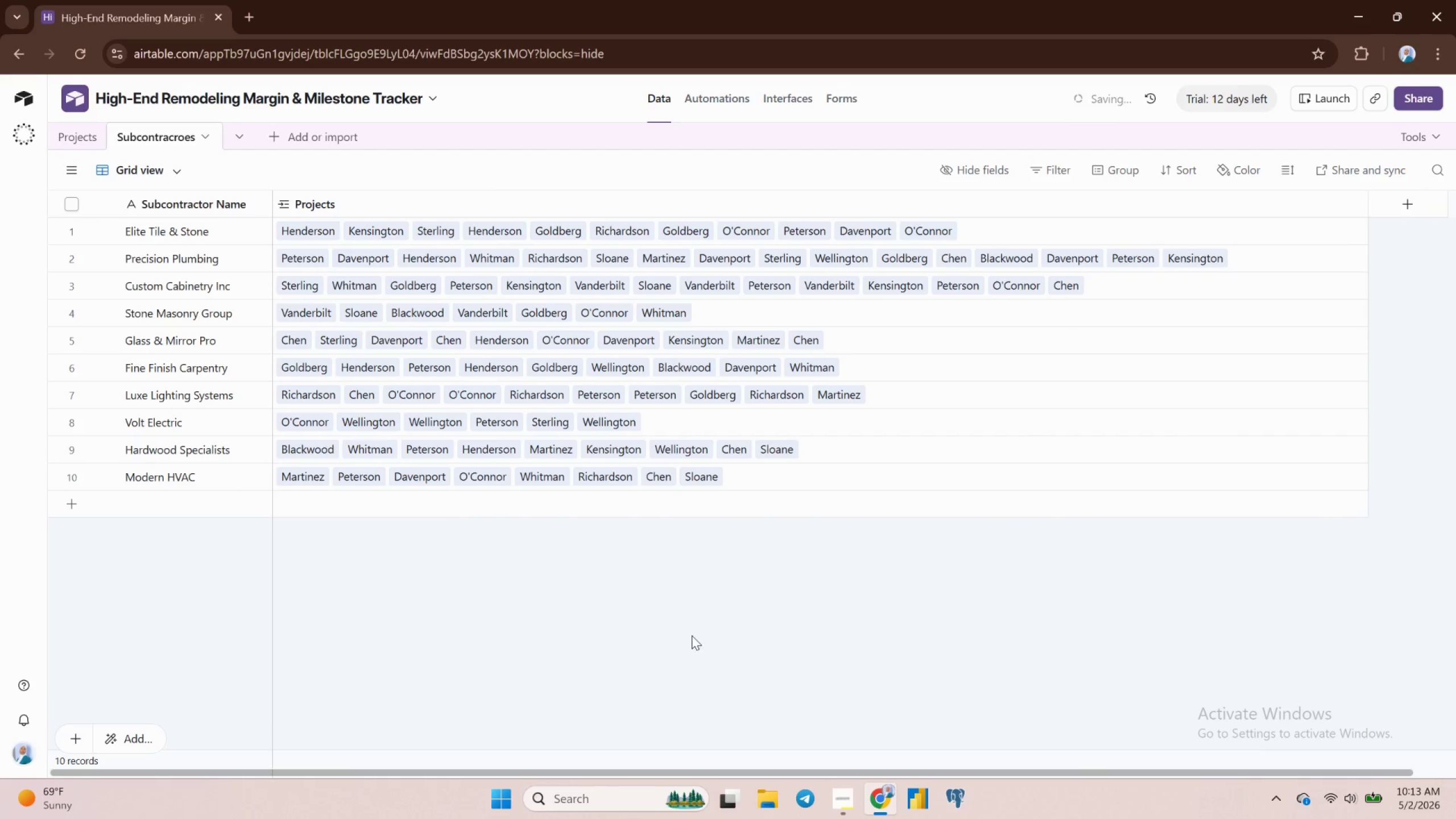 
left_click([692, 635])
 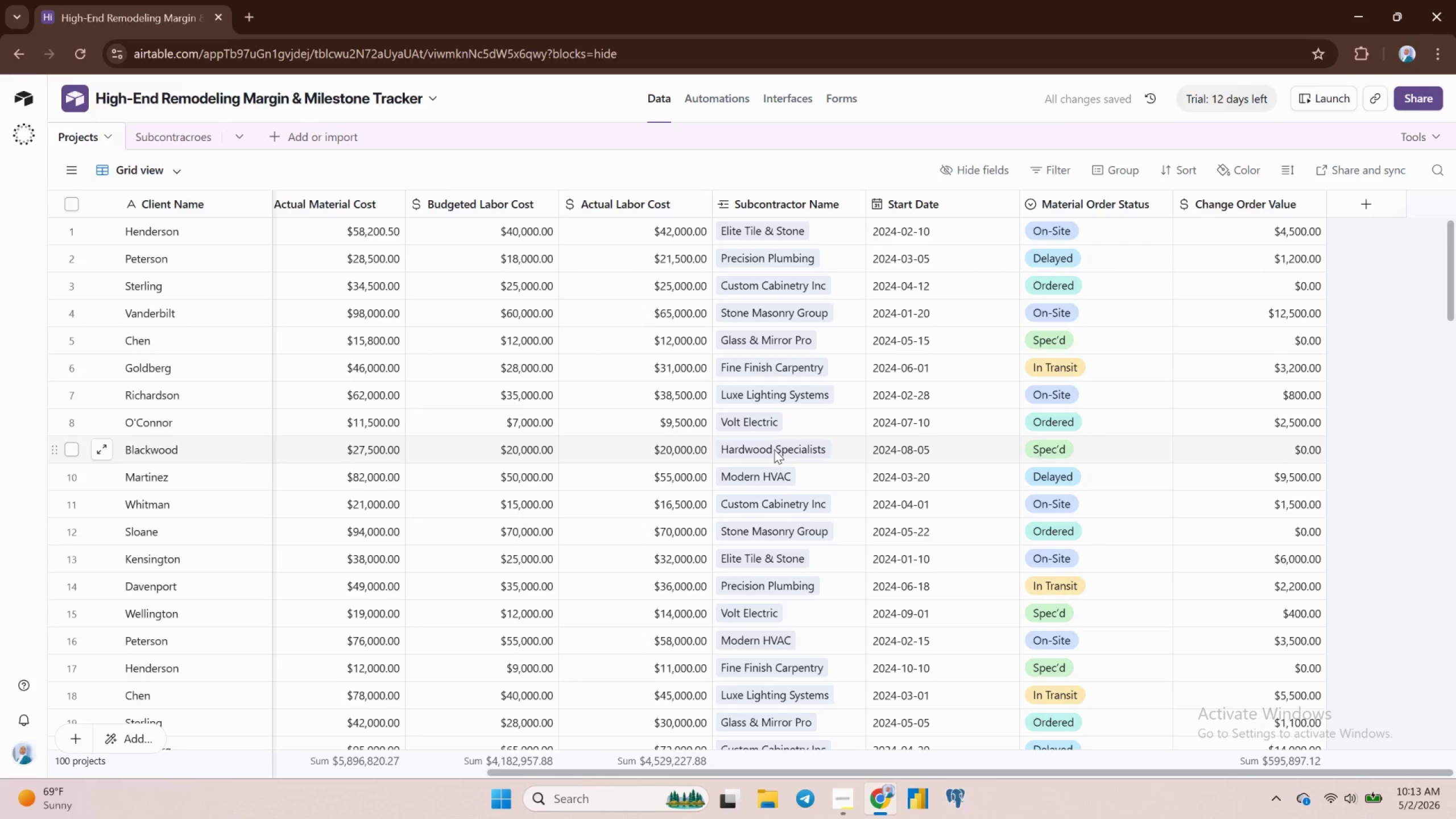 
wait(6.16)
 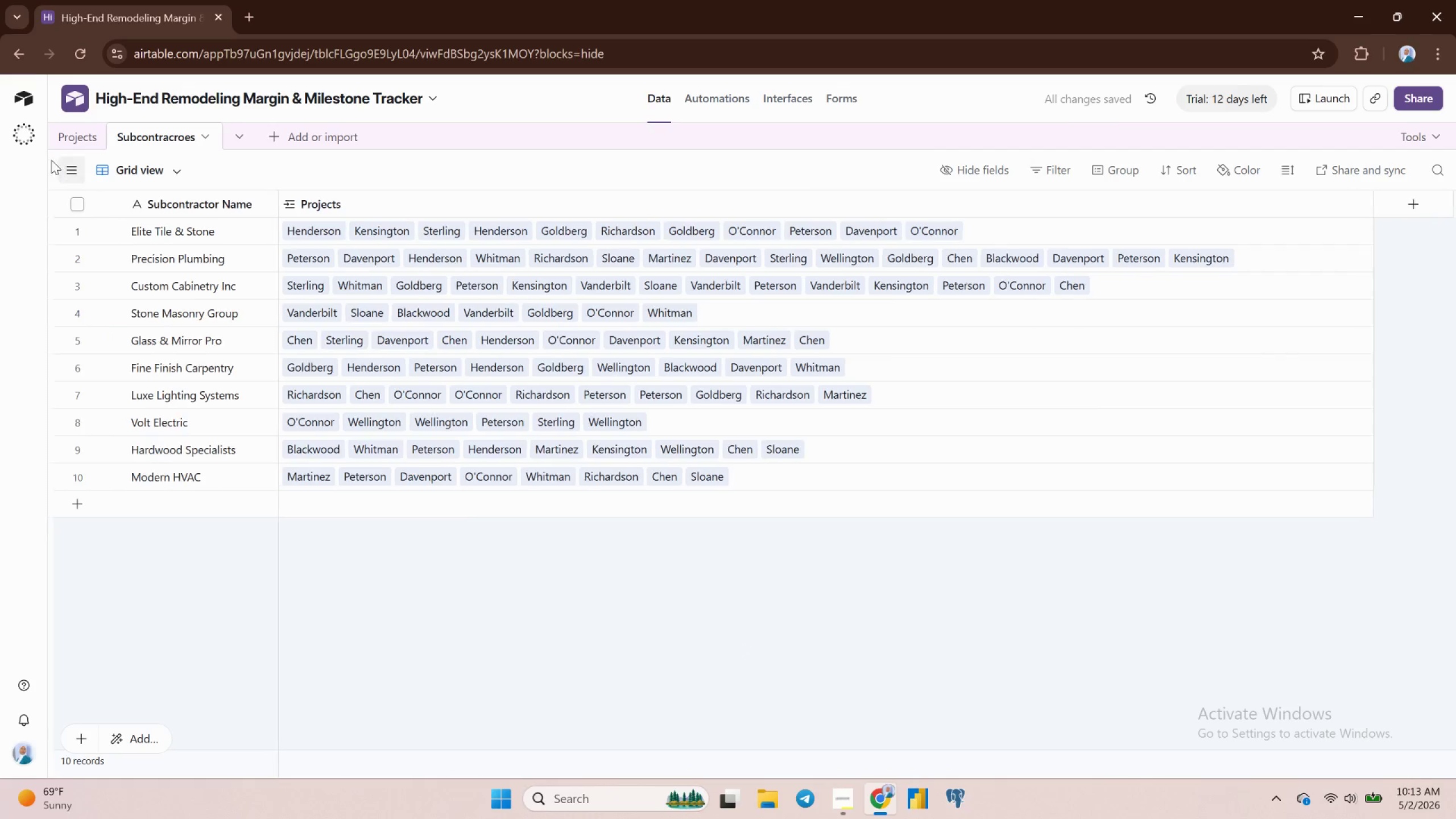 
scroll: coordinate [768, 509], scroll_direction: up, amount: 4.0
 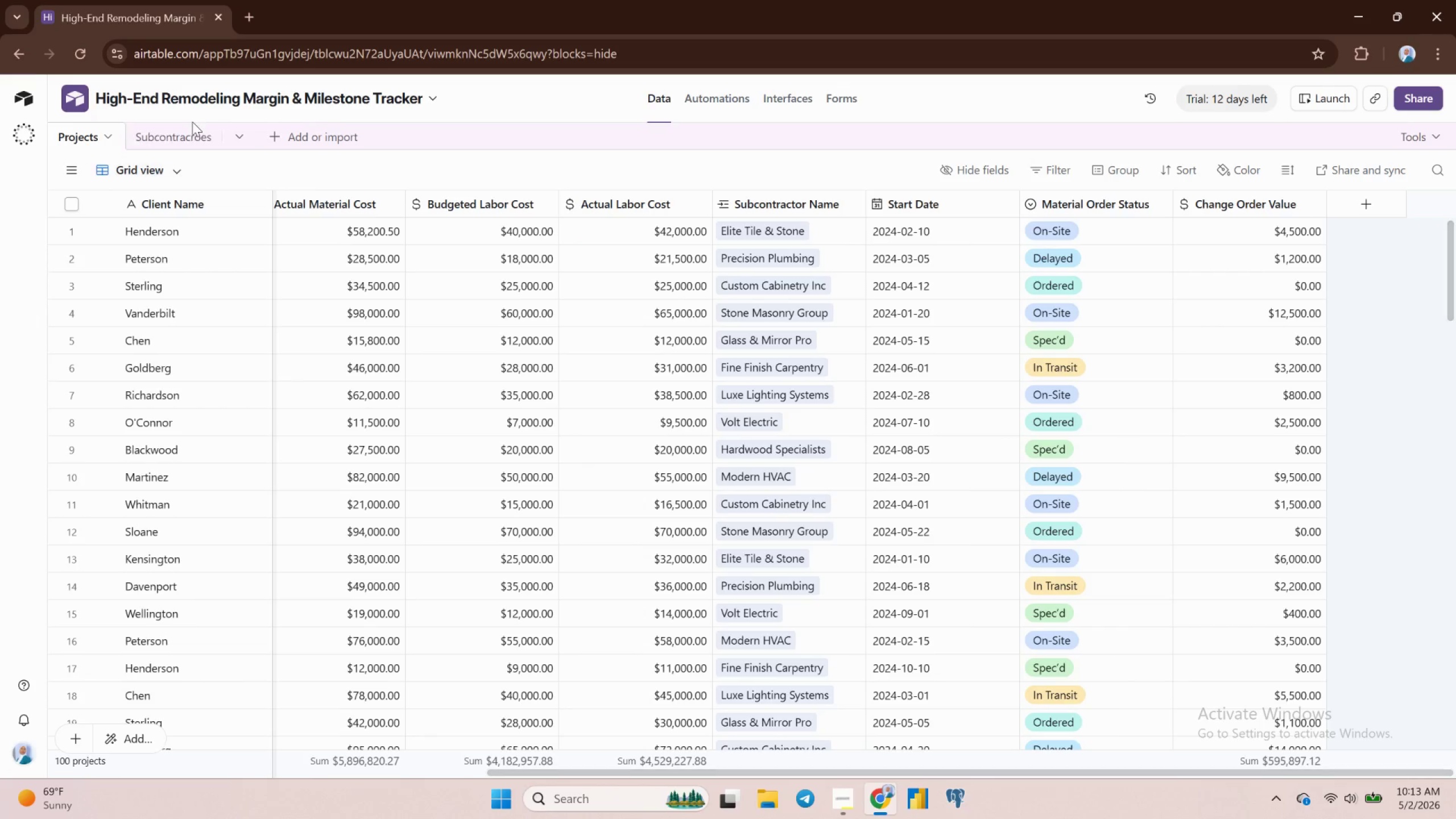 
left_click([188, 132])
 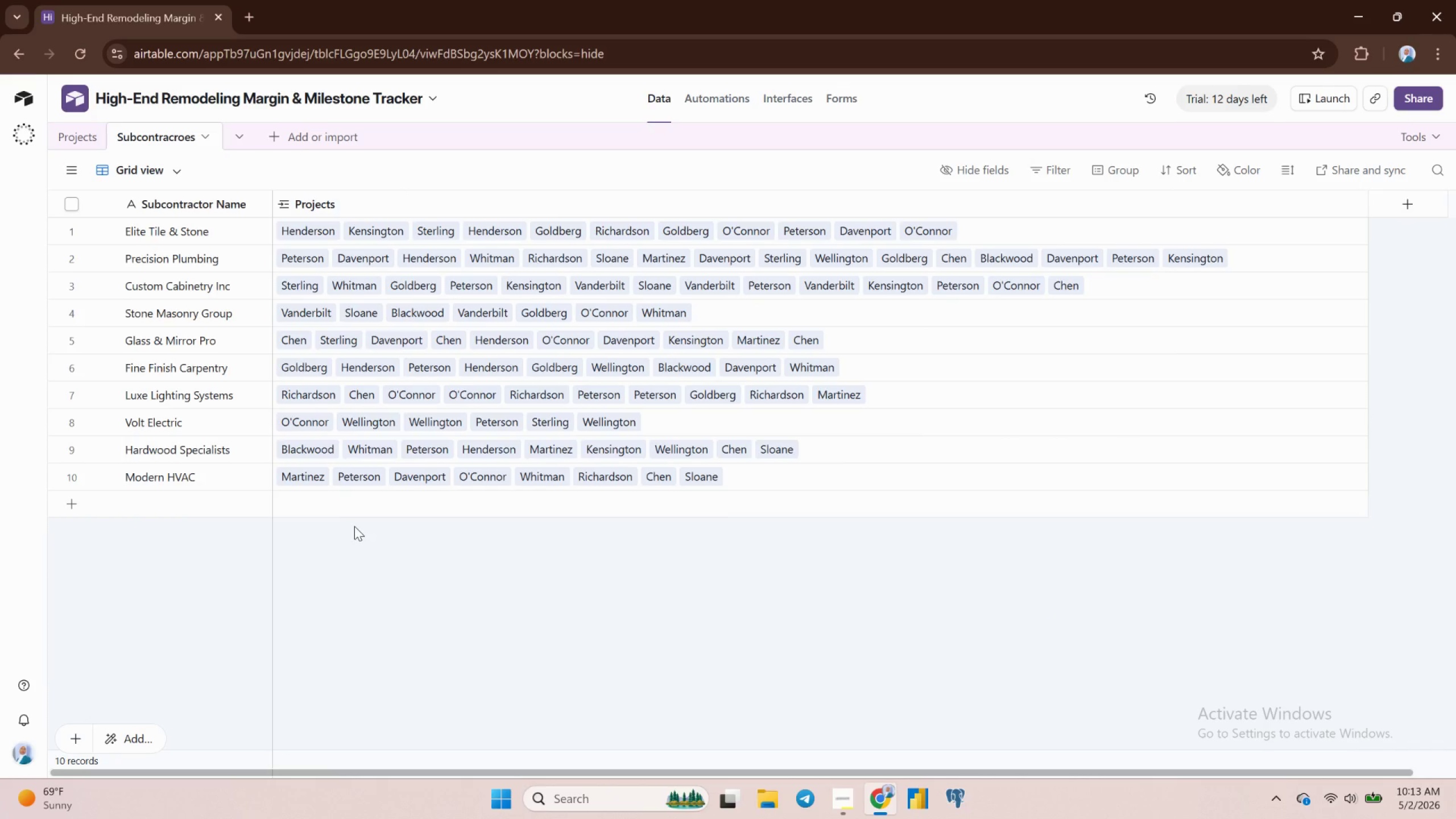 
mouse_move([353, 493])
 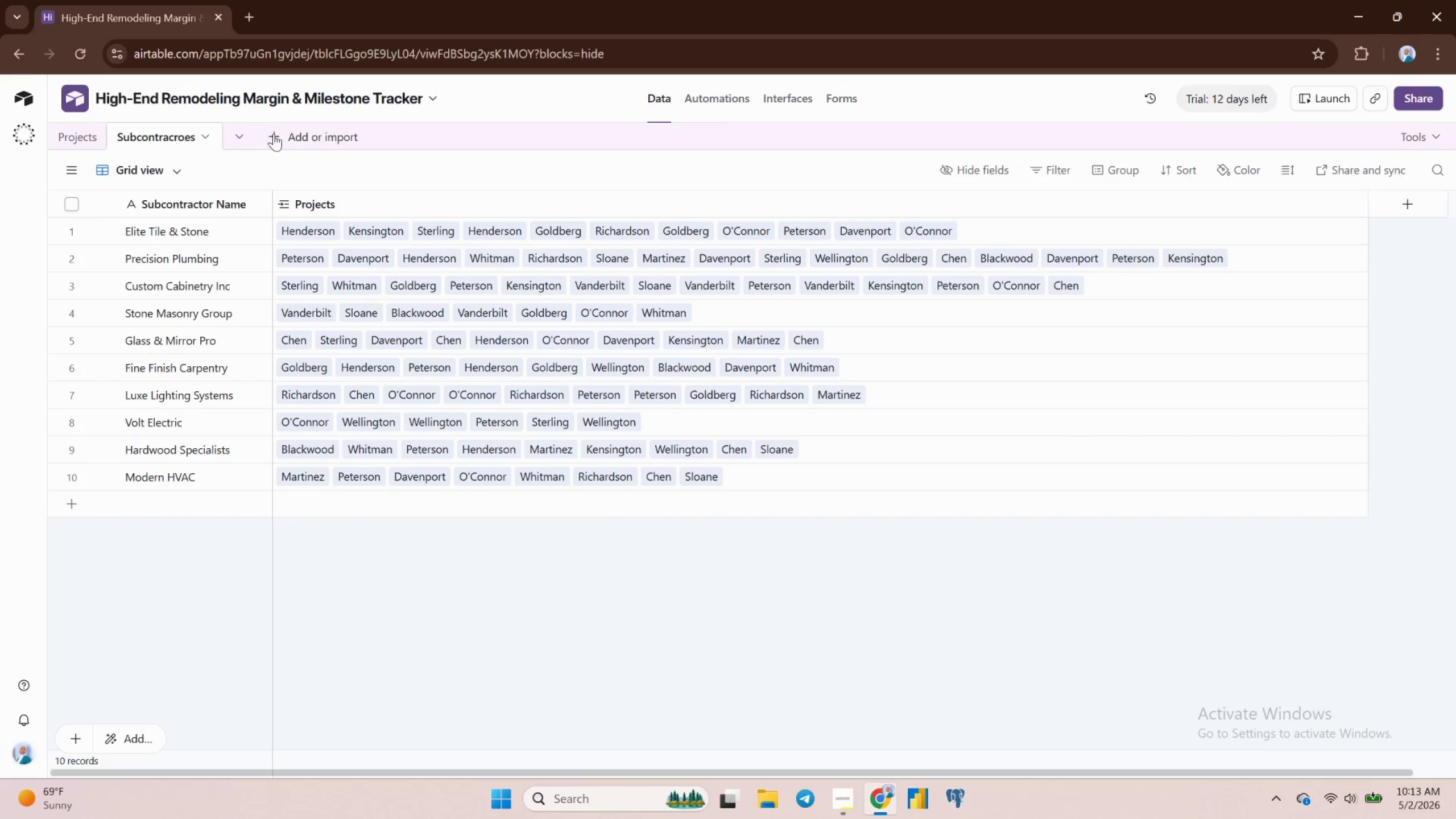 
left_click([274, 134])
 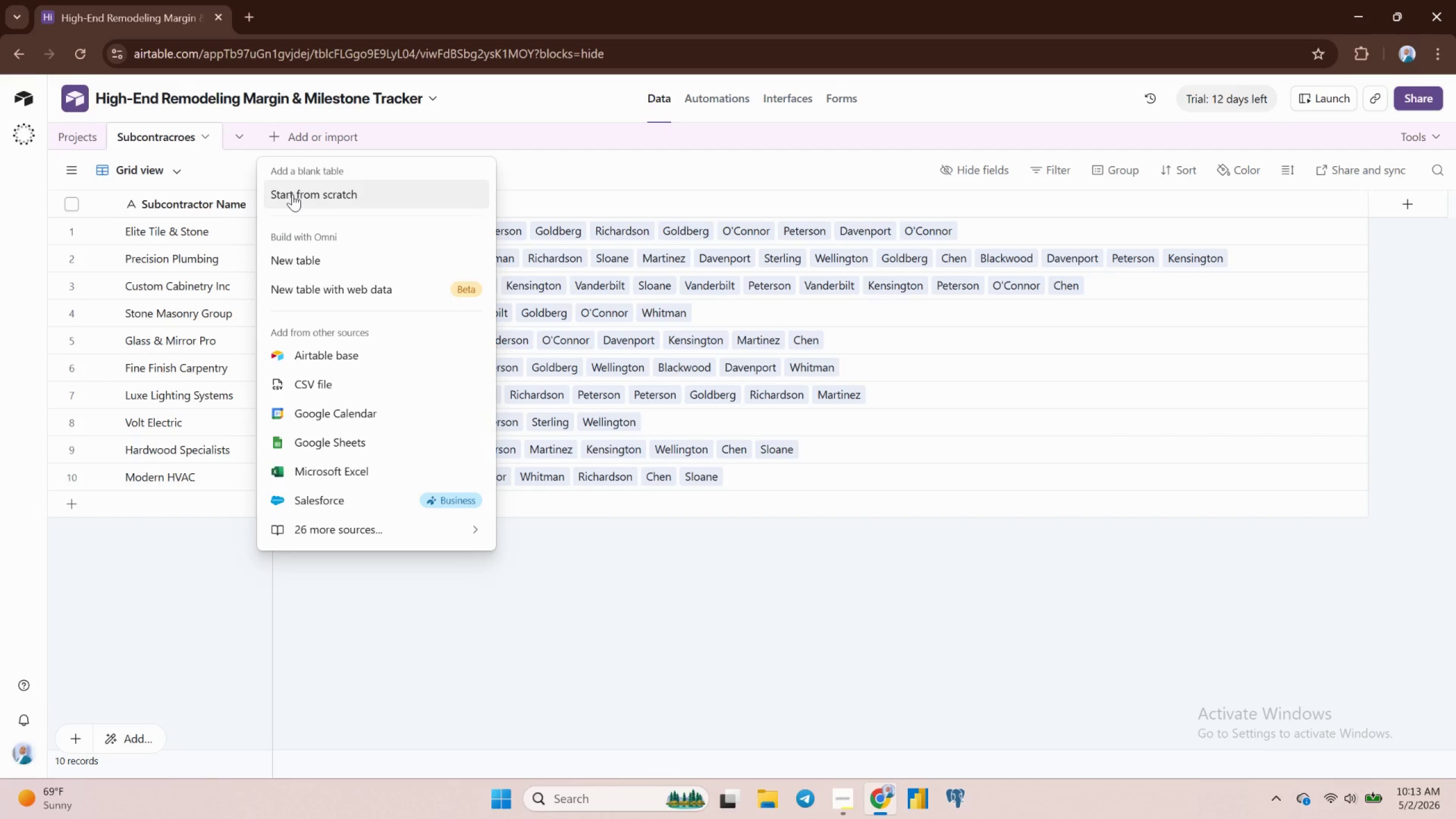 
left_click([292, 194])
 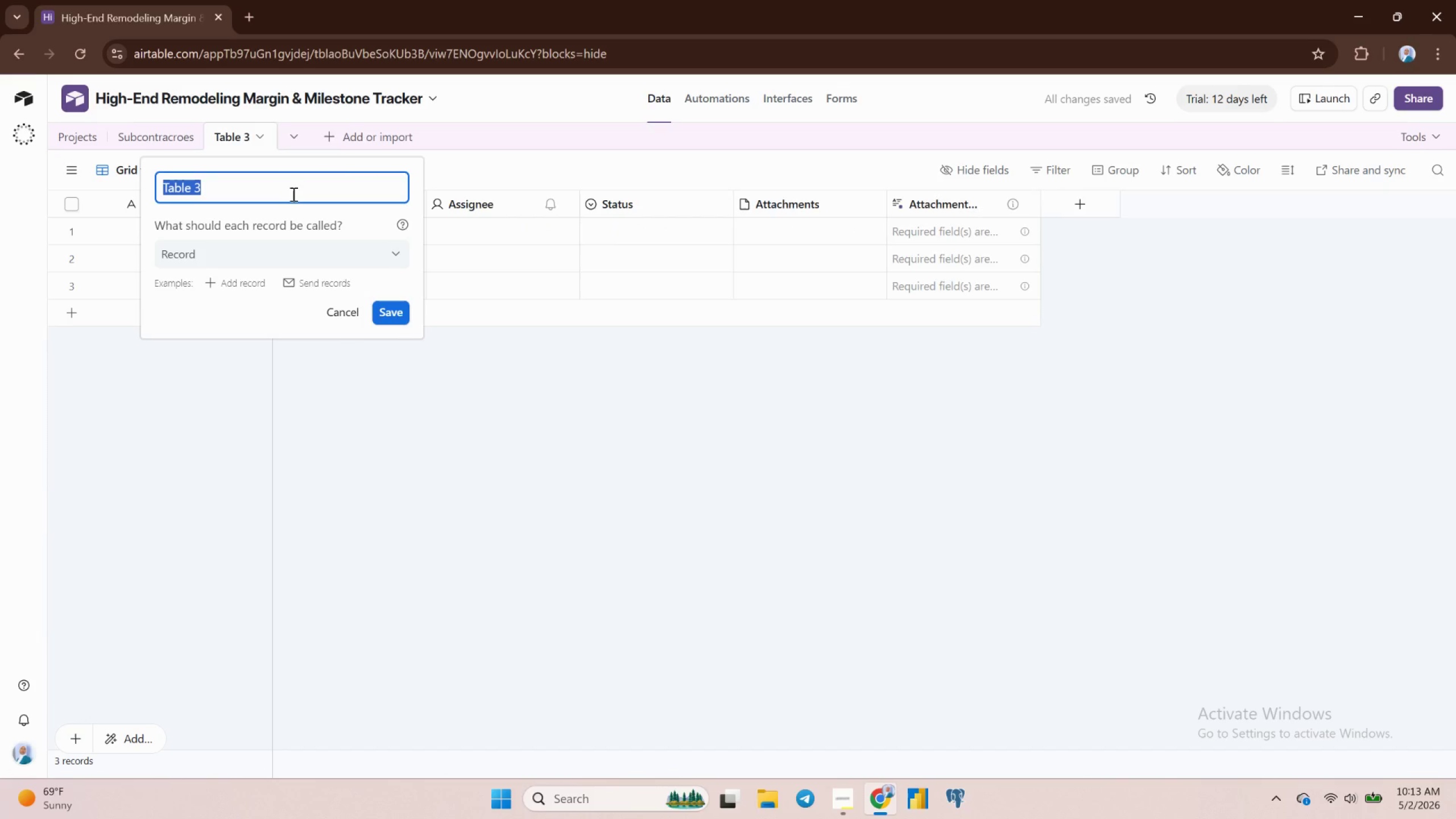 
wait(5.93)
 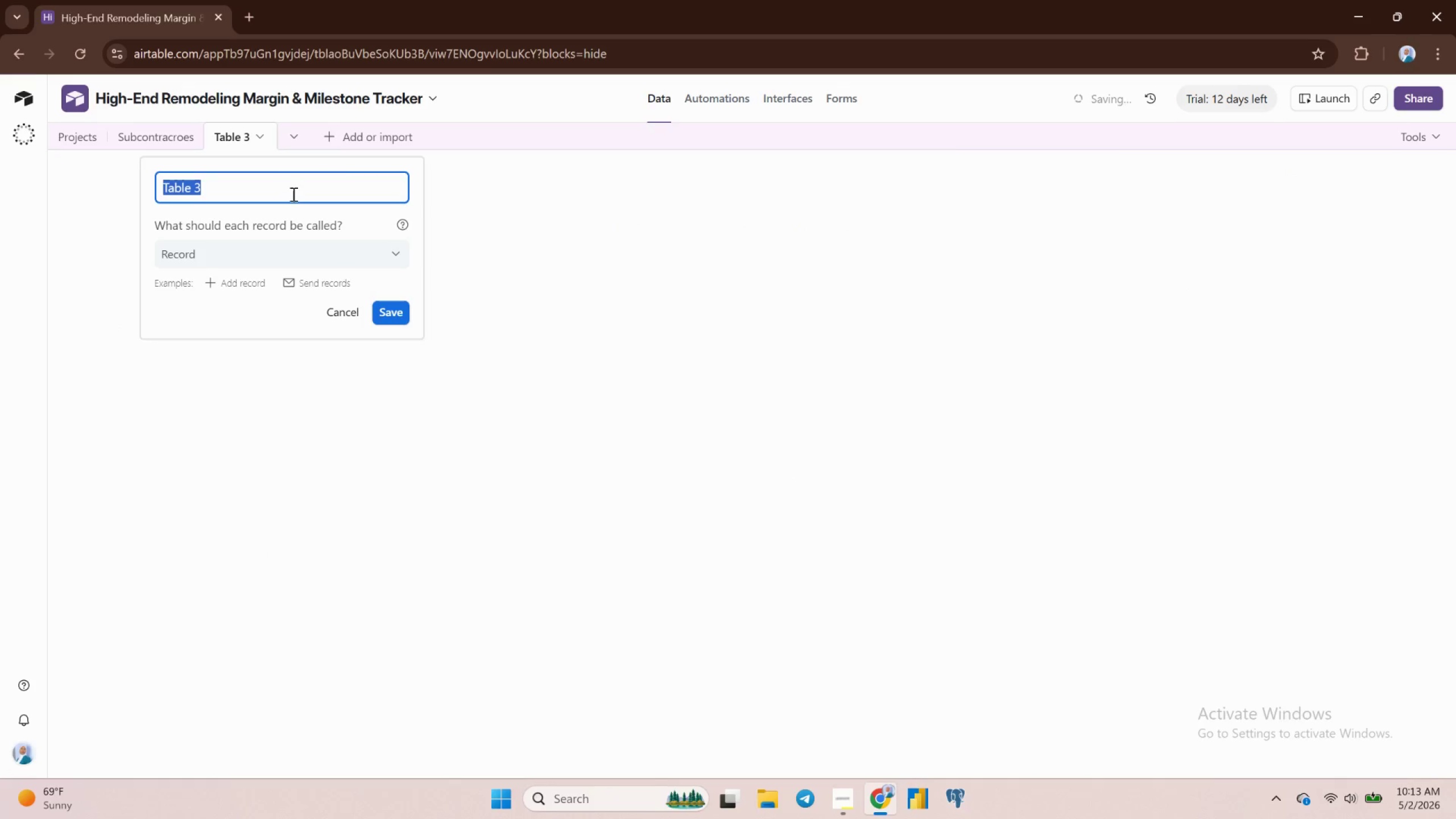 
type(Orders)
 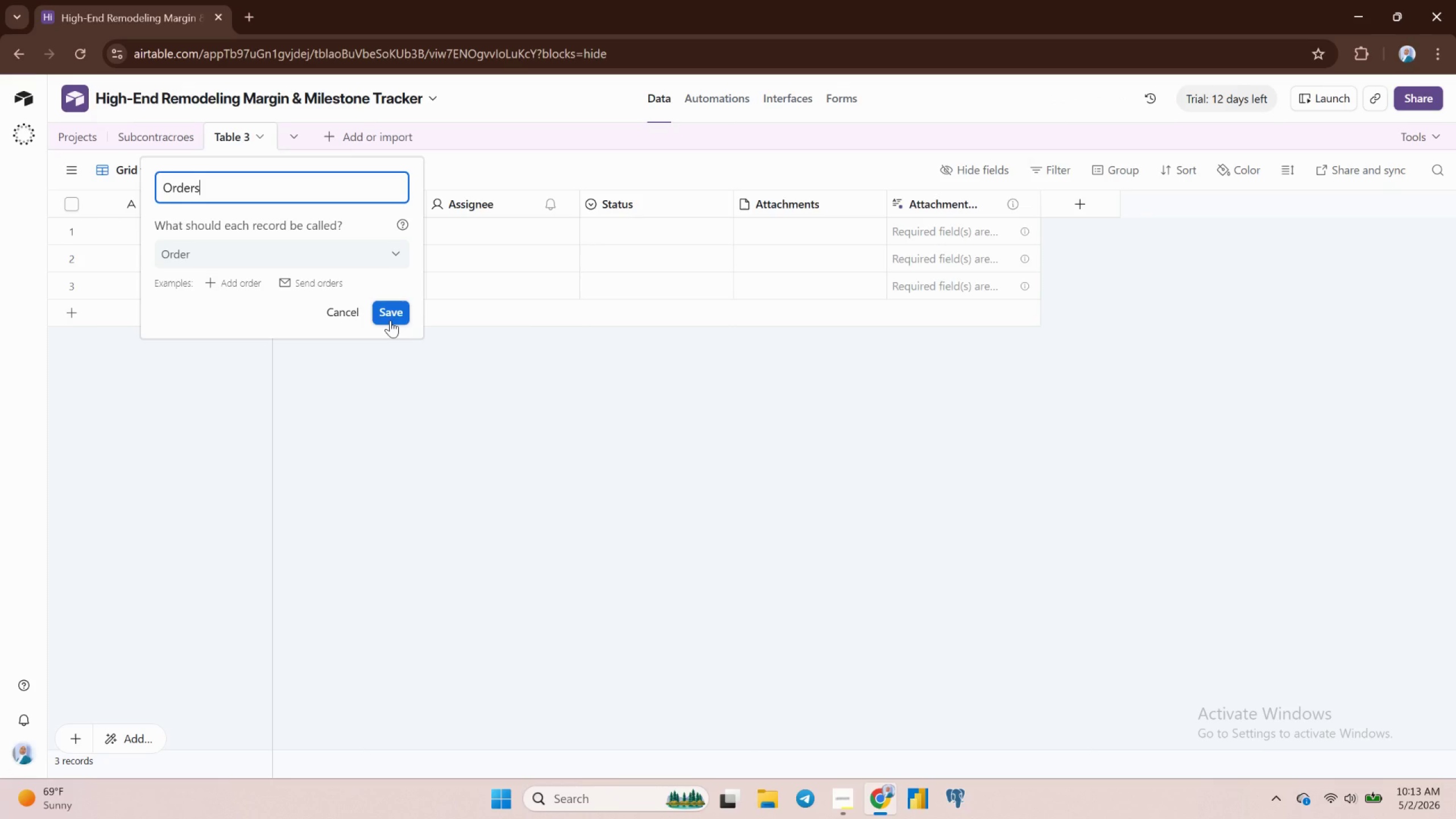 
left_click([390, 315])
 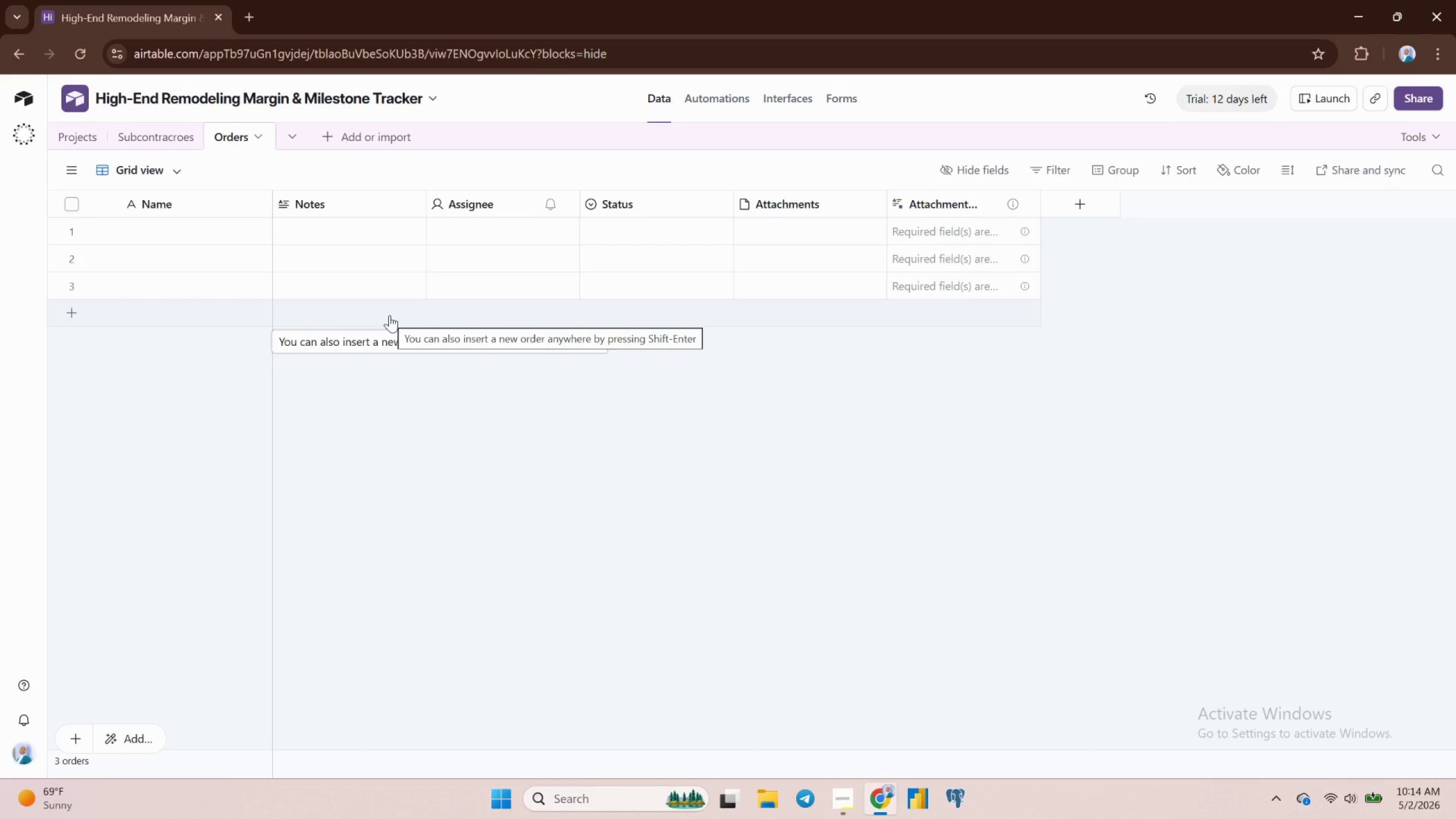 
wait(13.94)
 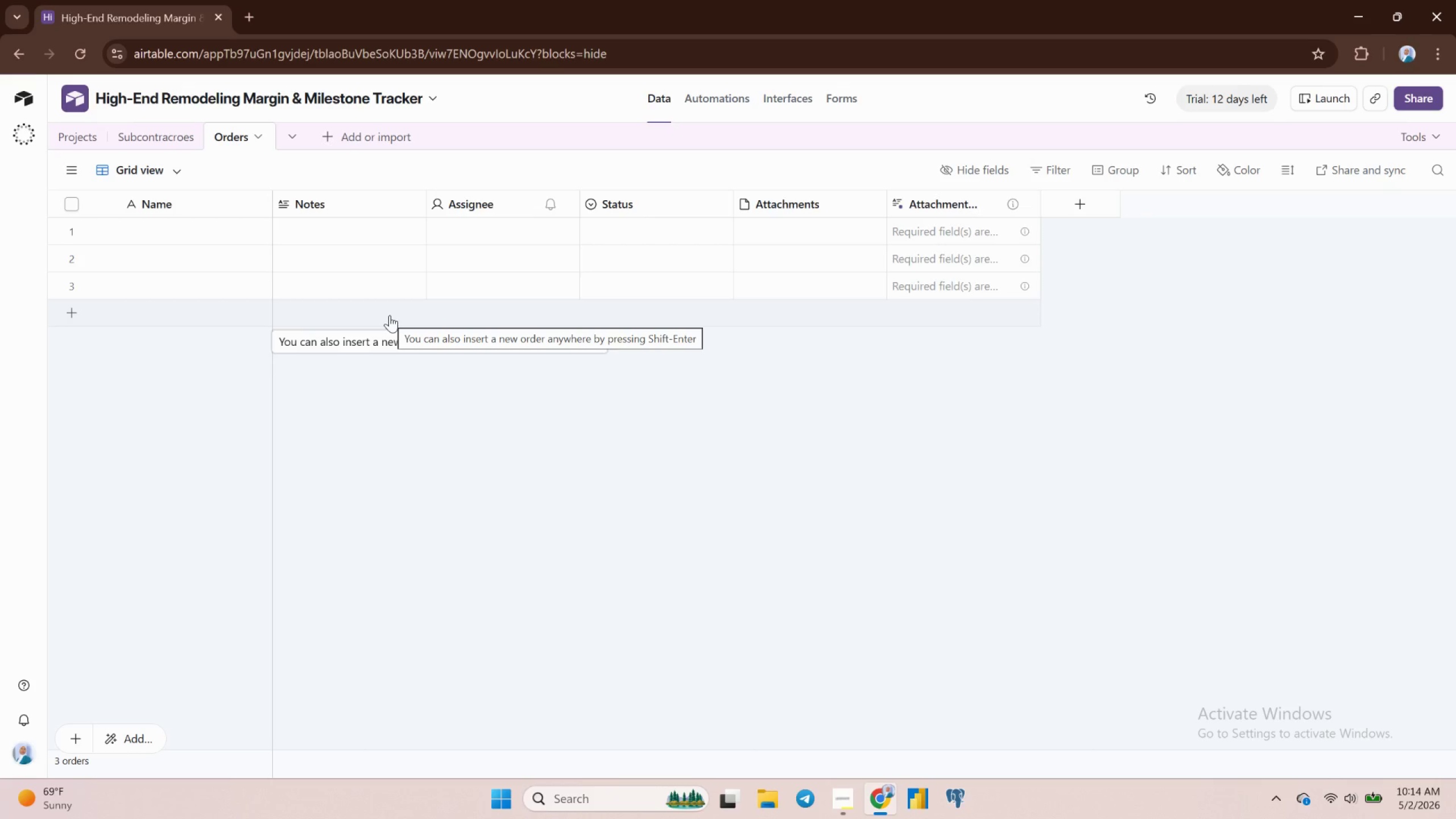 
double_click([221, 134])
 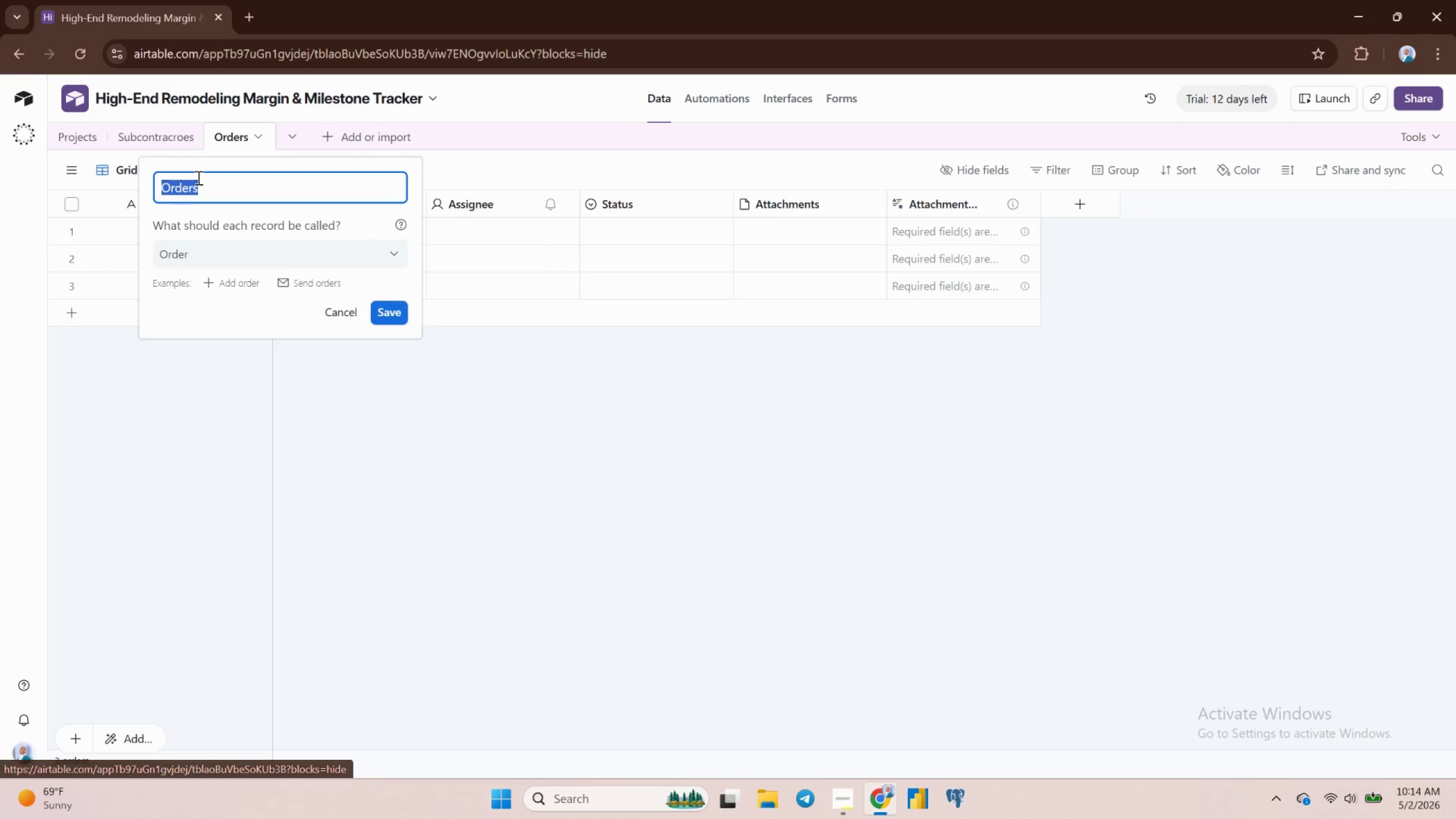 
key(ArrowLeft)
 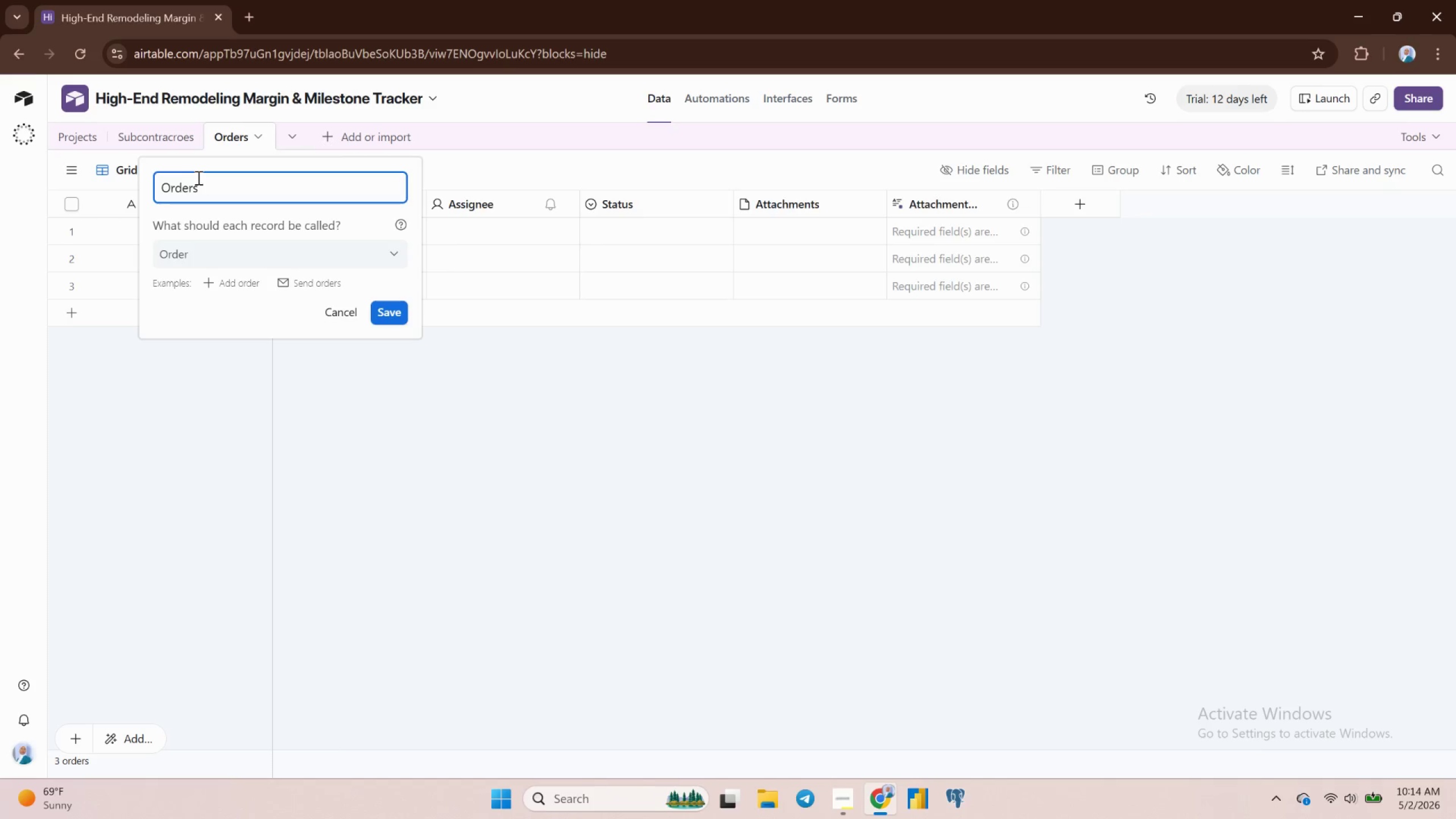 
key(Space)
 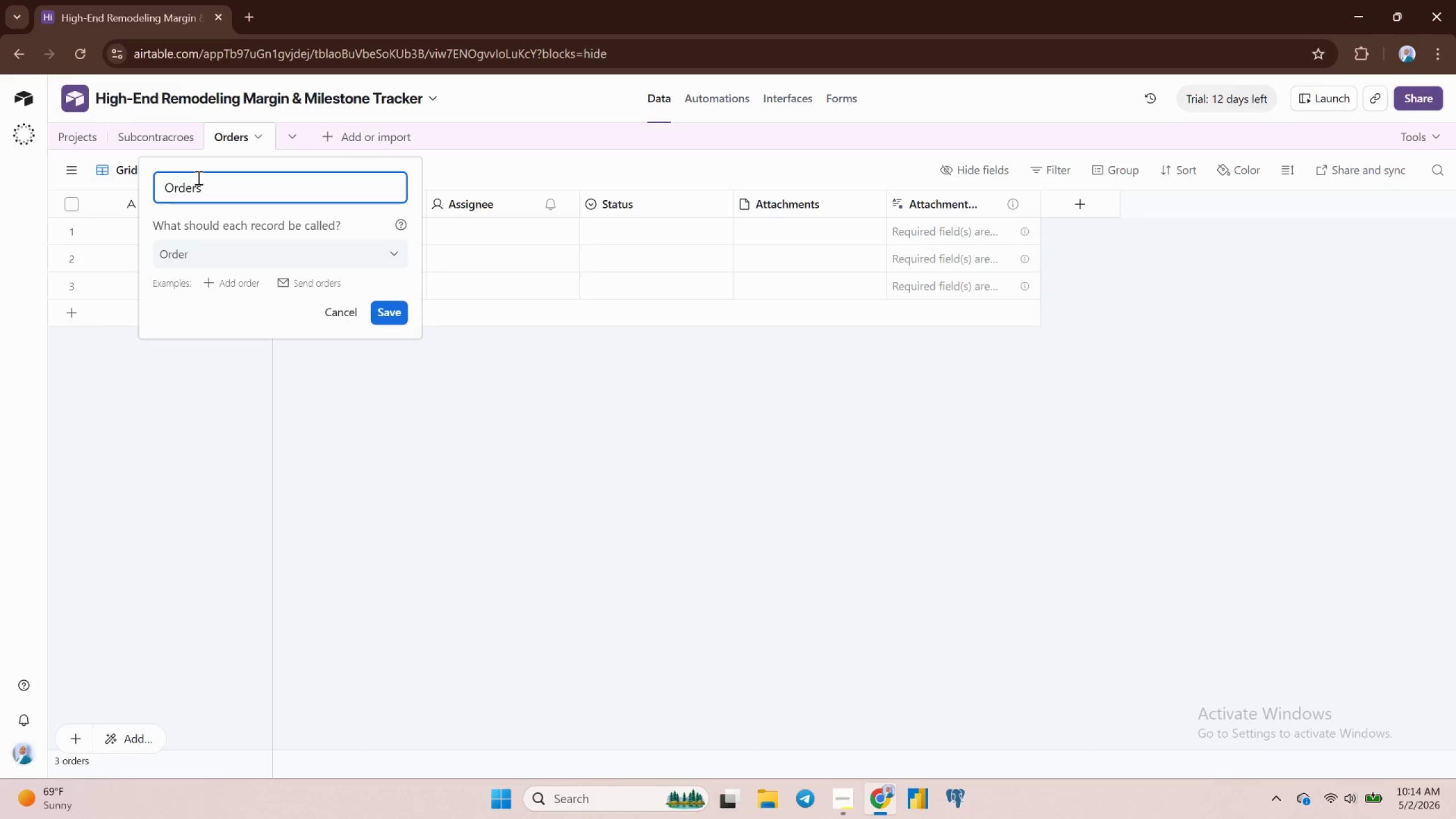 
key(ArrowLeft)
 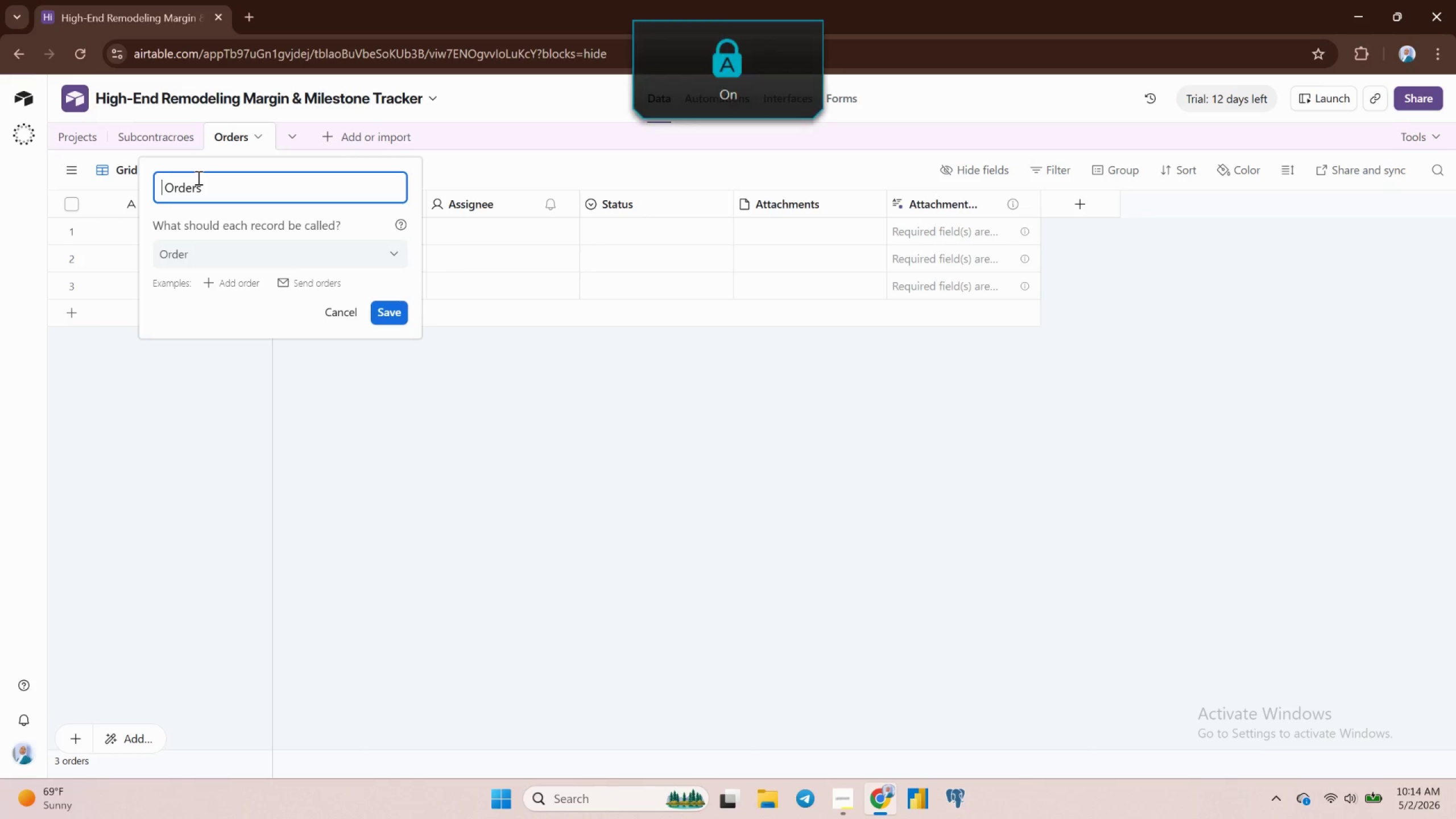 
type(Change)
 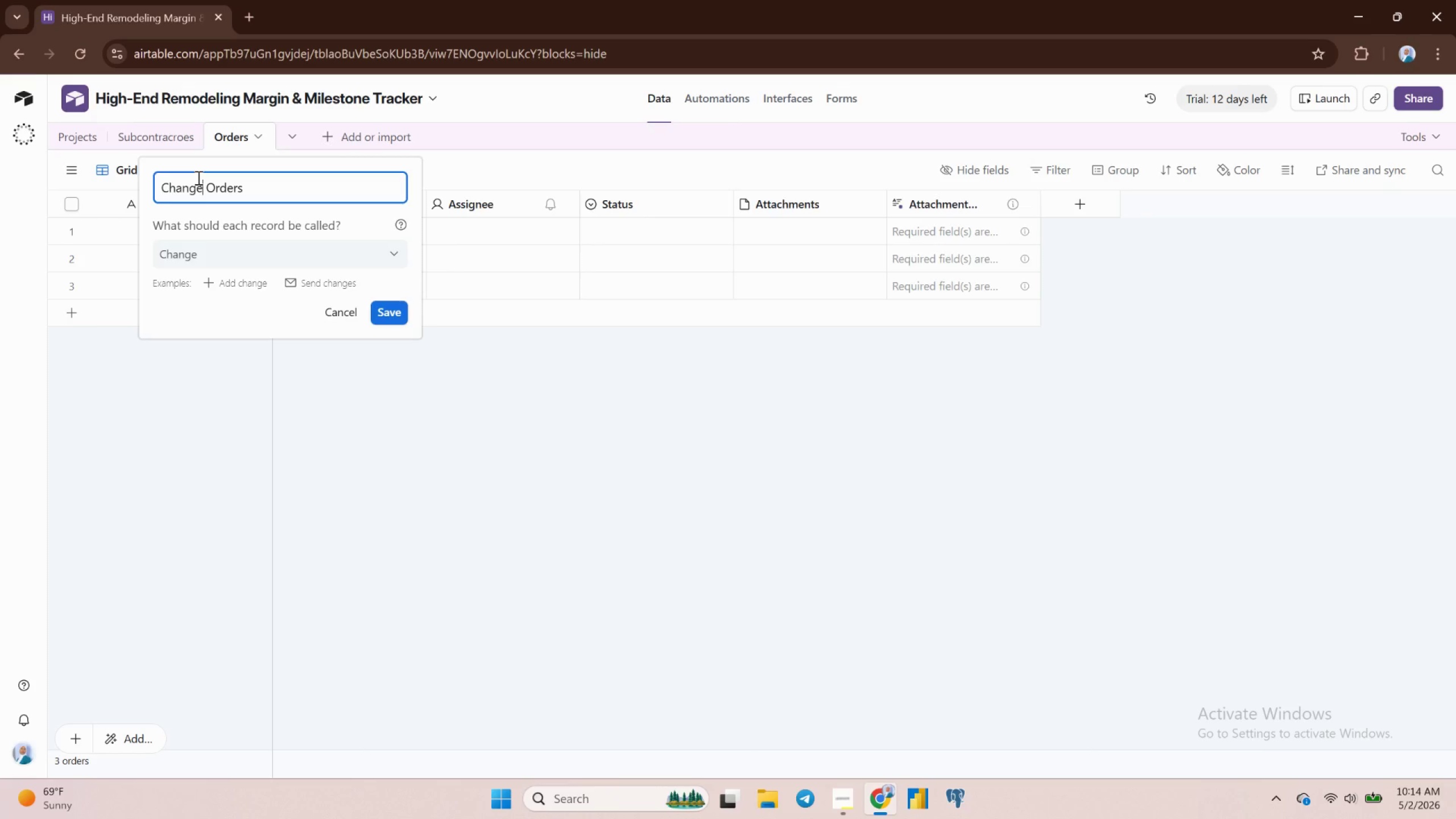 
key(Enter)
 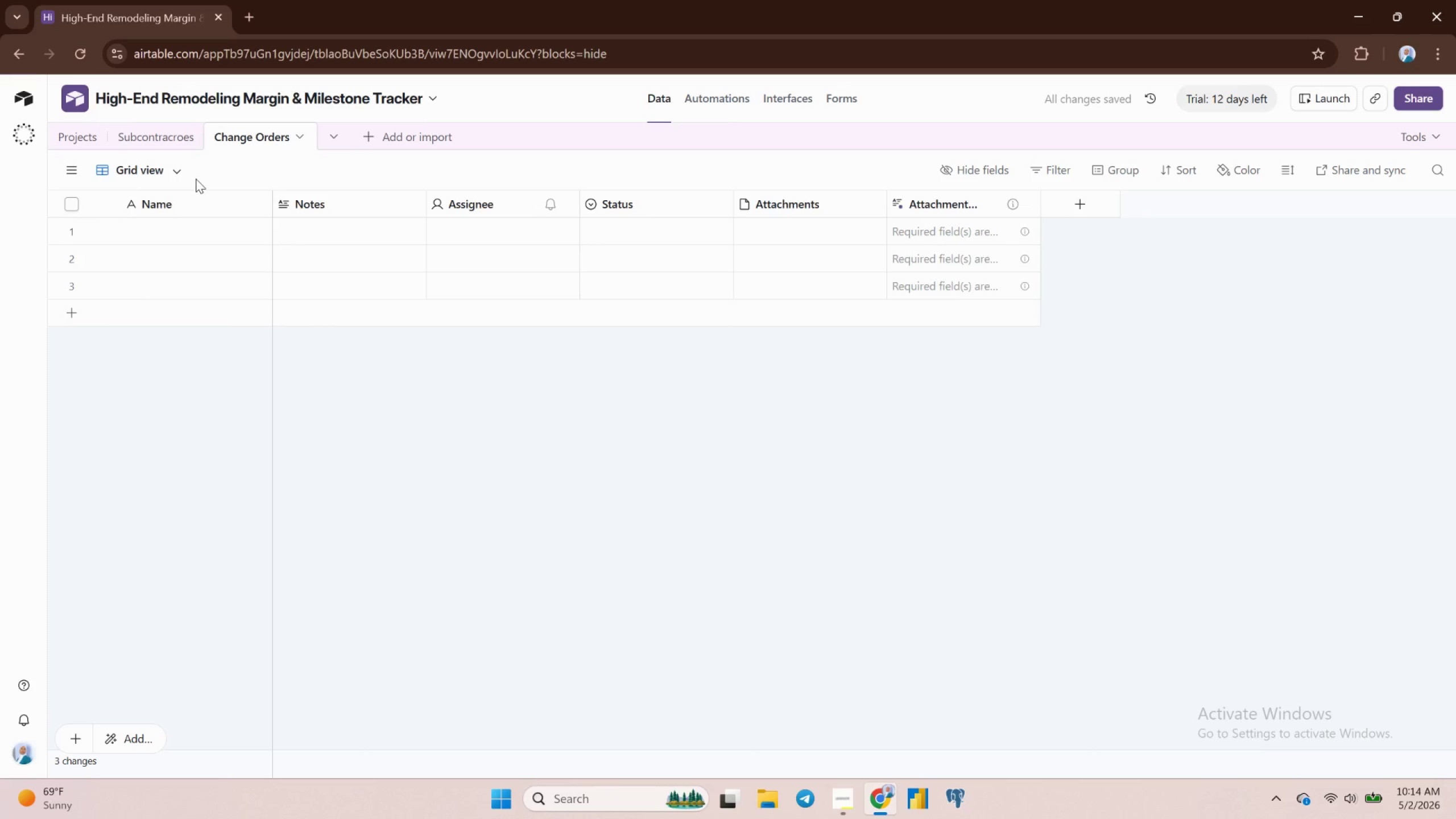 
wait(9.72)
 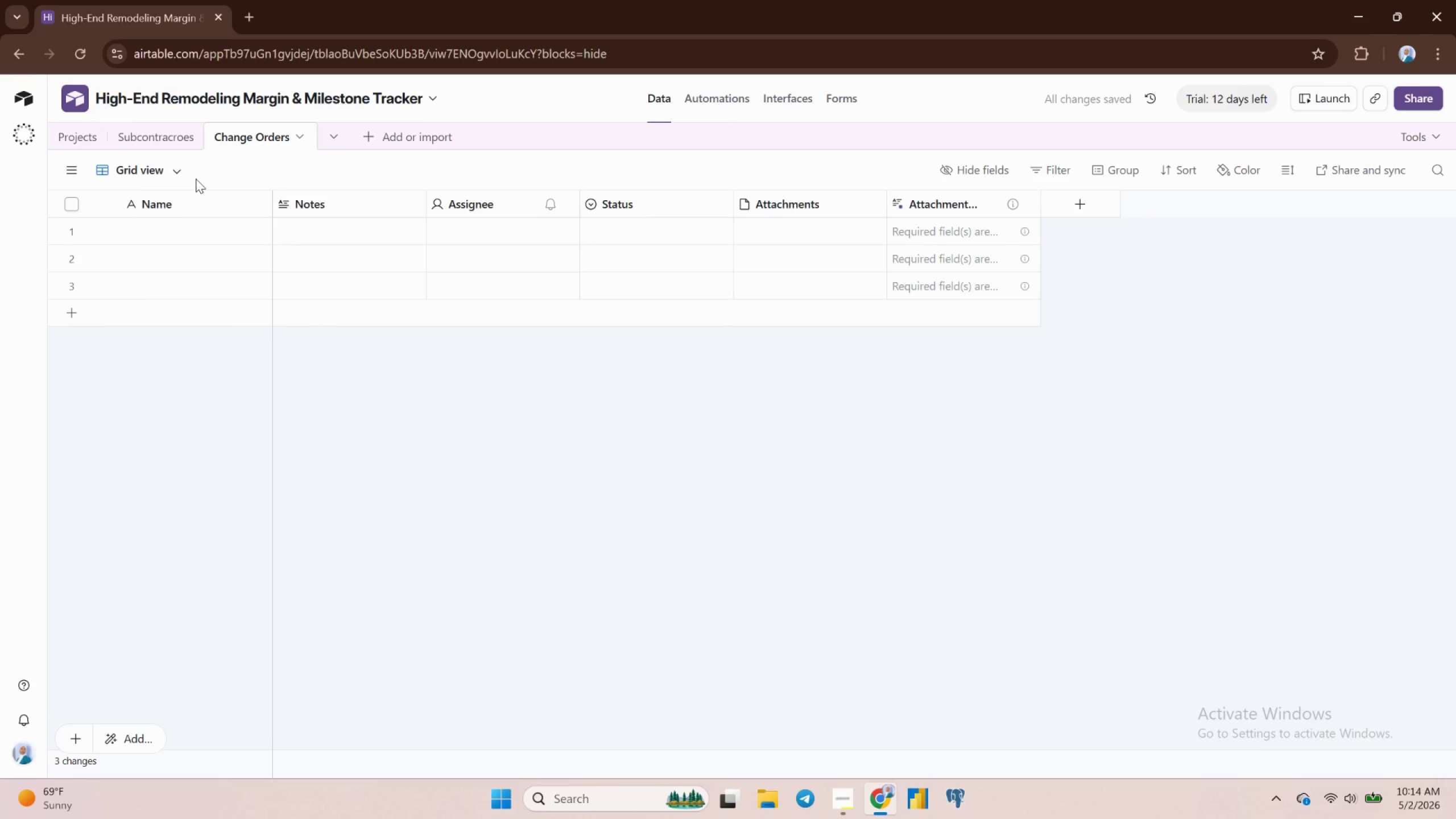 
double_click([148, 206])
 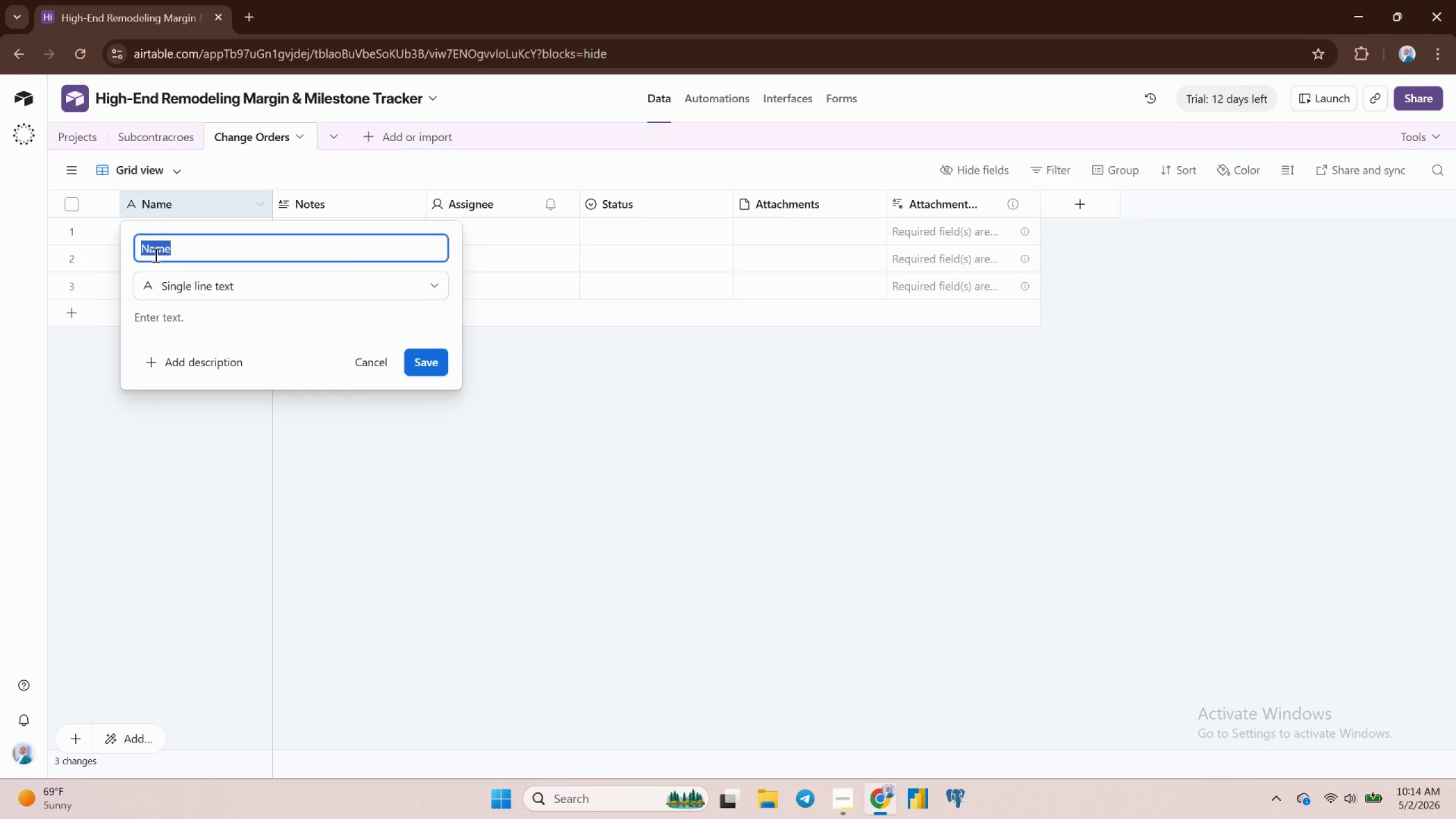 
key(ArrowLeft)
 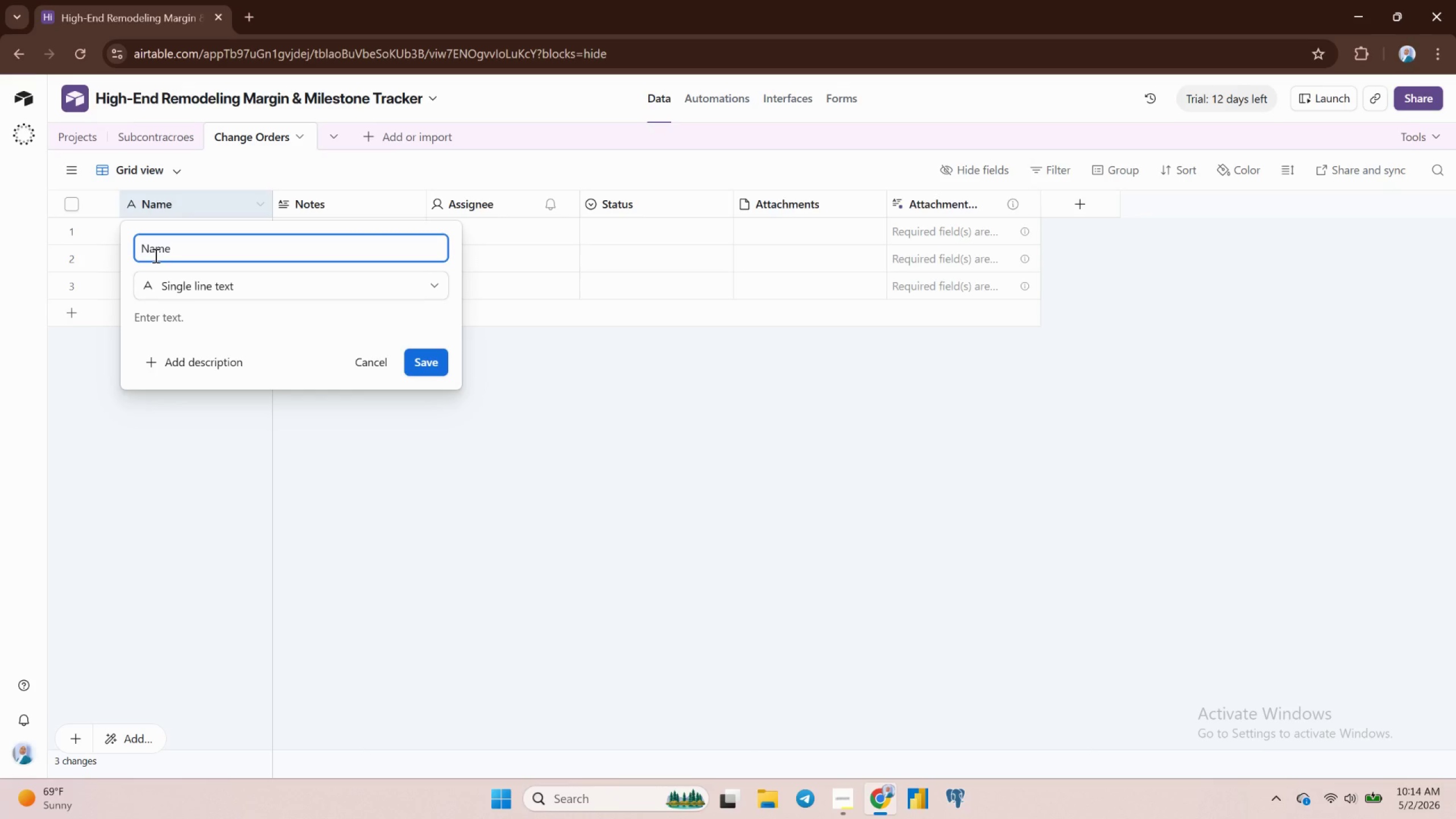 
key(Space)
 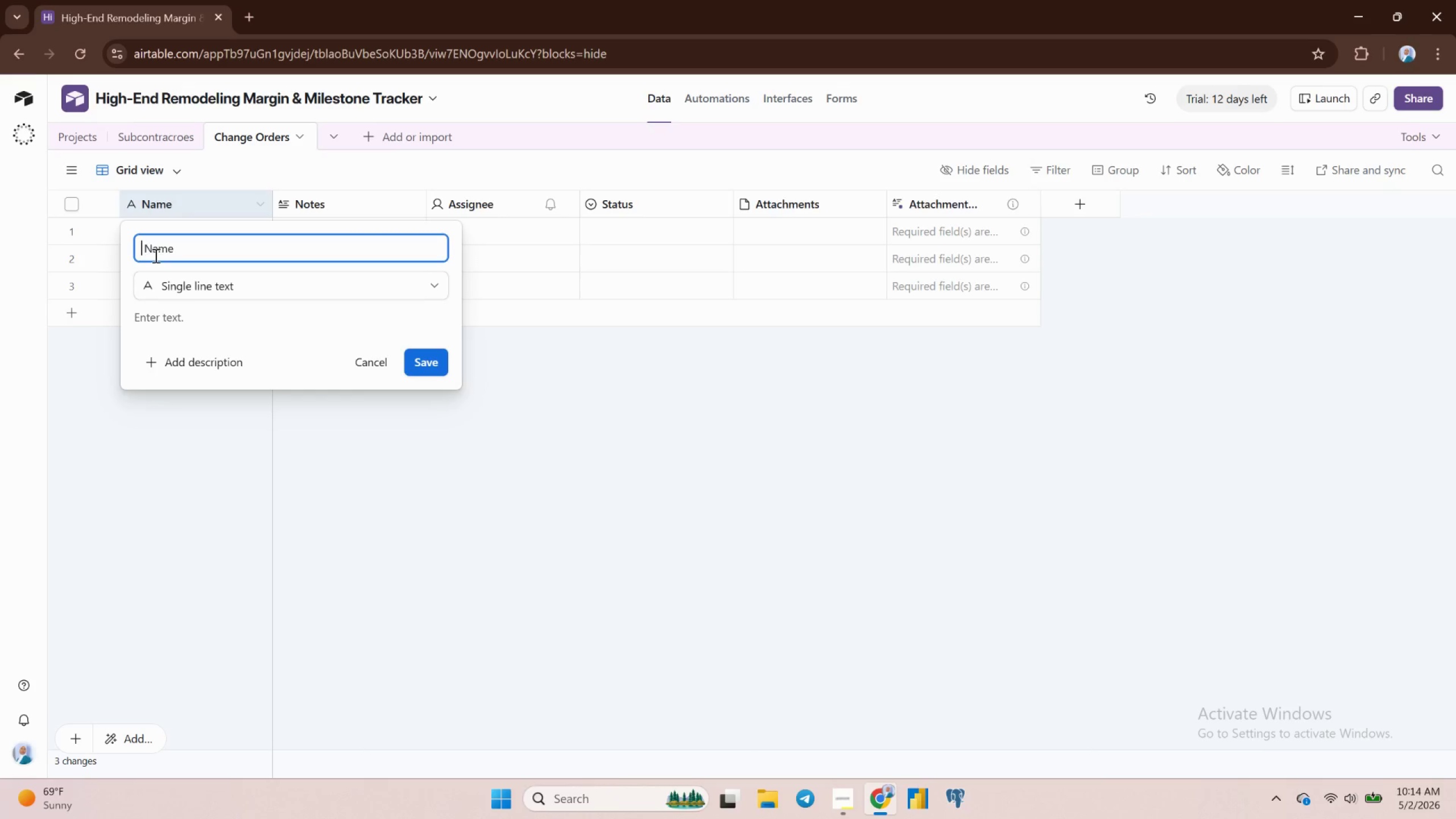 
key(ArrowLeft)
 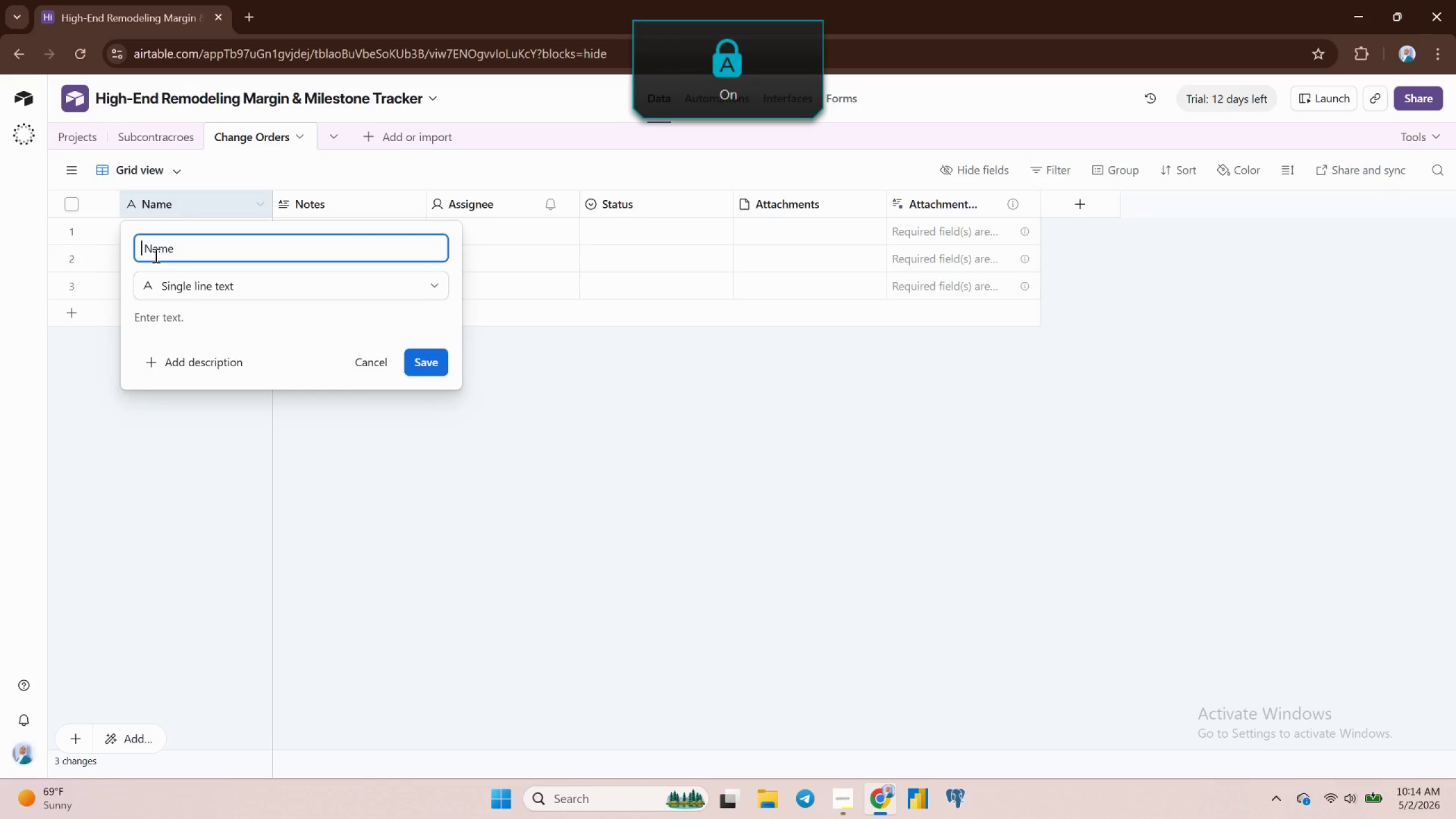 
type(Change)
 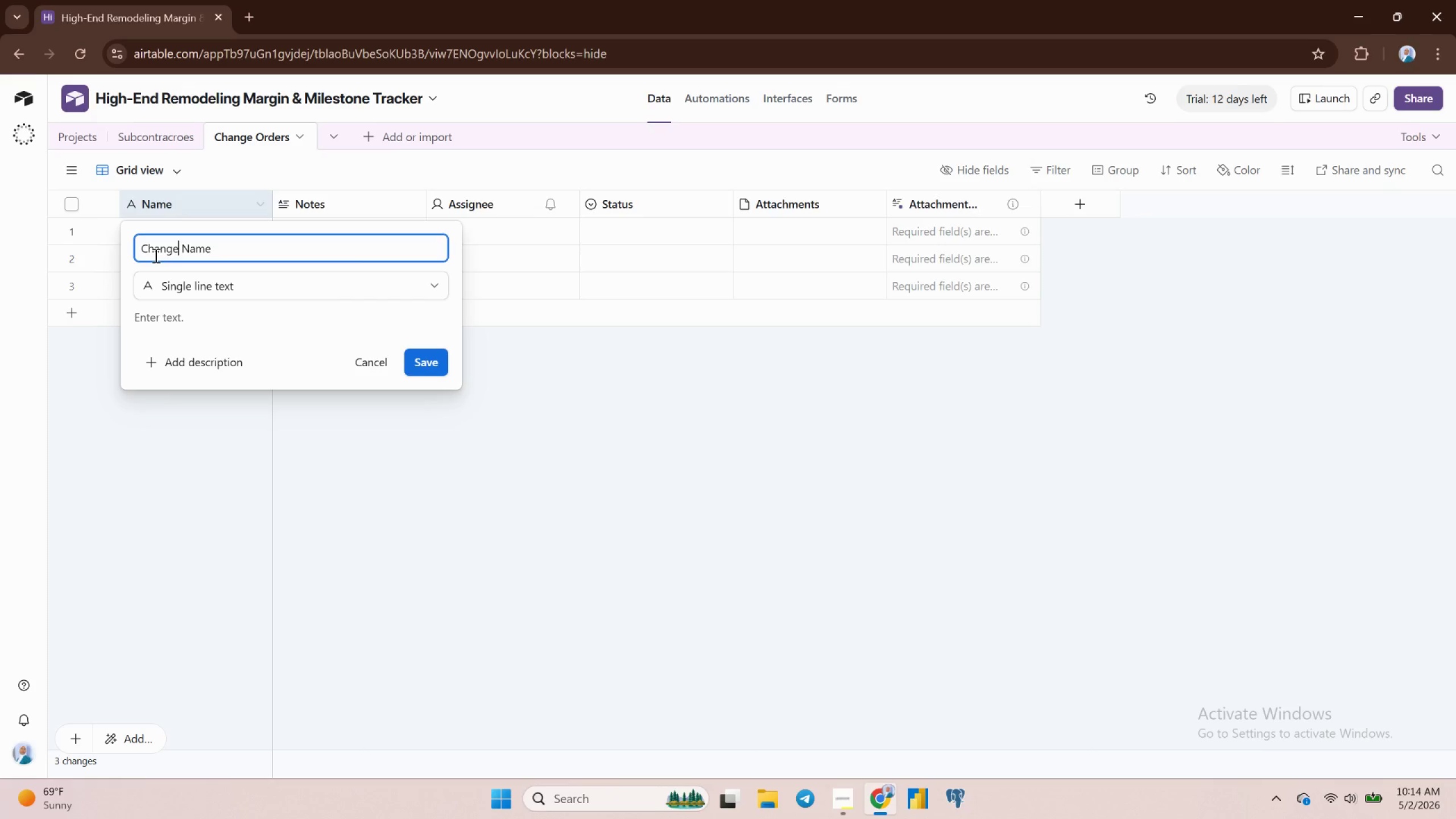 
wait(5.73)
 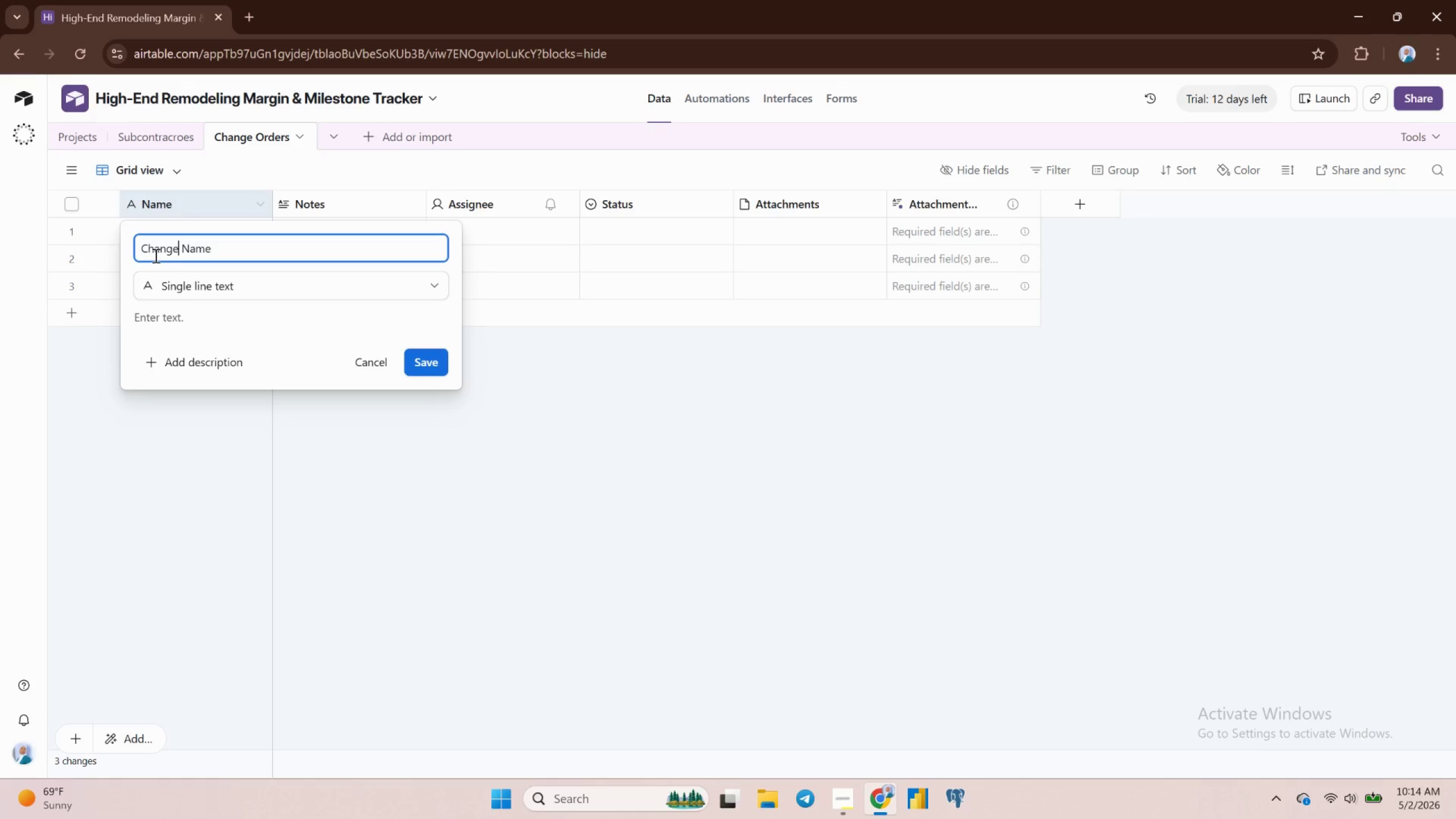 
type( Order)
 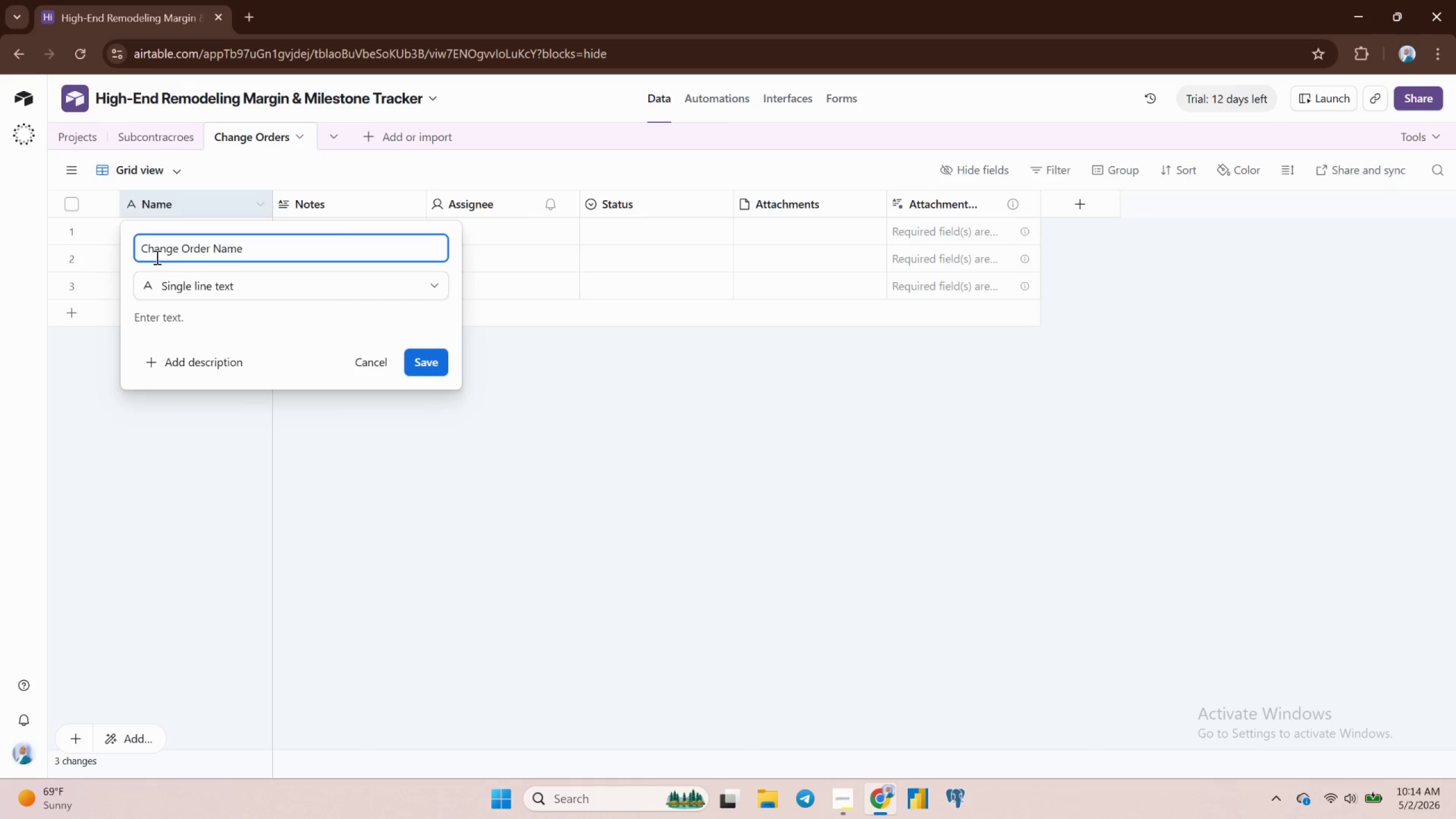 
wait(6.57)
 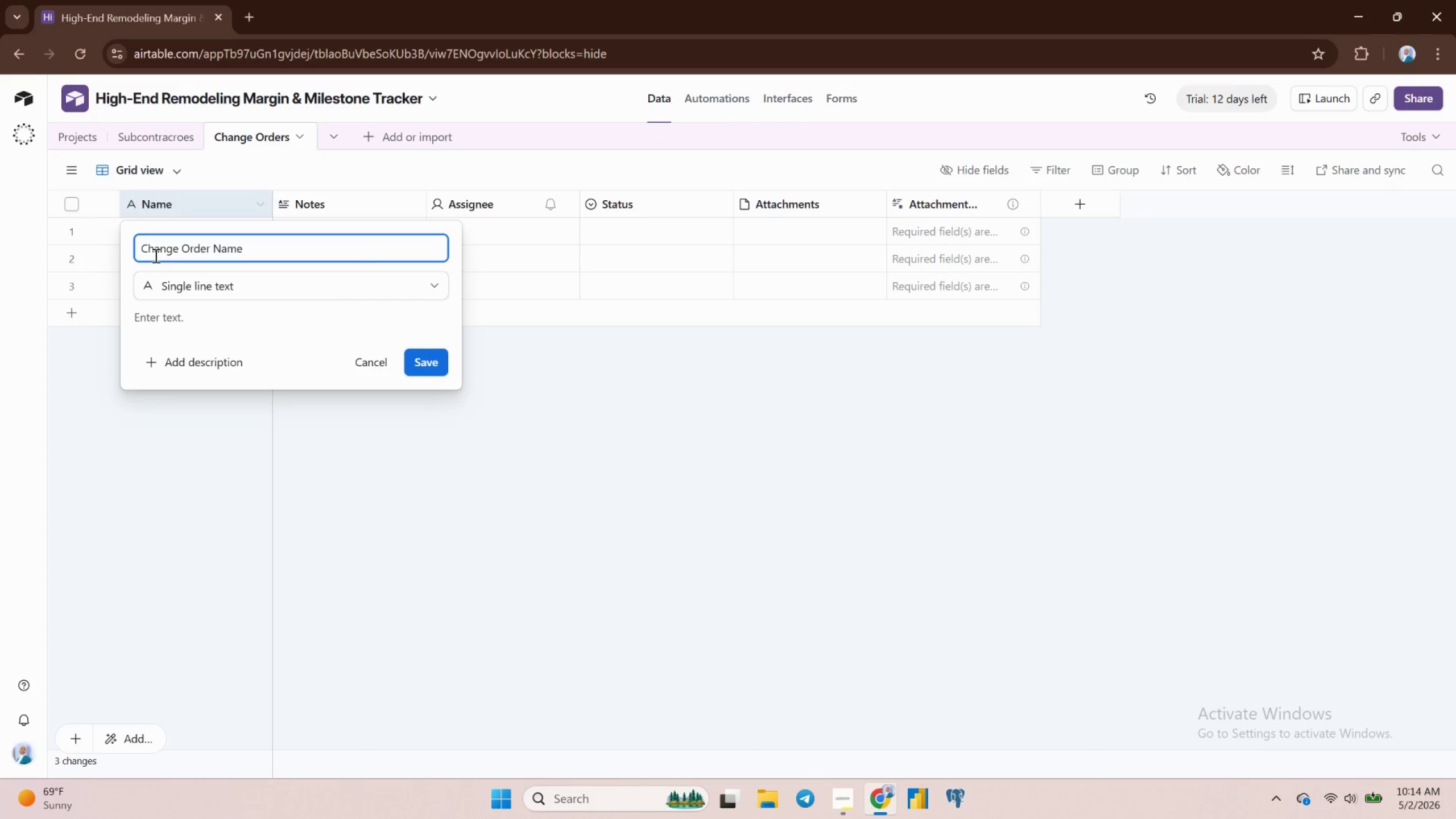 
key(Enter)
 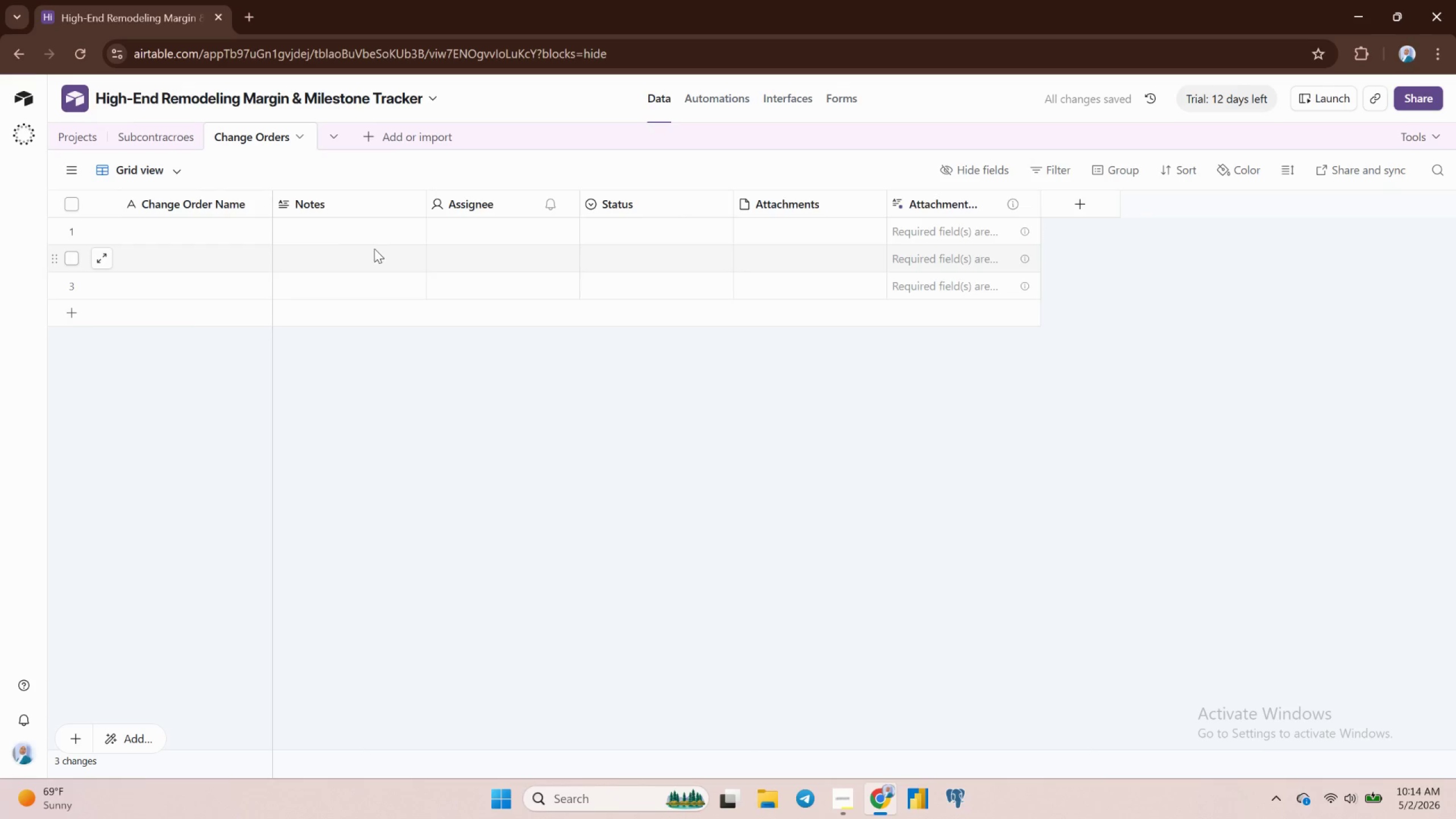 
mouse_move([342, 206])
 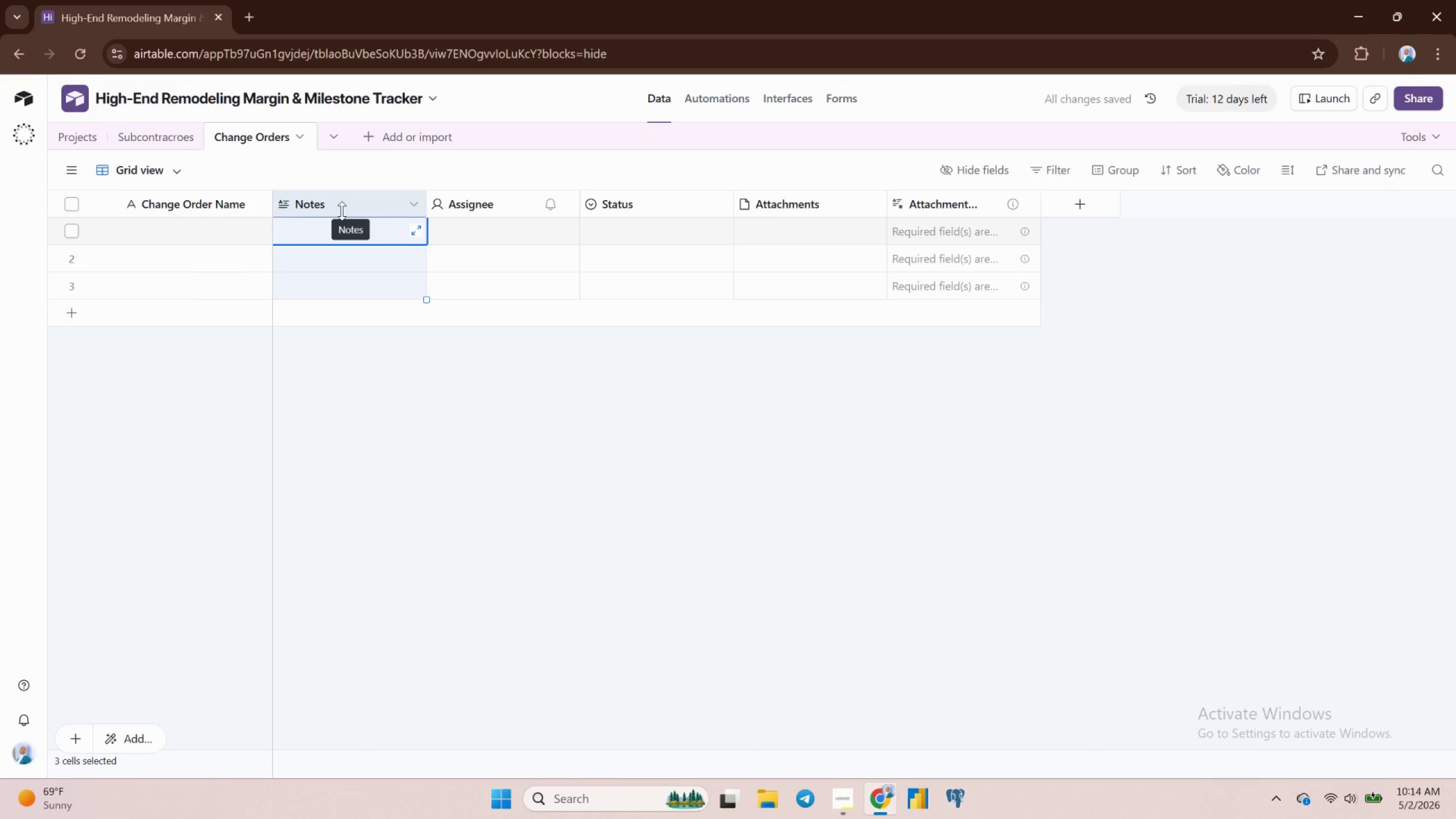 
double_click([342, 211])
 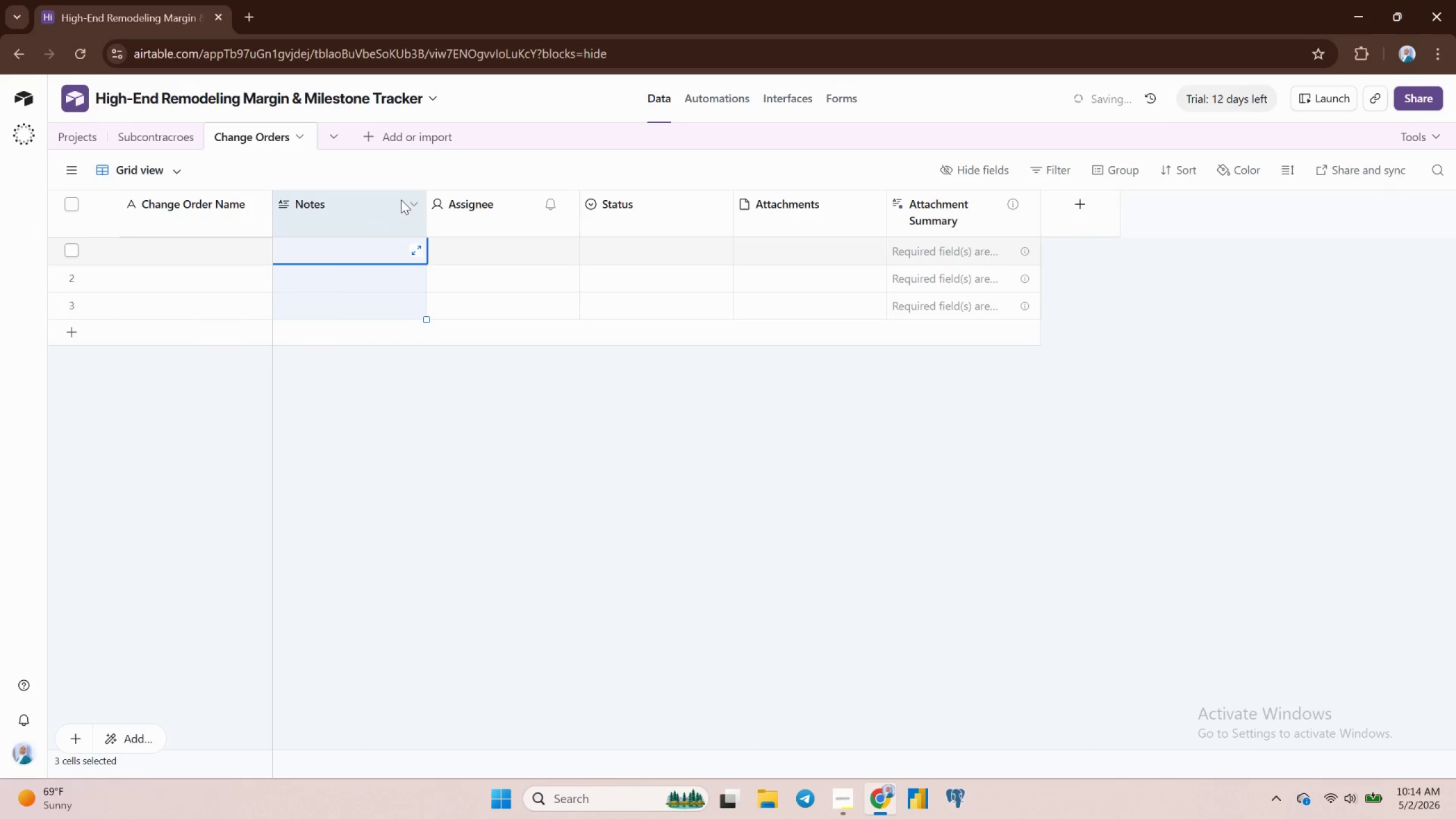 
left_click([403, 199])
 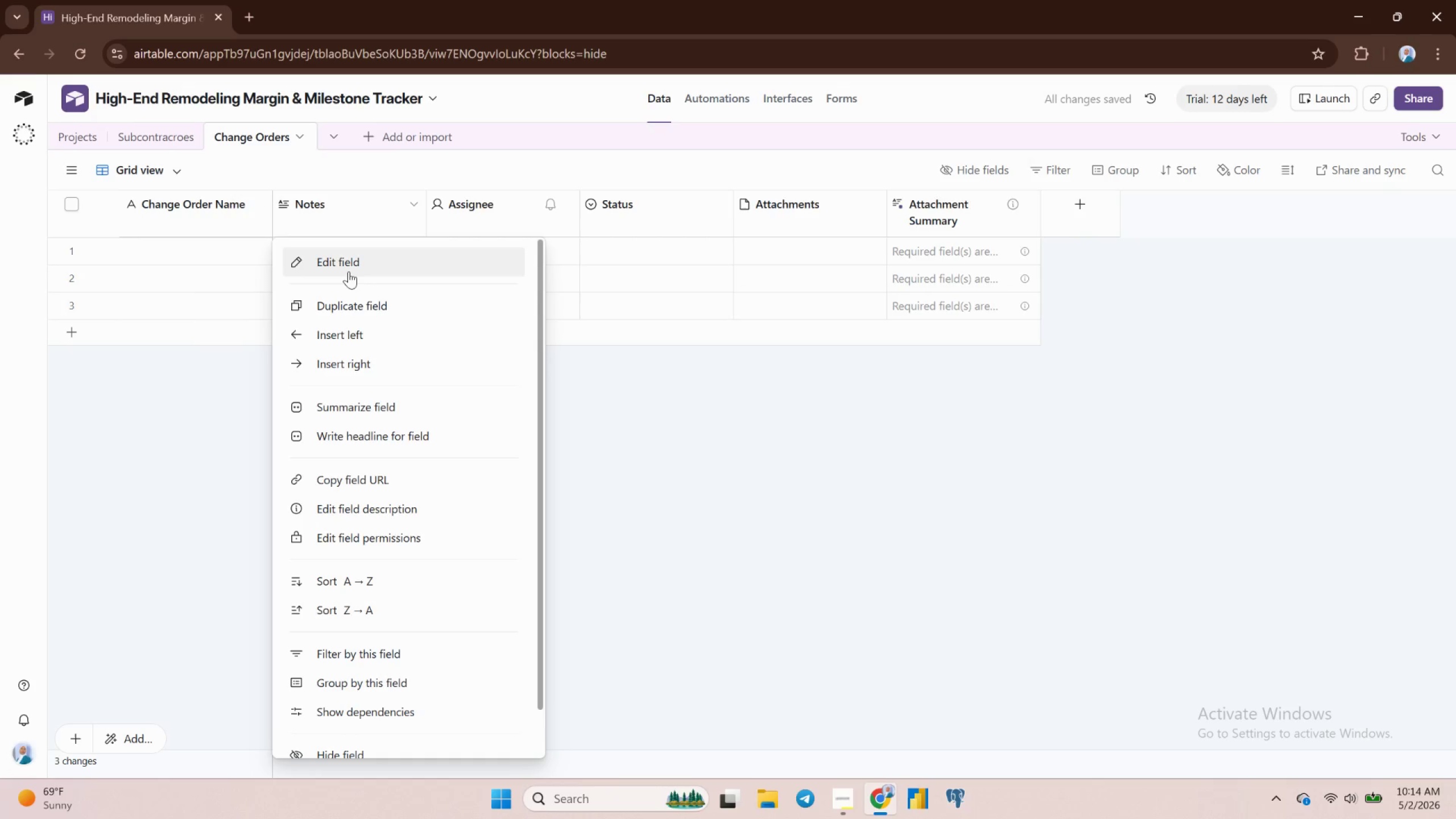 
left_click([347, 268])
 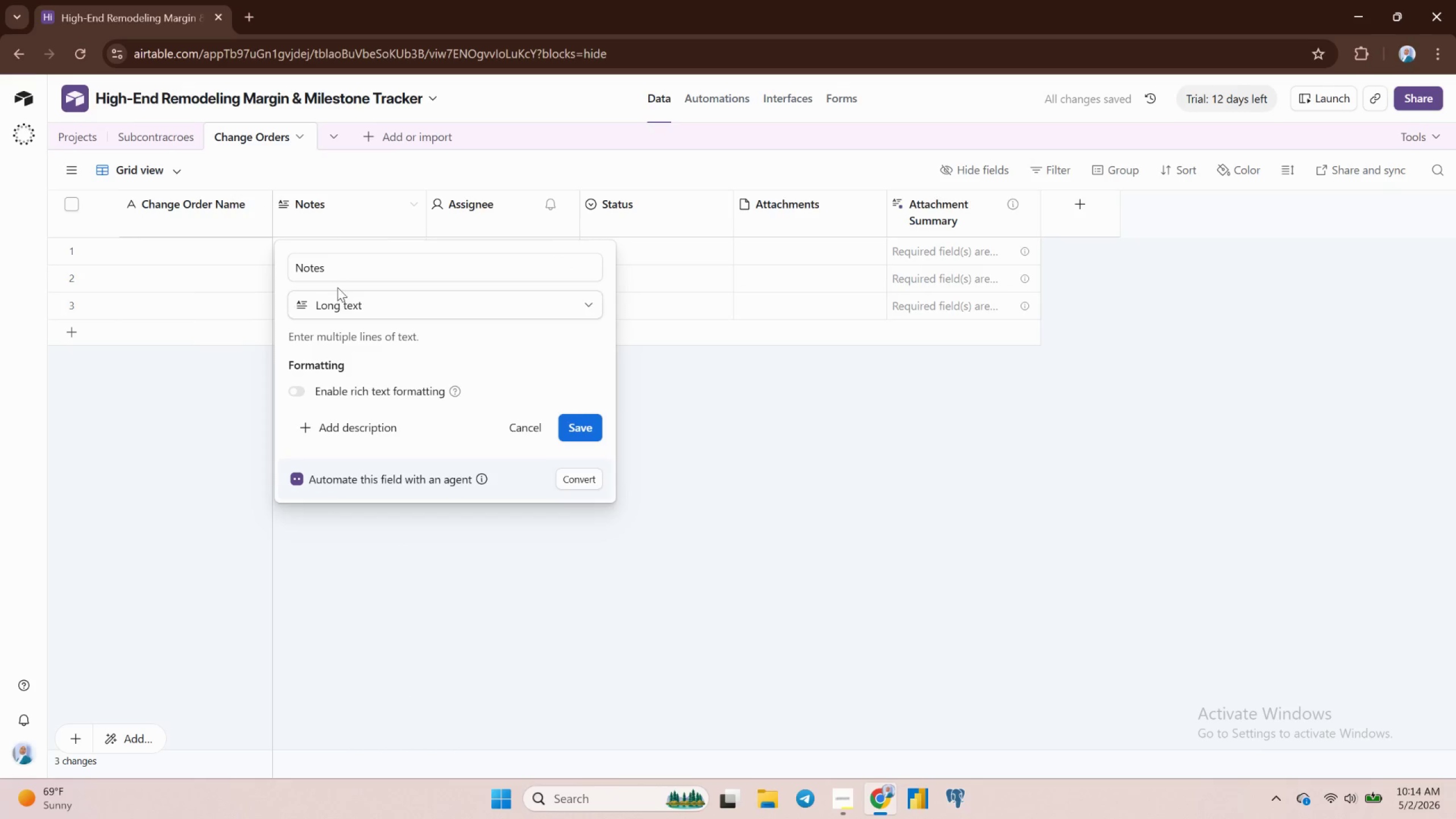 
left_click([328, 268])
 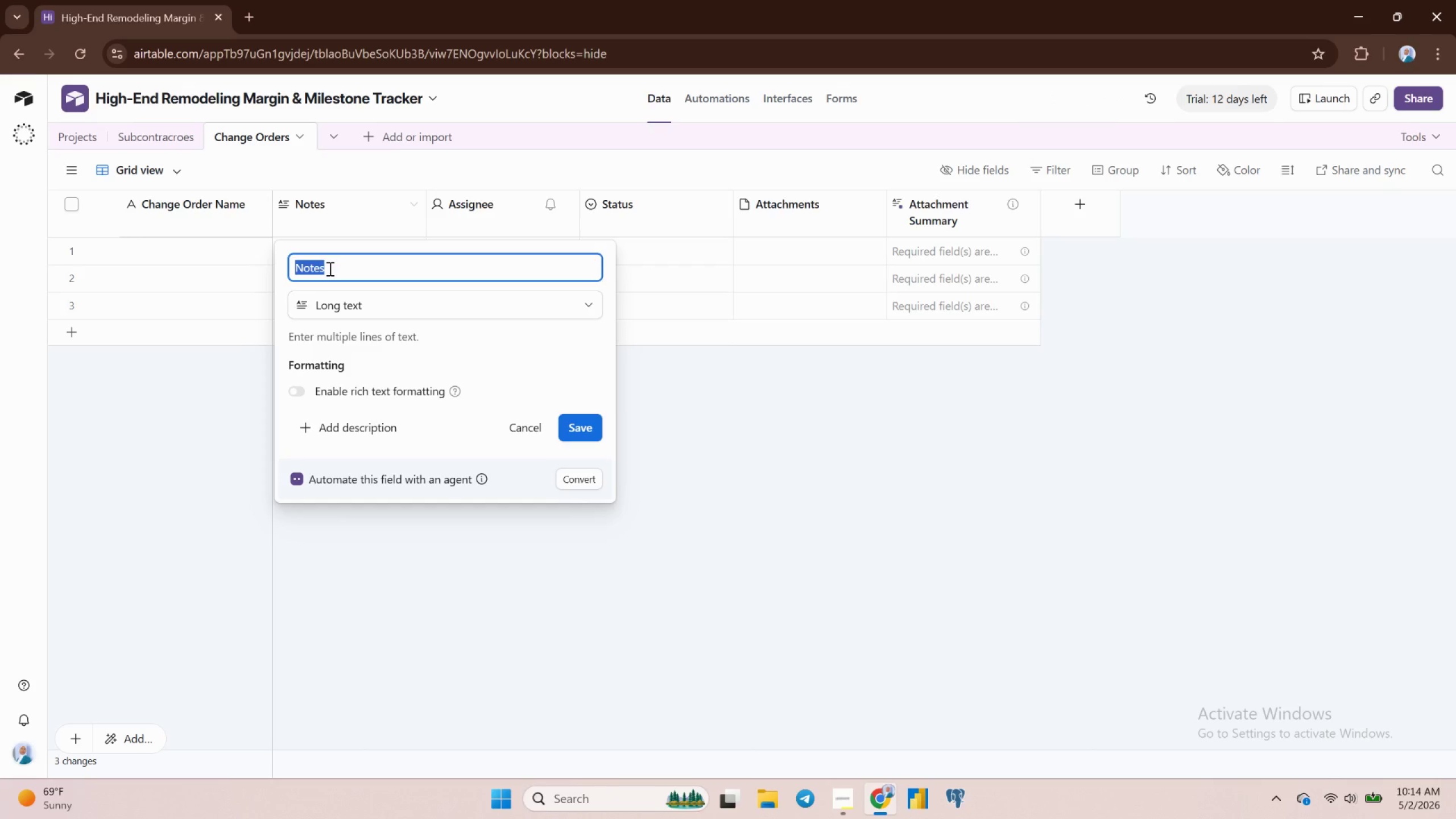 
type(Project)
 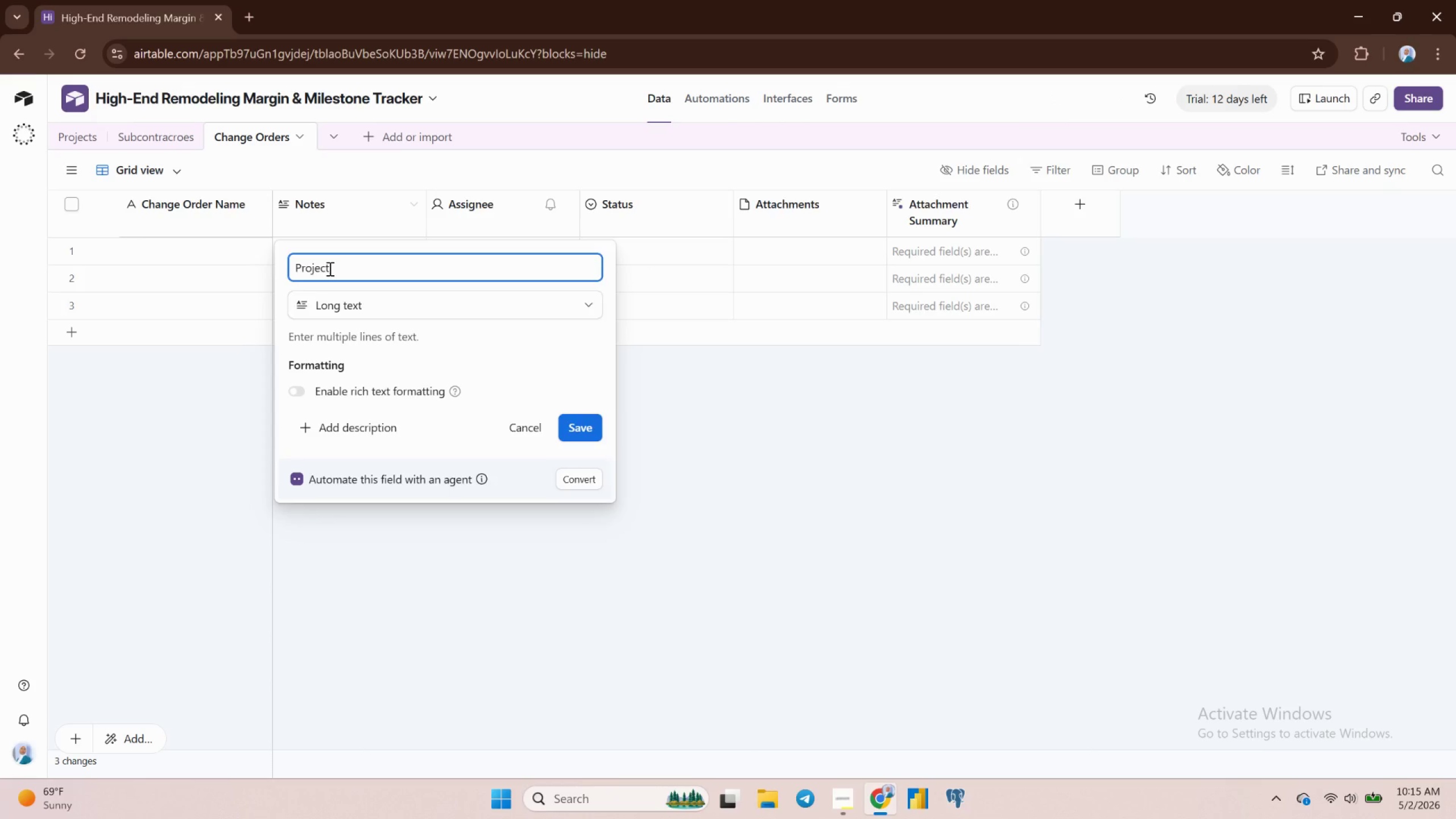 
key(Enter)
 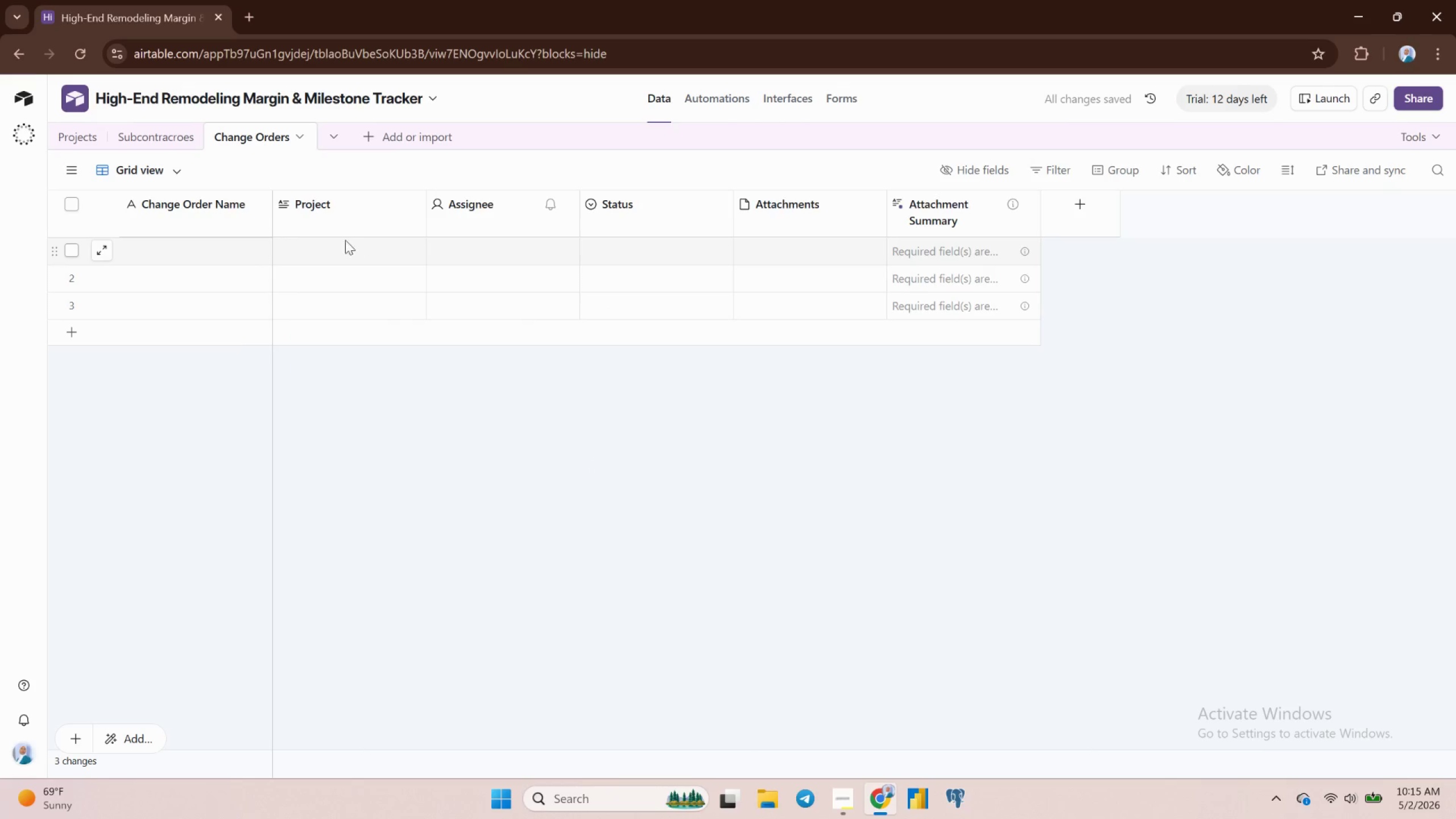 
left_click([497, 207])
 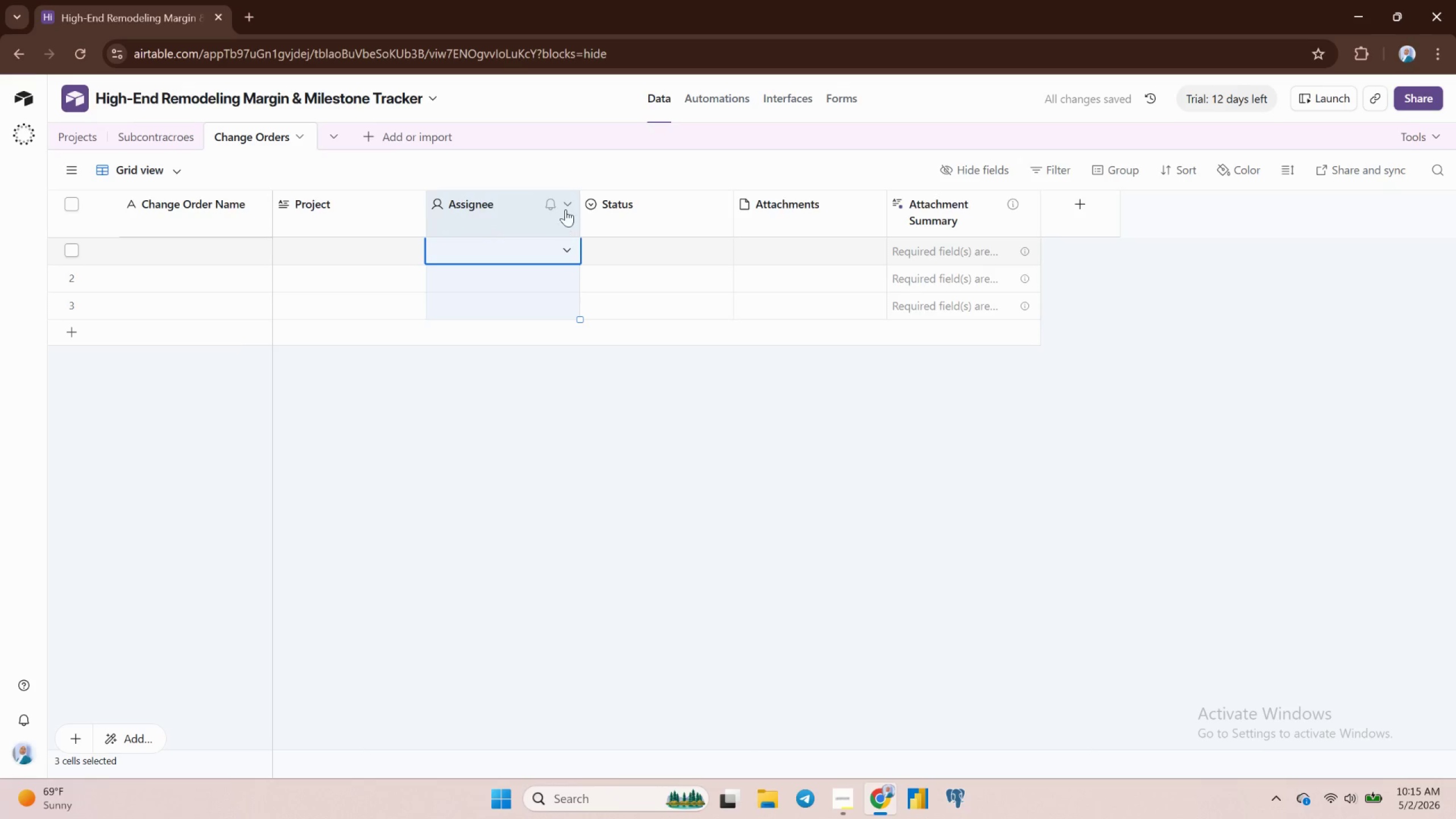 
left_click([564, 201])
 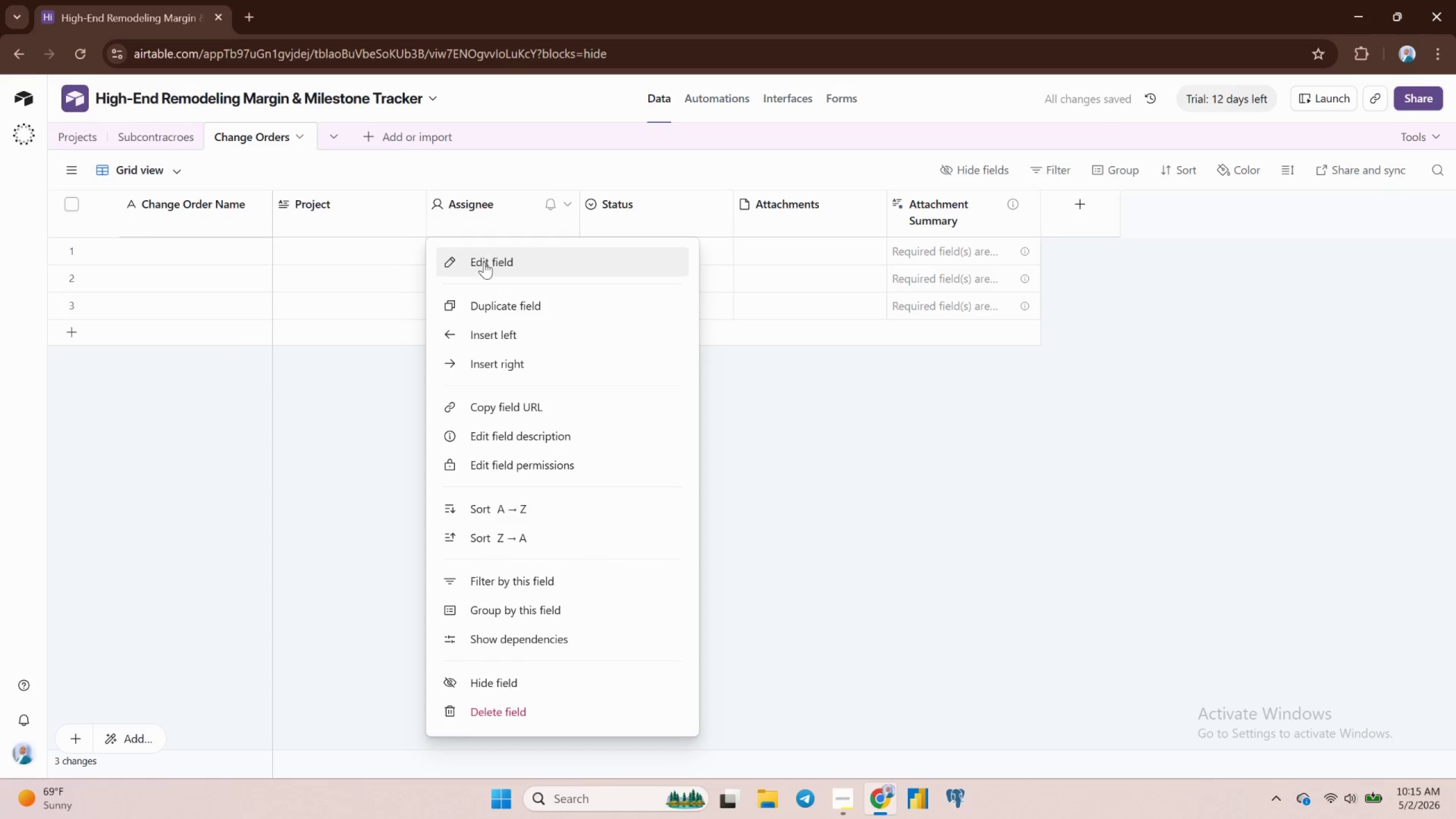 
left_click([484, 262])
 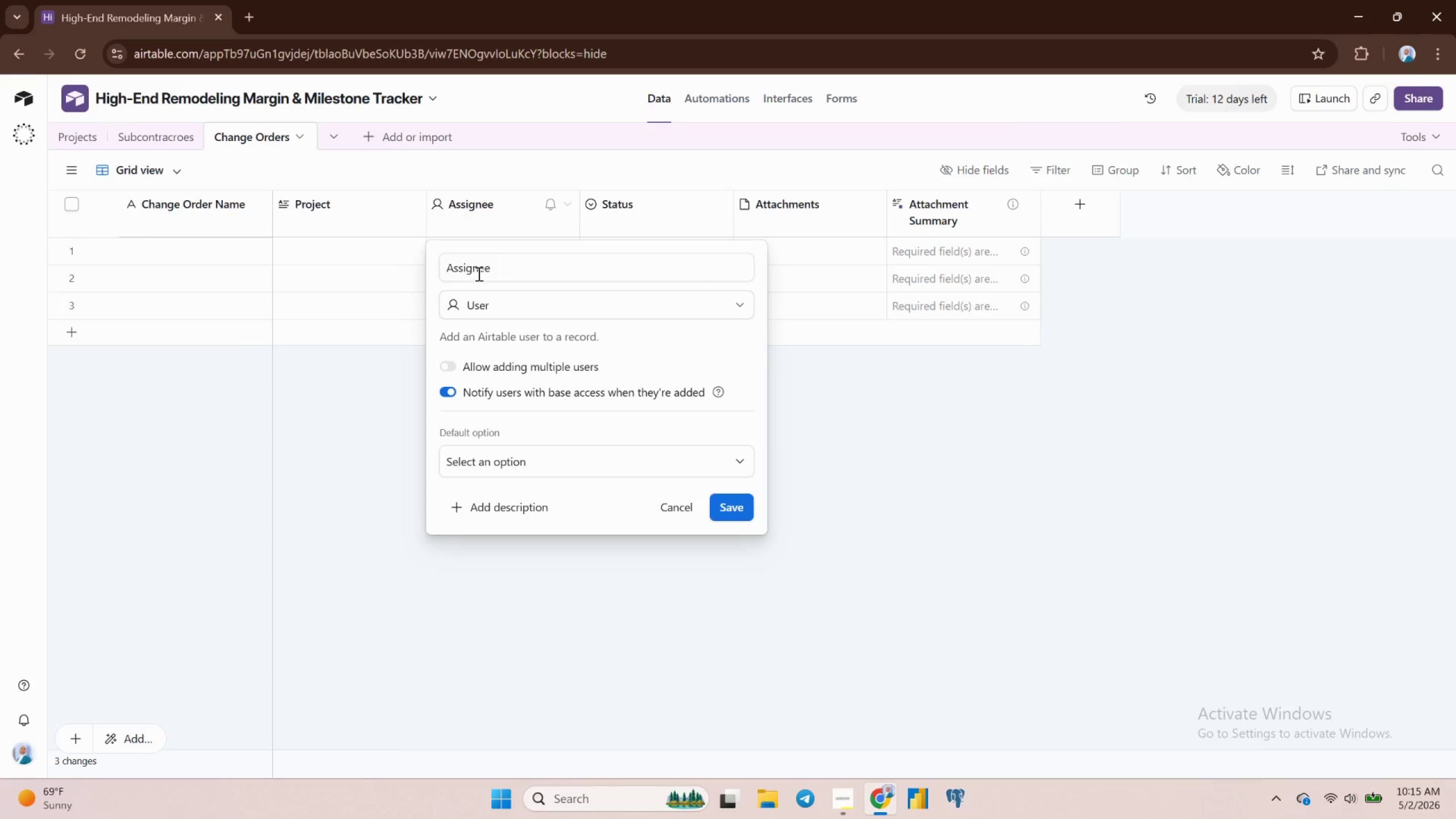 
double_click([479, 274])
 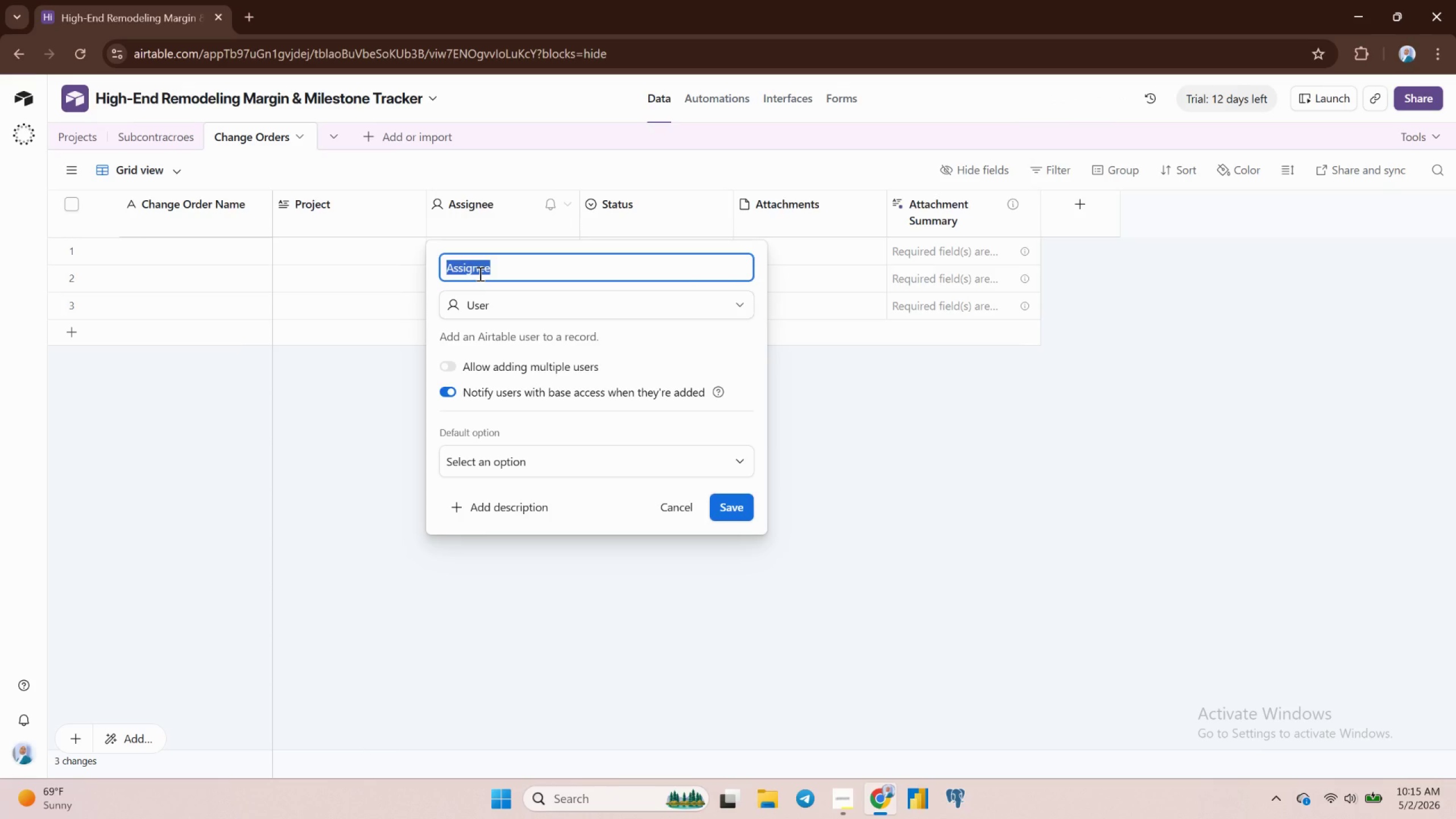 
type(Change Order Value)
 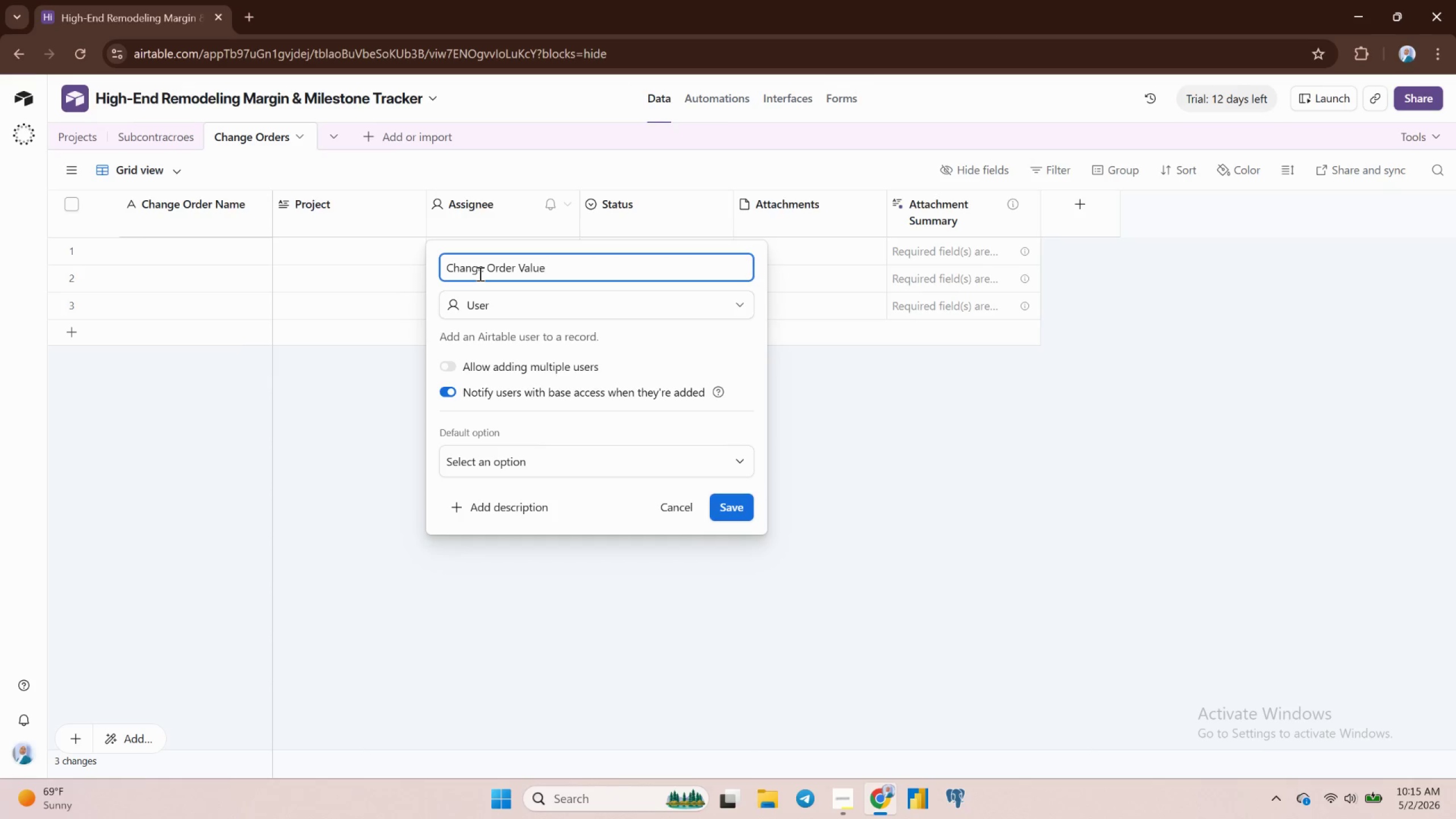 
key(Enter)
 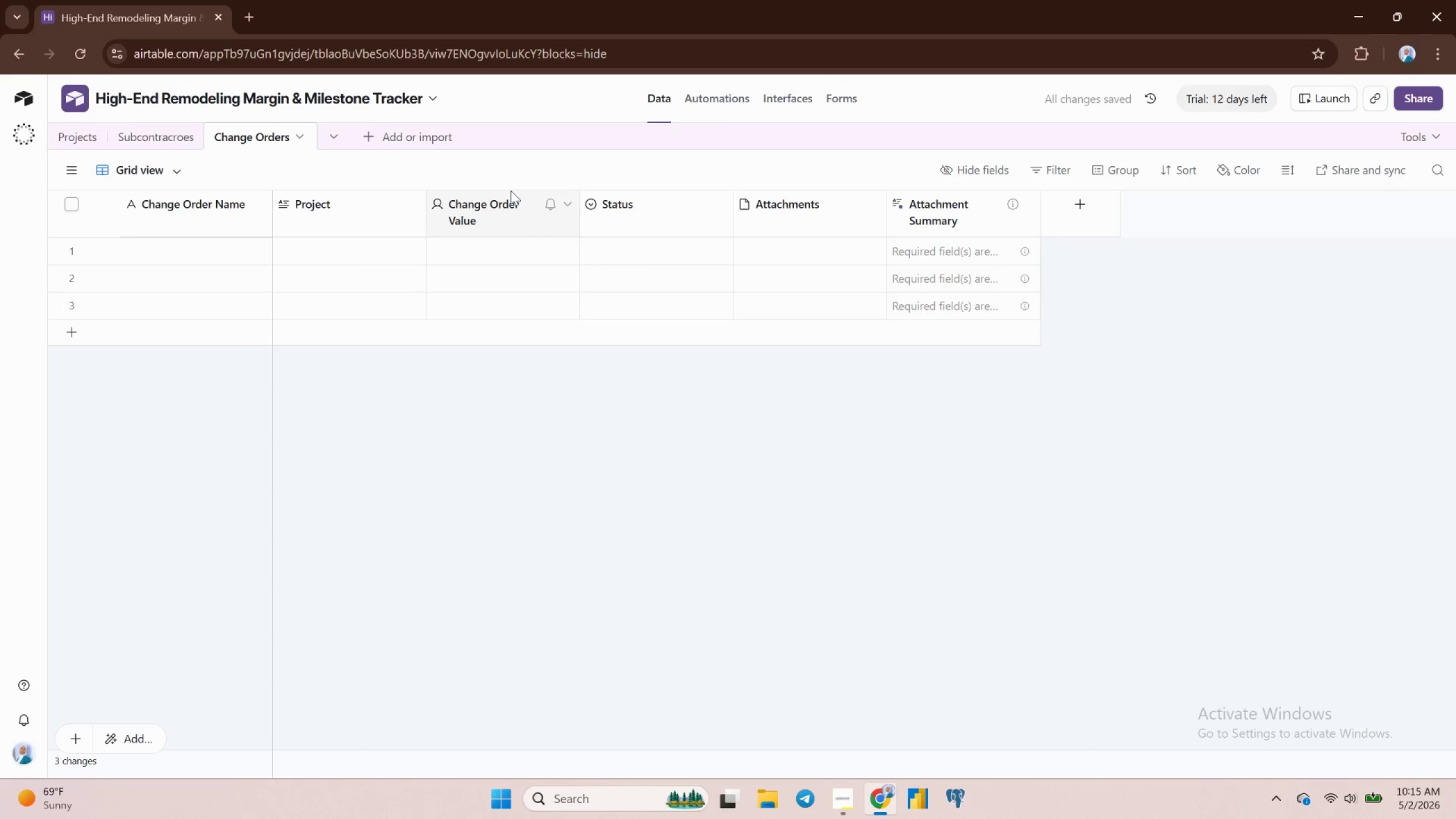 
wait(7.88)
 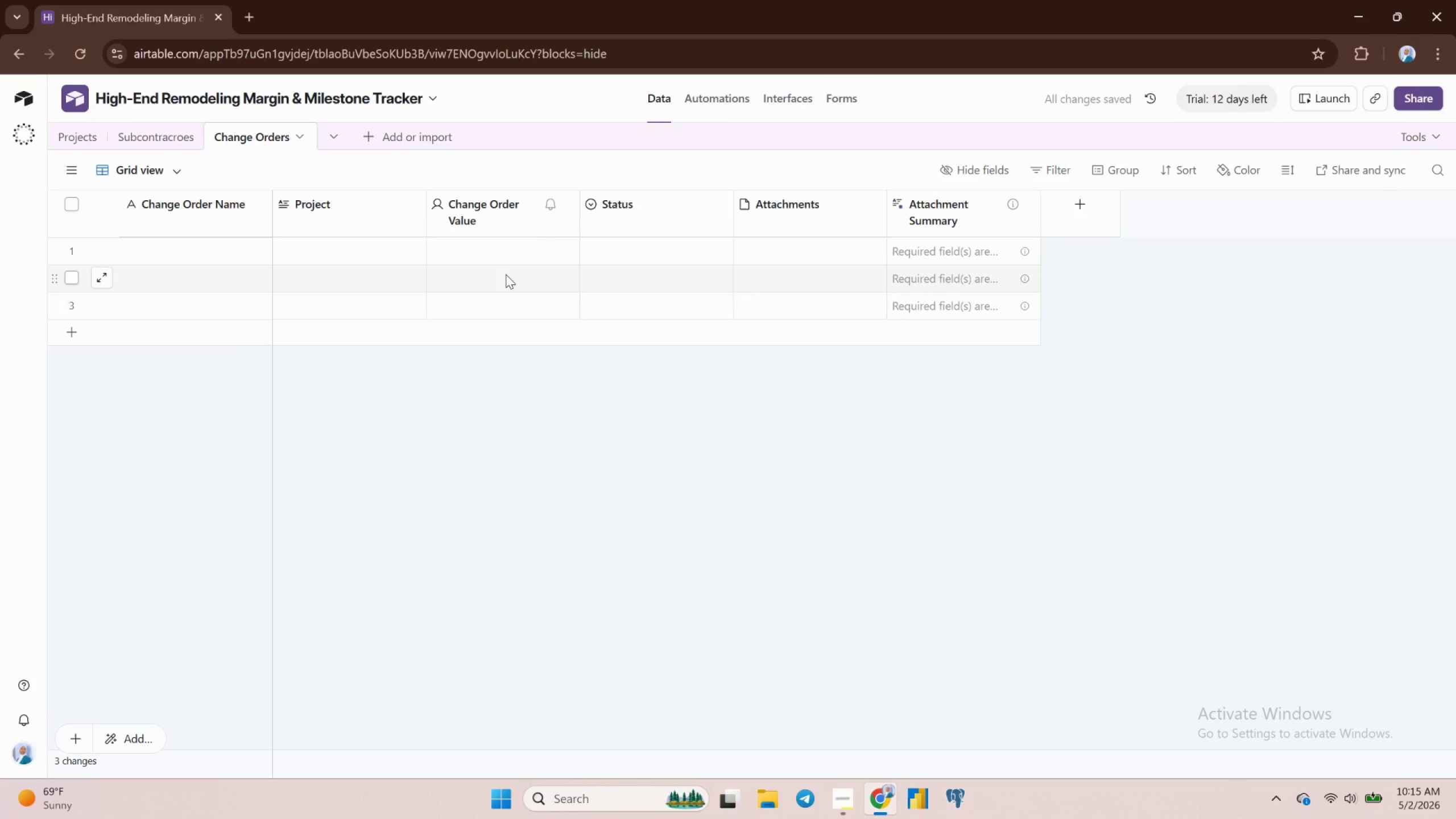 
left_click([566, 203])
 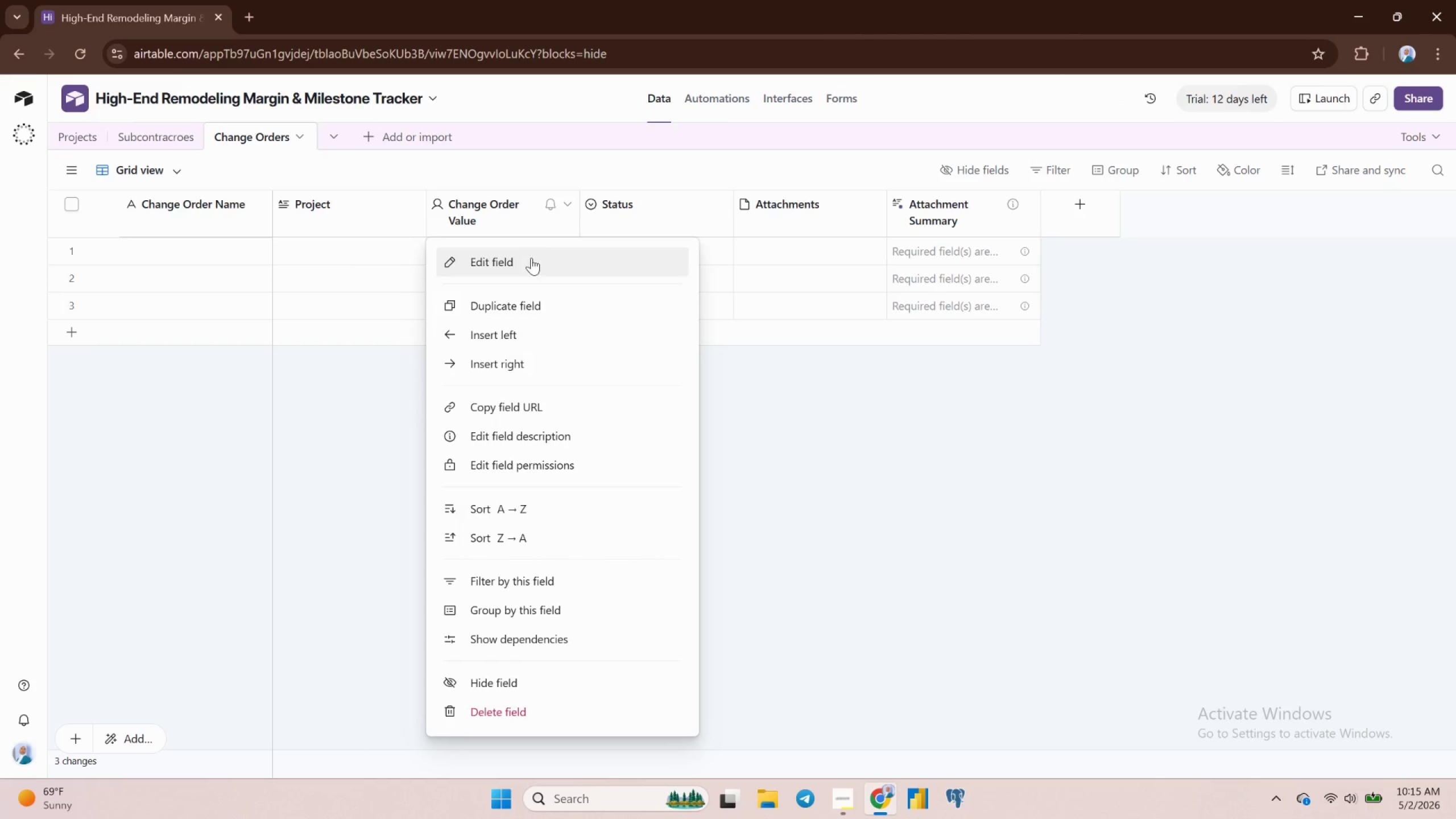 
left_click([531, 262])
 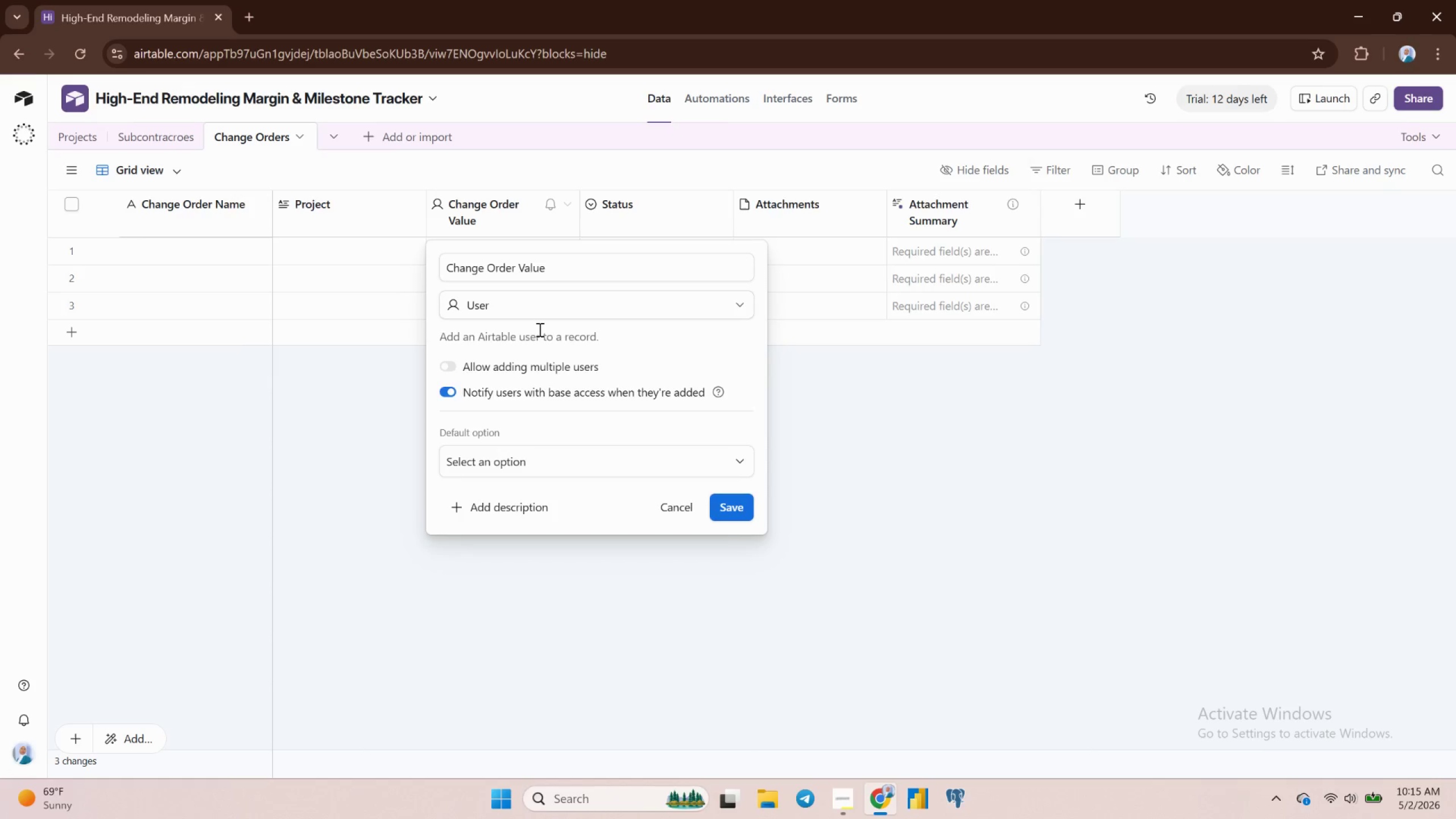 
left_click([530, 318])
 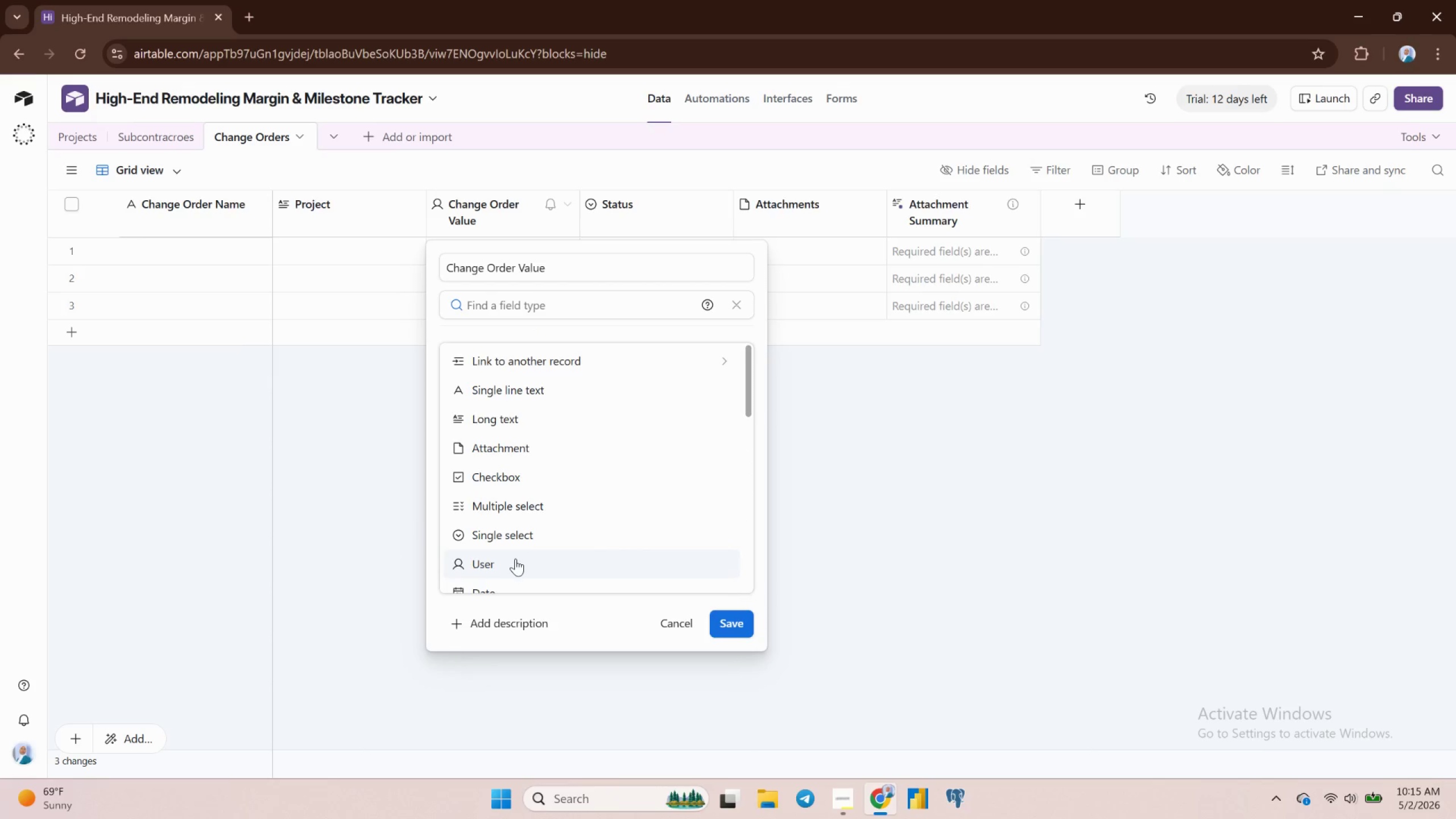 
scroll: coordinate [515, 558], scroll_direction: down, amount: 2.0
 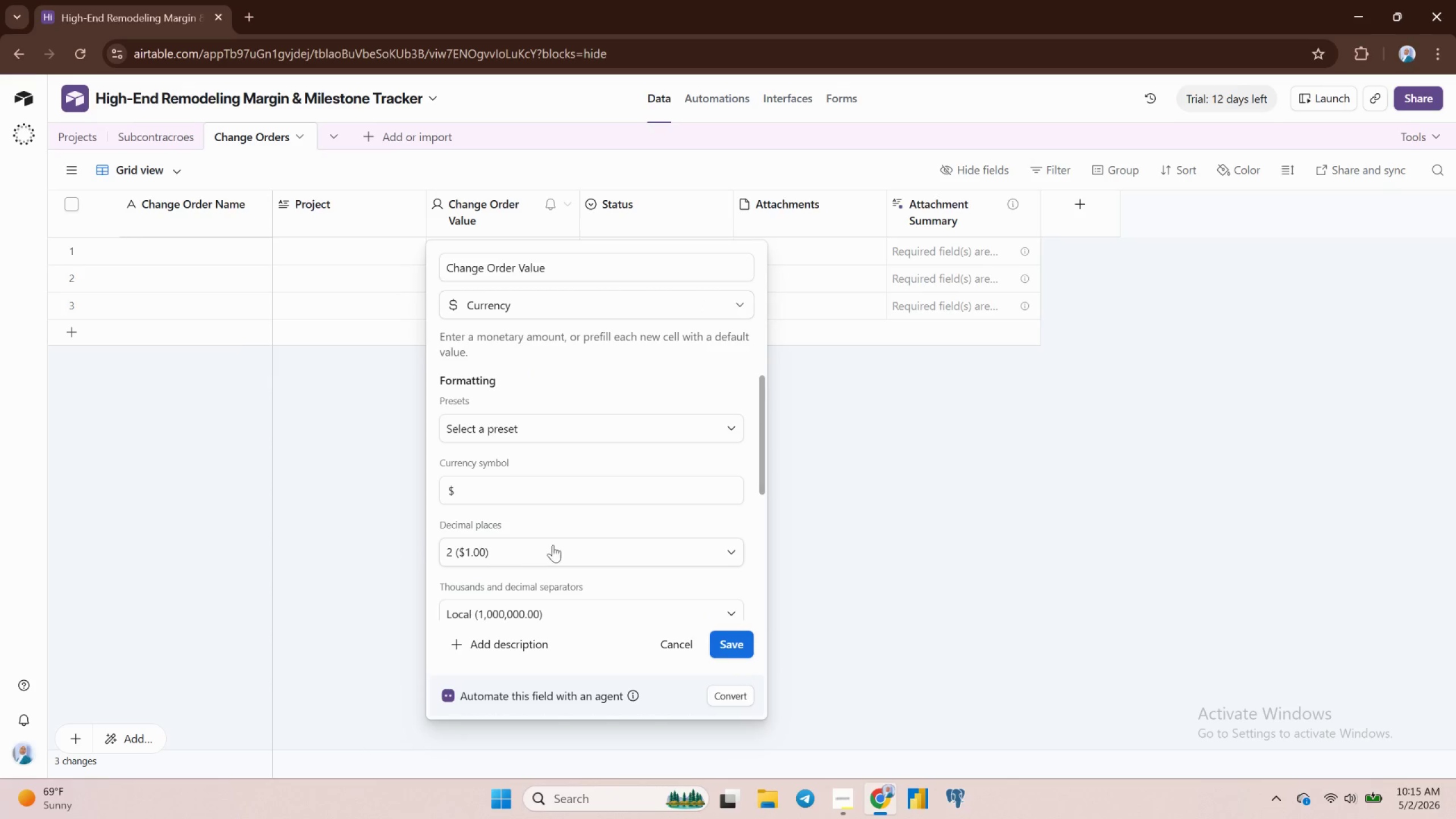 
left_click([723, 635])
 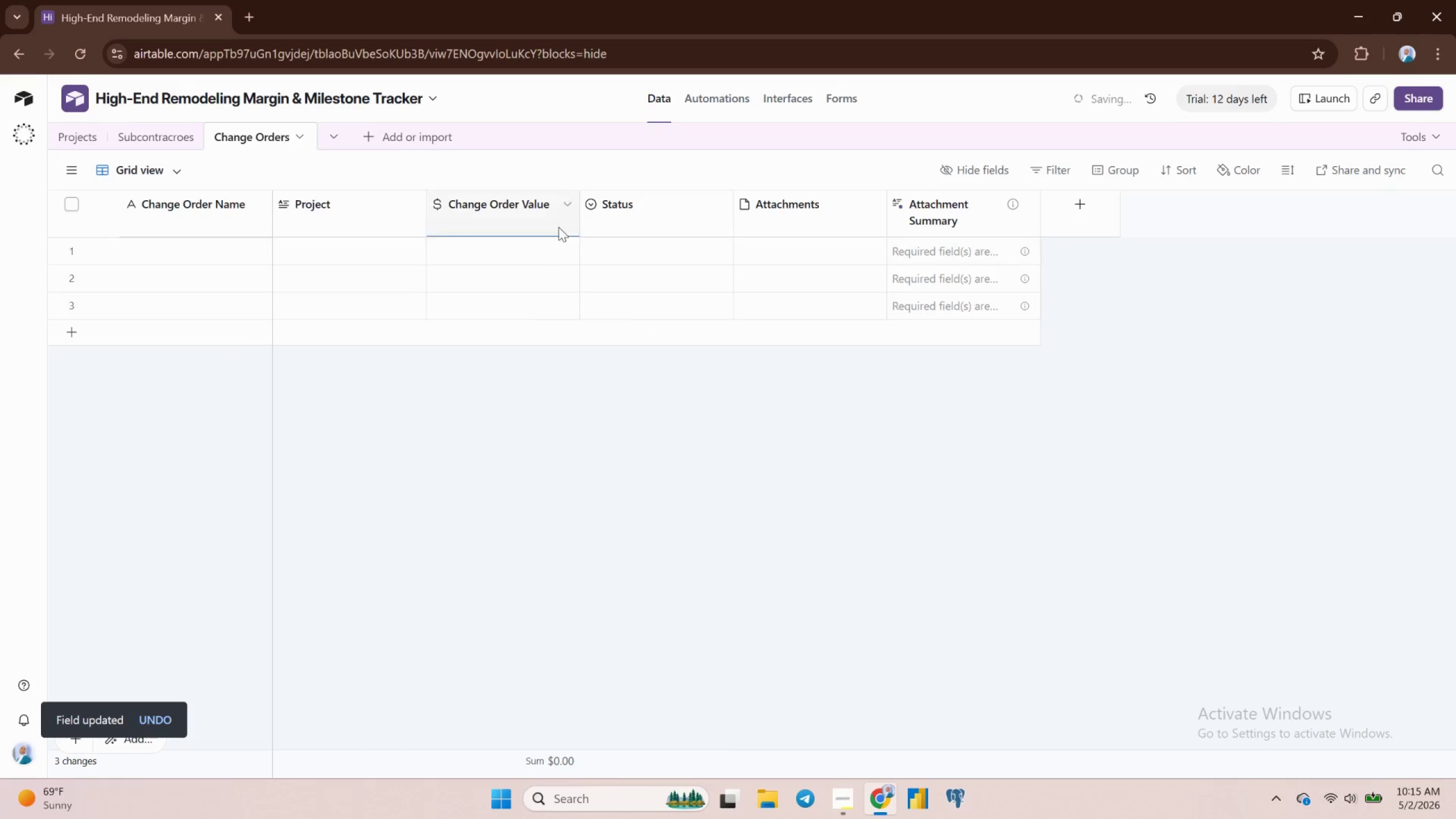 
mouse_move([602, 208])
 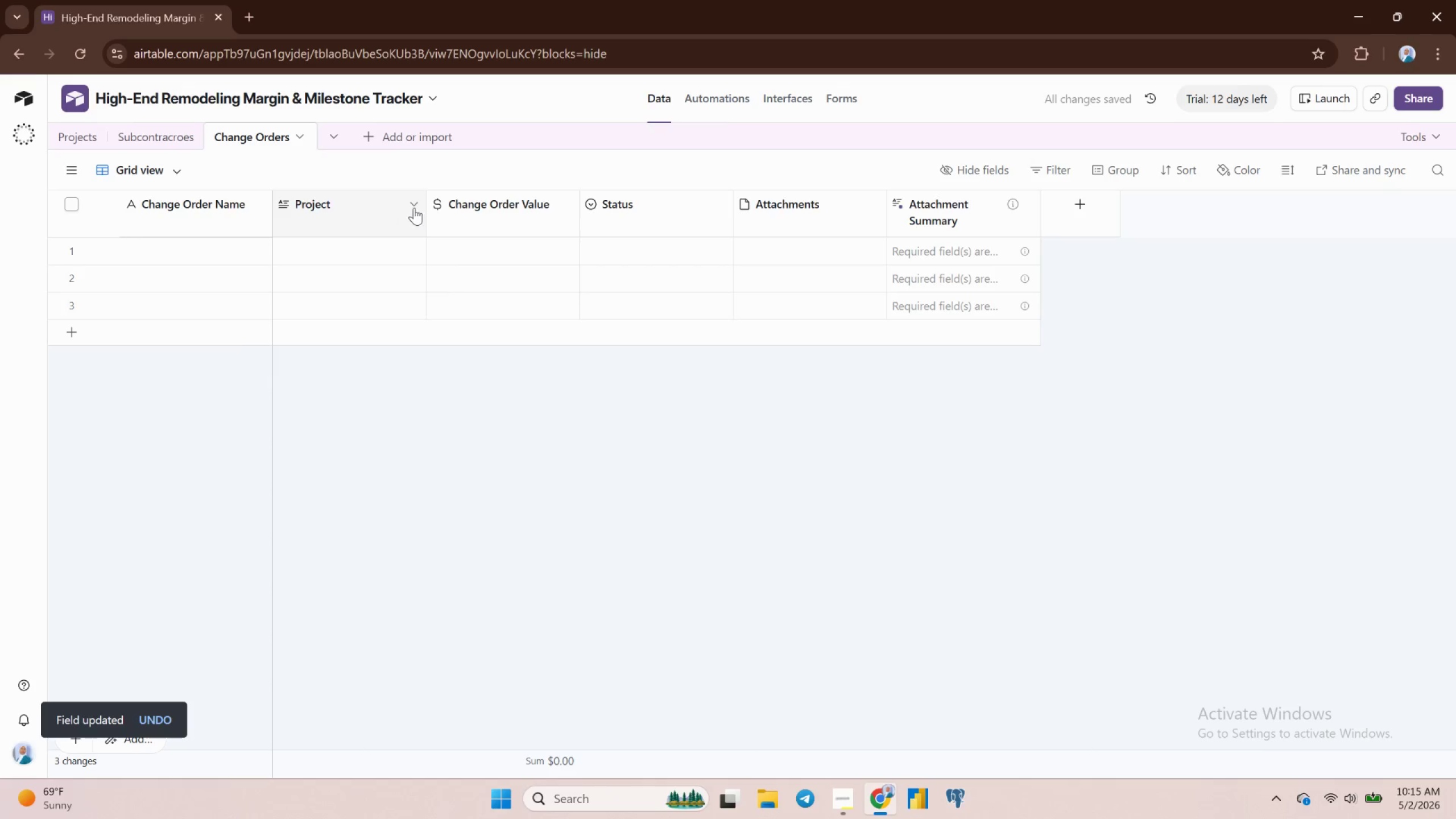 
left_click([410, 201])
 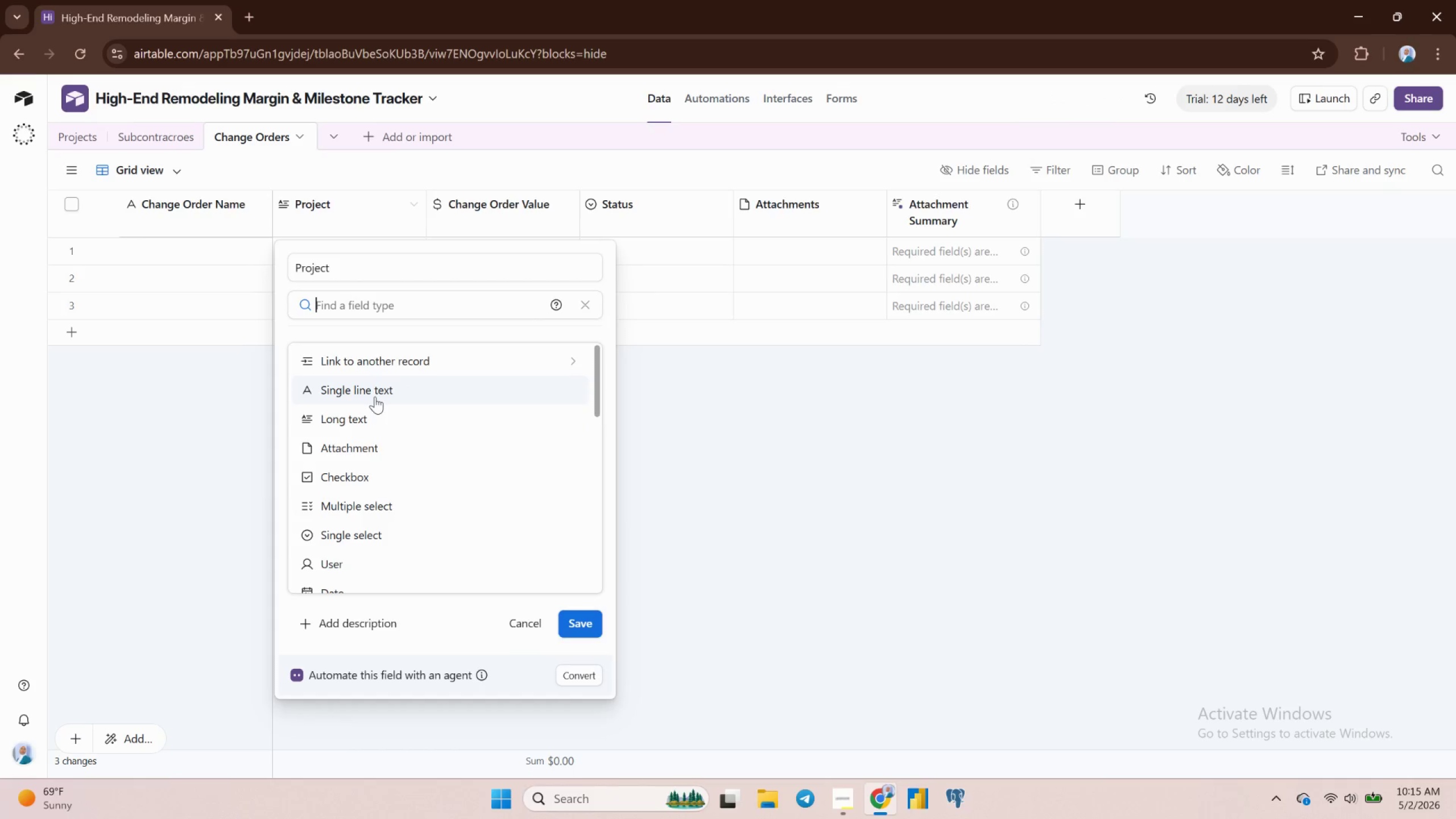 
left_click([572, 427])
 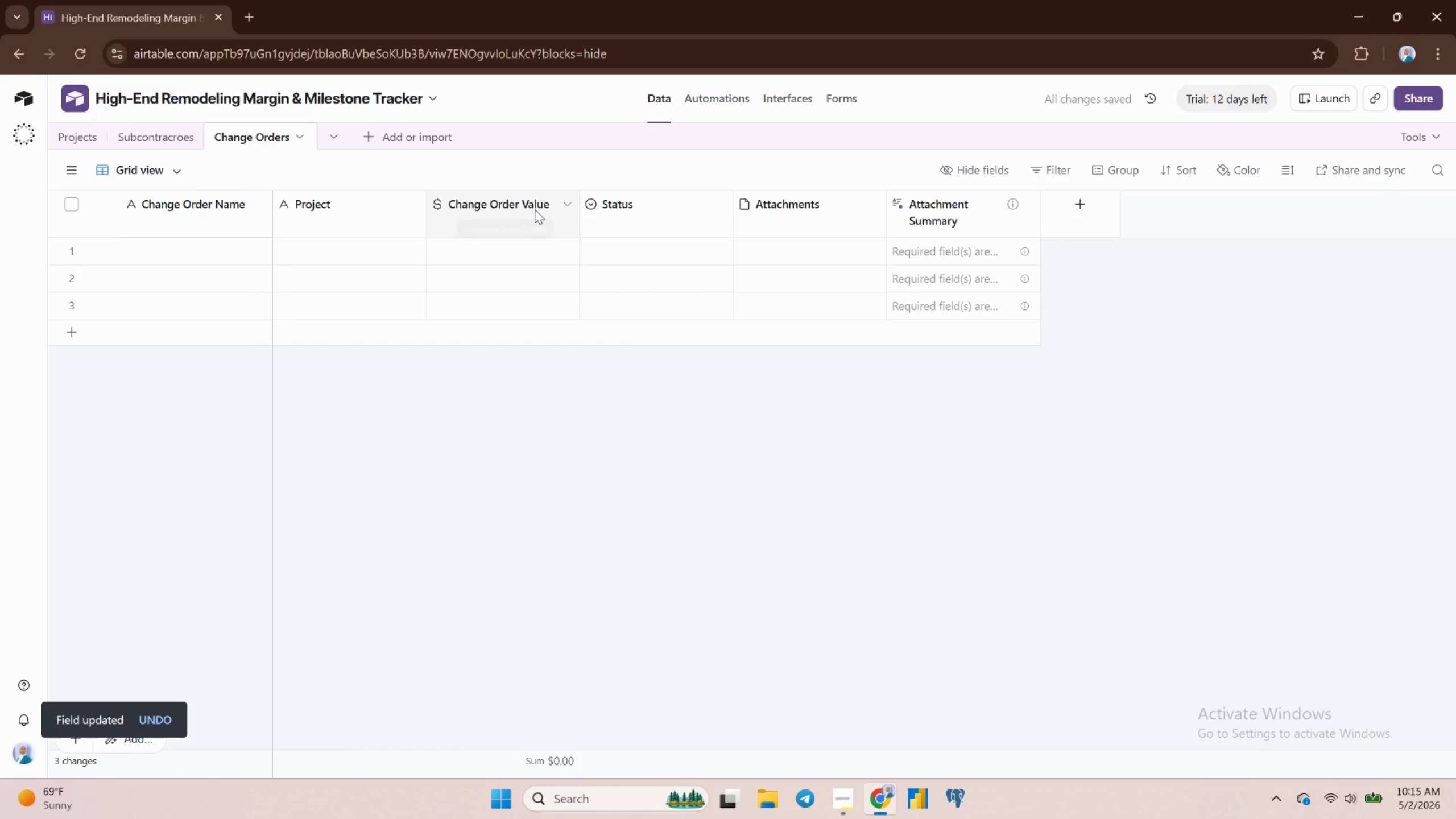 
left_click([660, 199])
 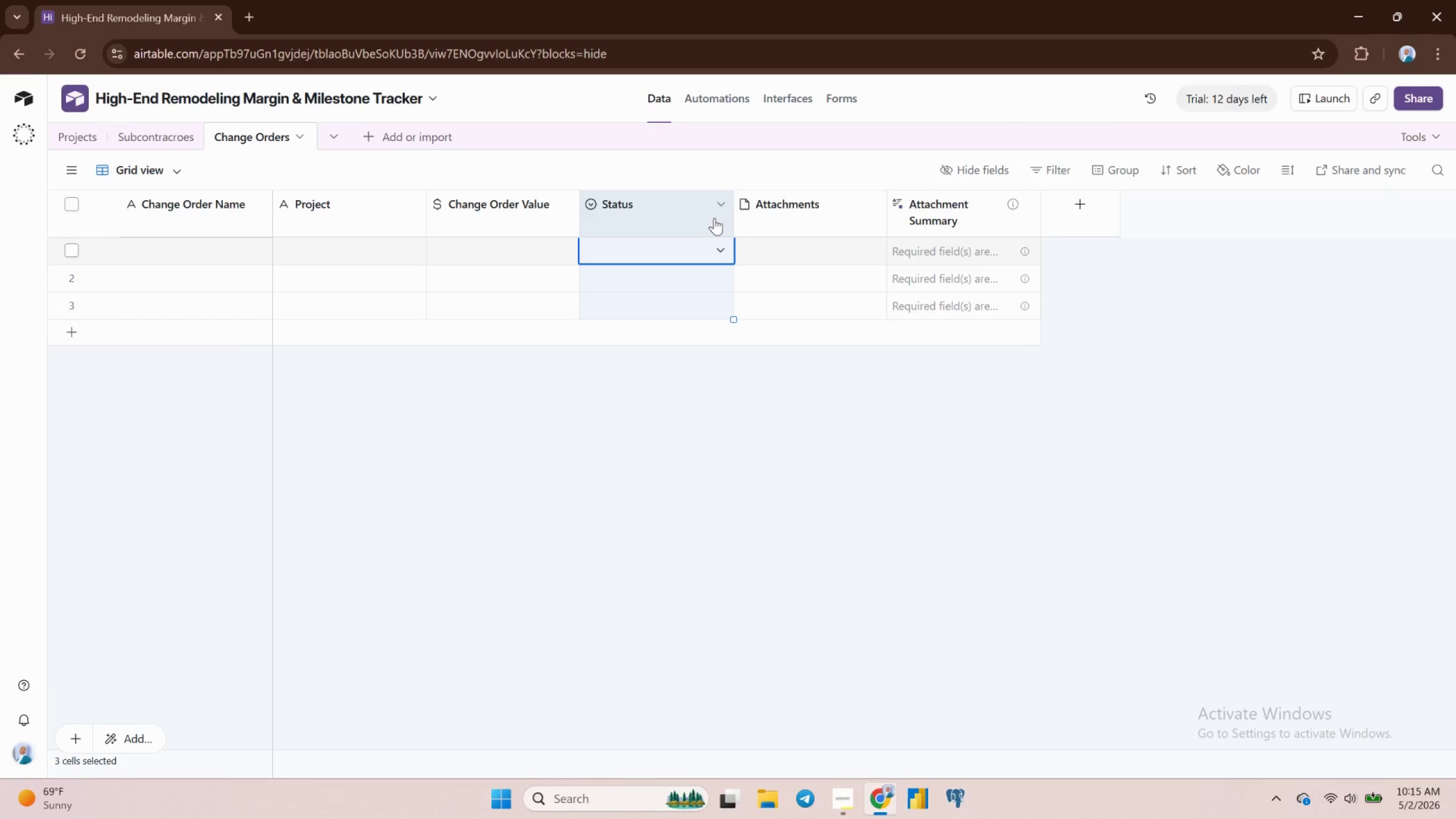 
wait(11.31)
 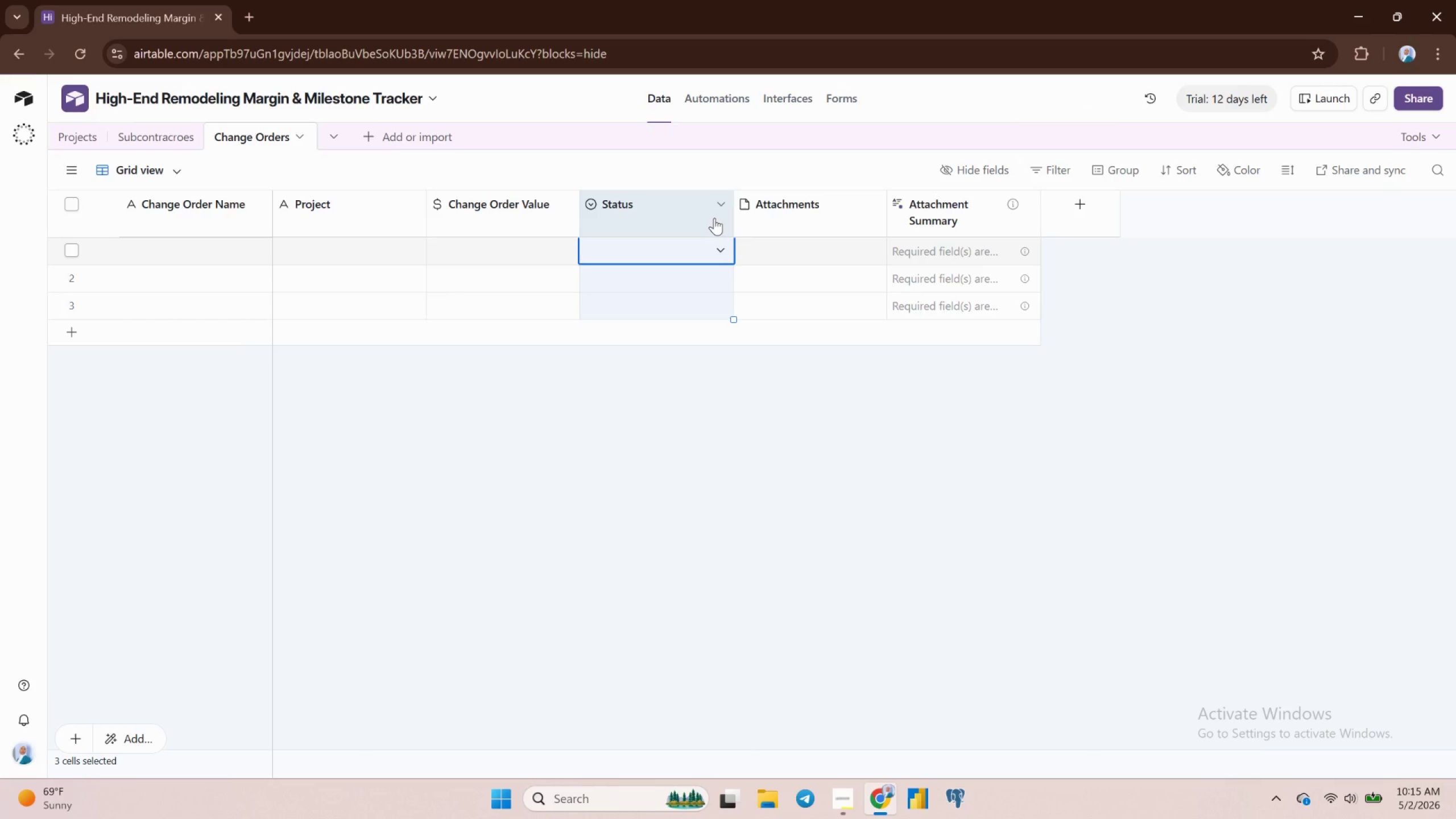 
left_click([715, 199])
 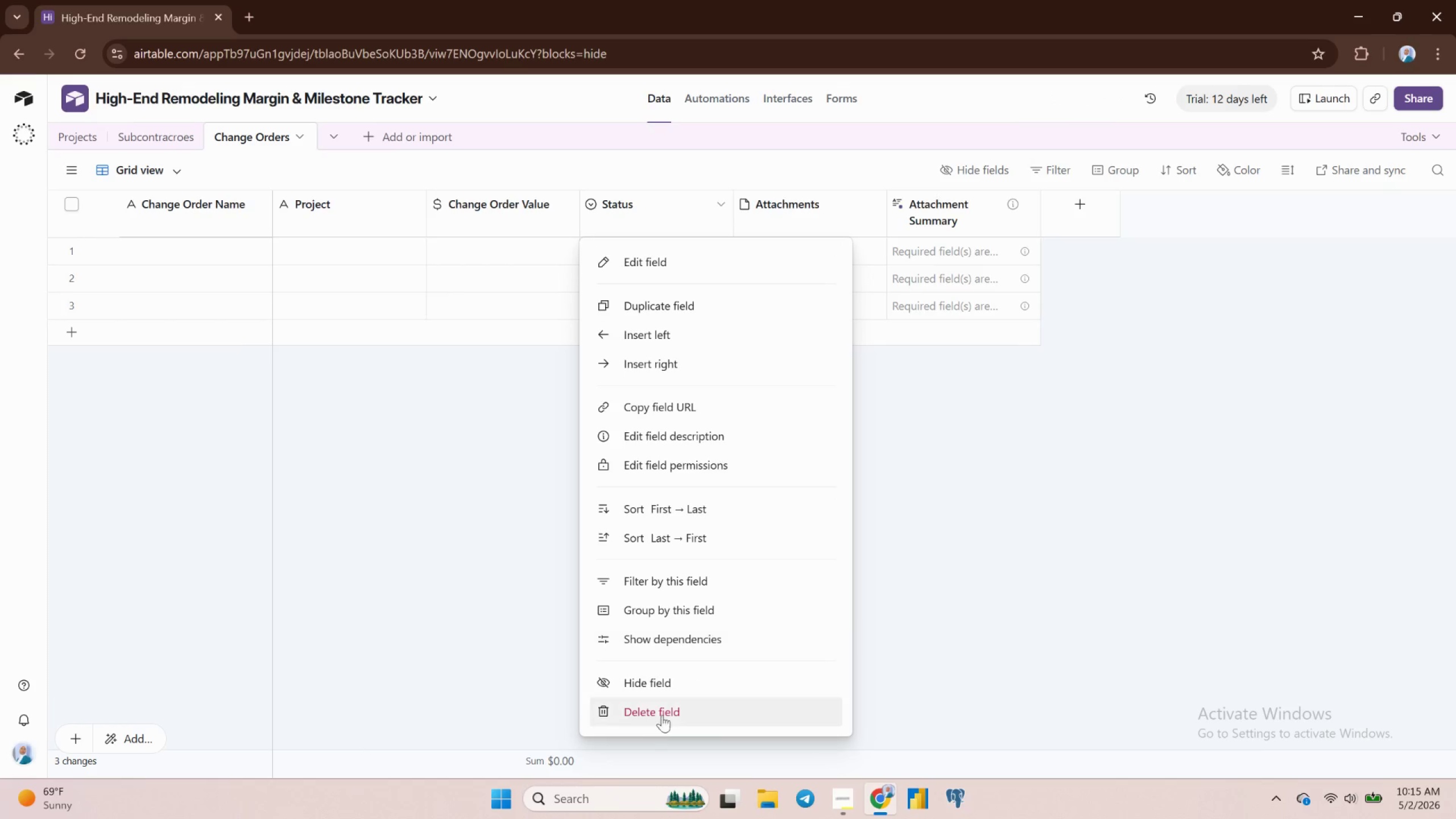 
left_click([656, 709])
 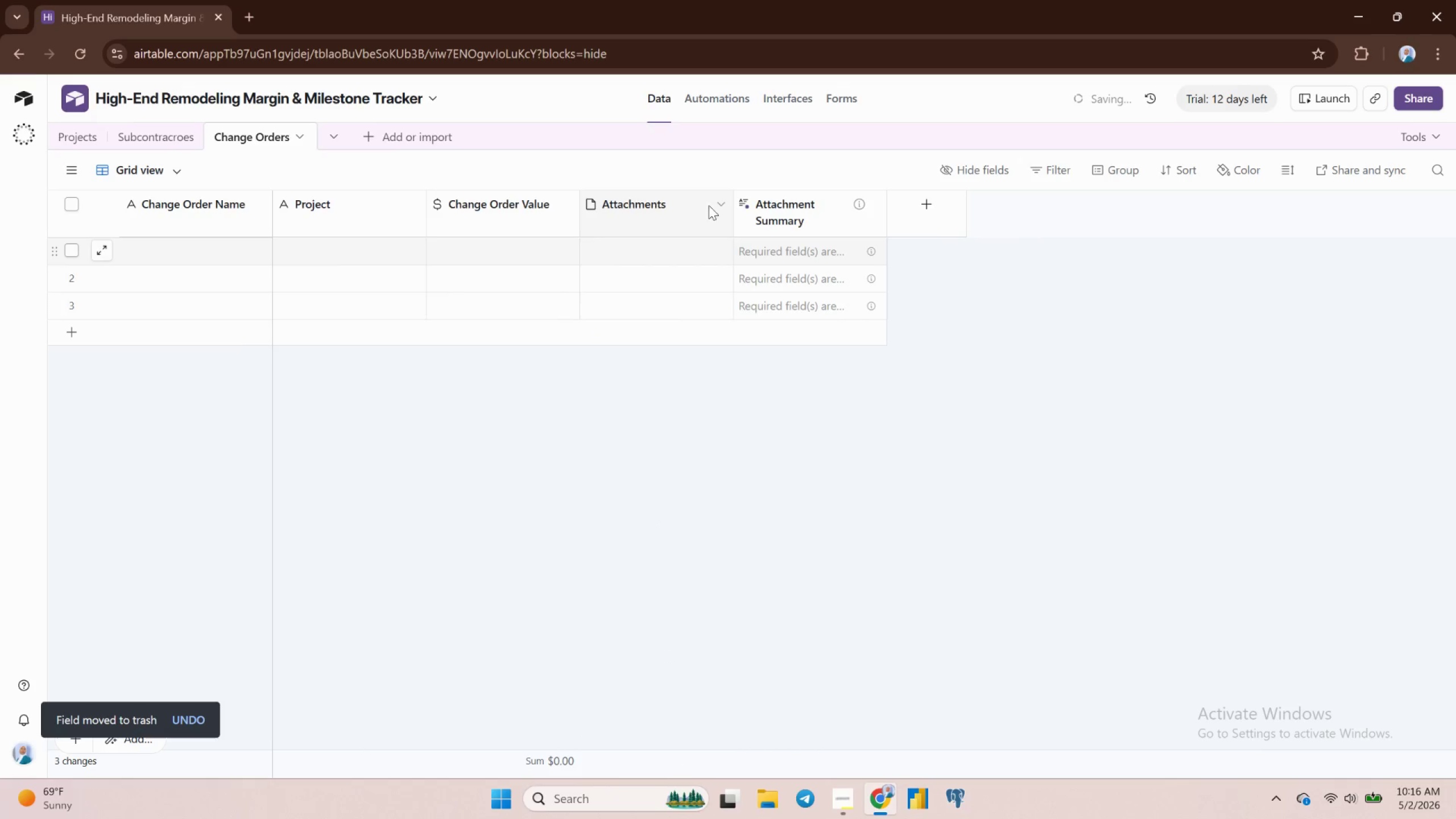 
left_click([720, 205])
 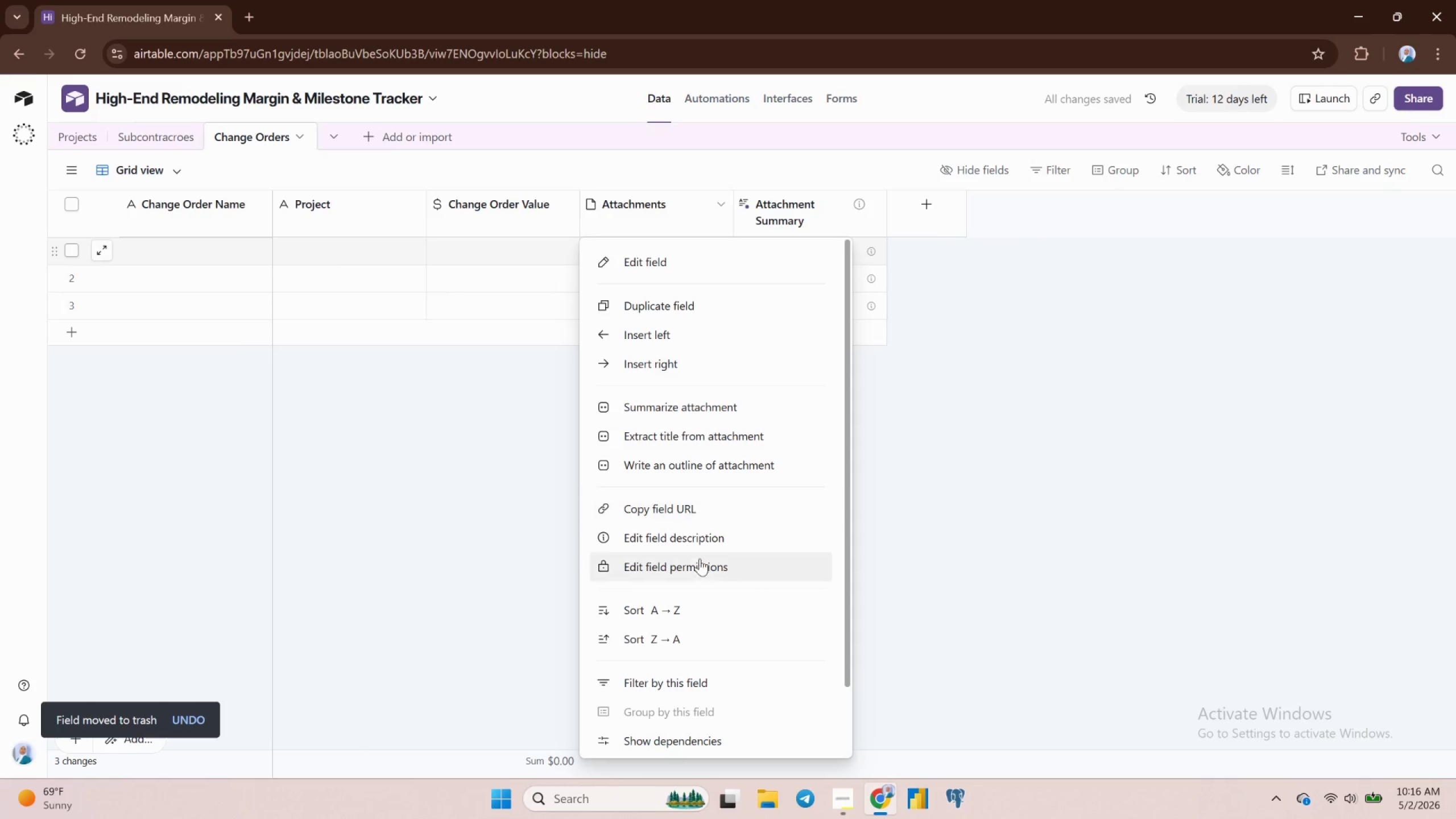 
scroll: coordinate [662, 652], scroll_direction: down, amount: 6.0
 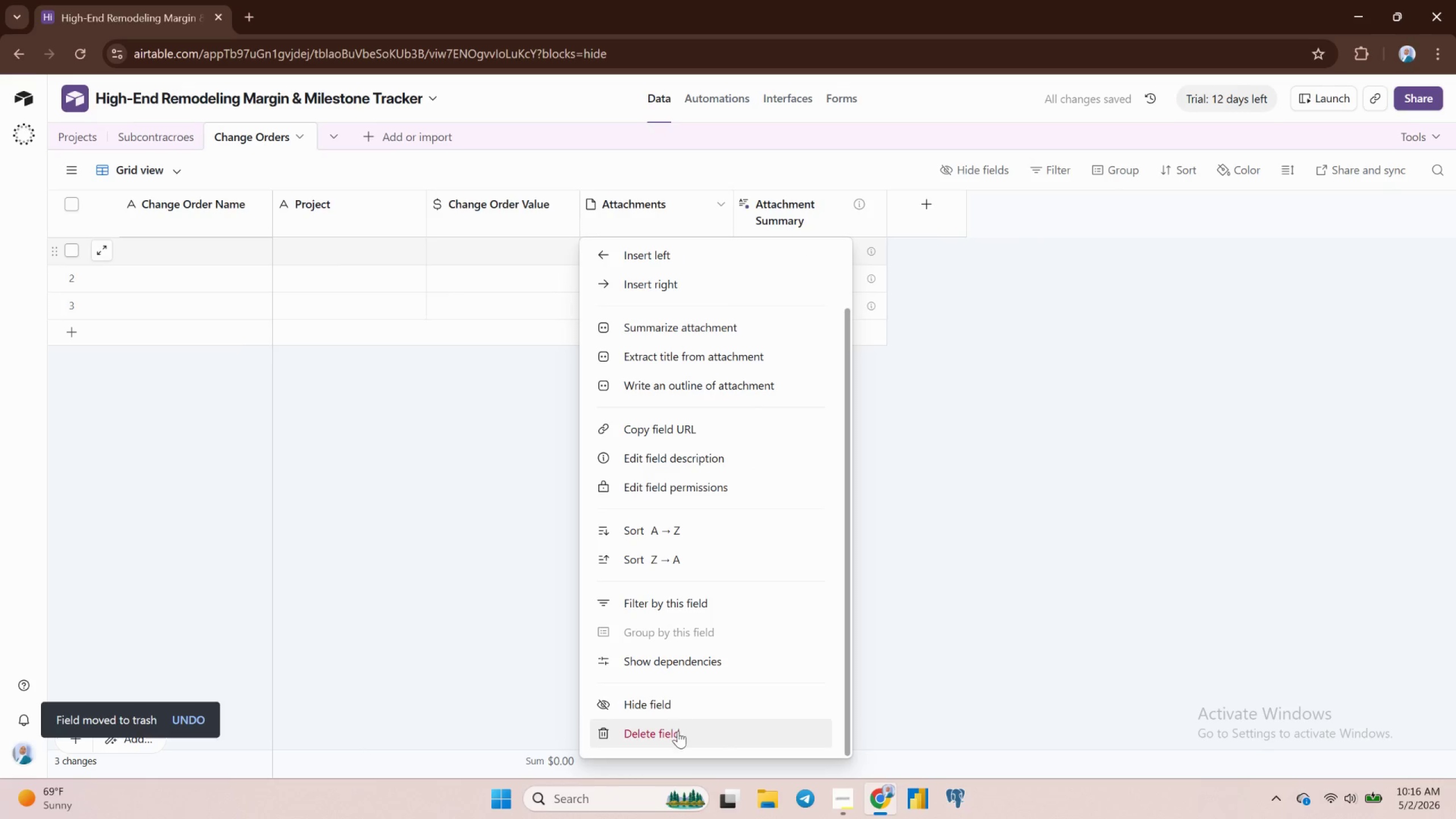 
left_click([677, 733])
 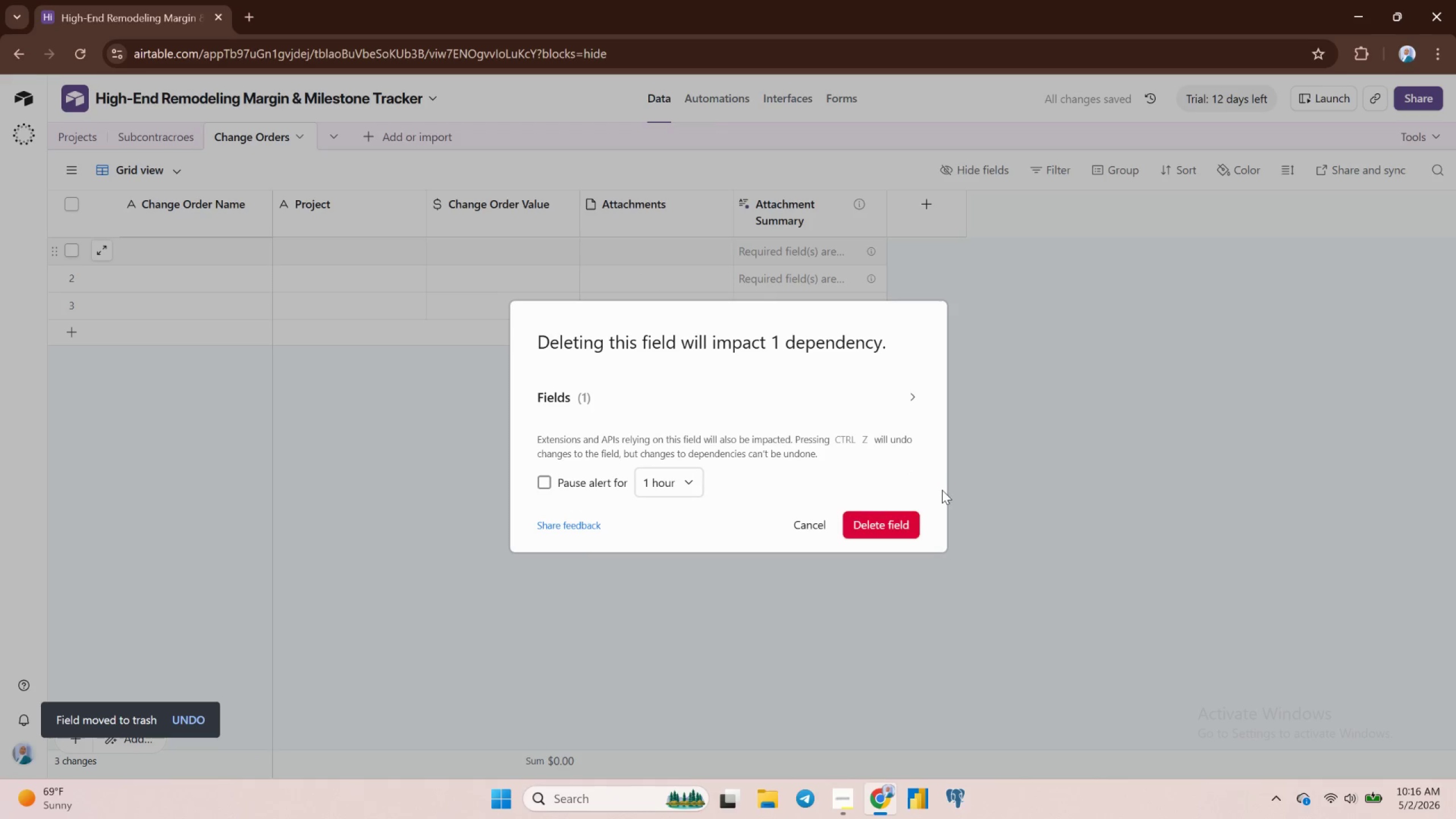 
left_click([897, 525])
 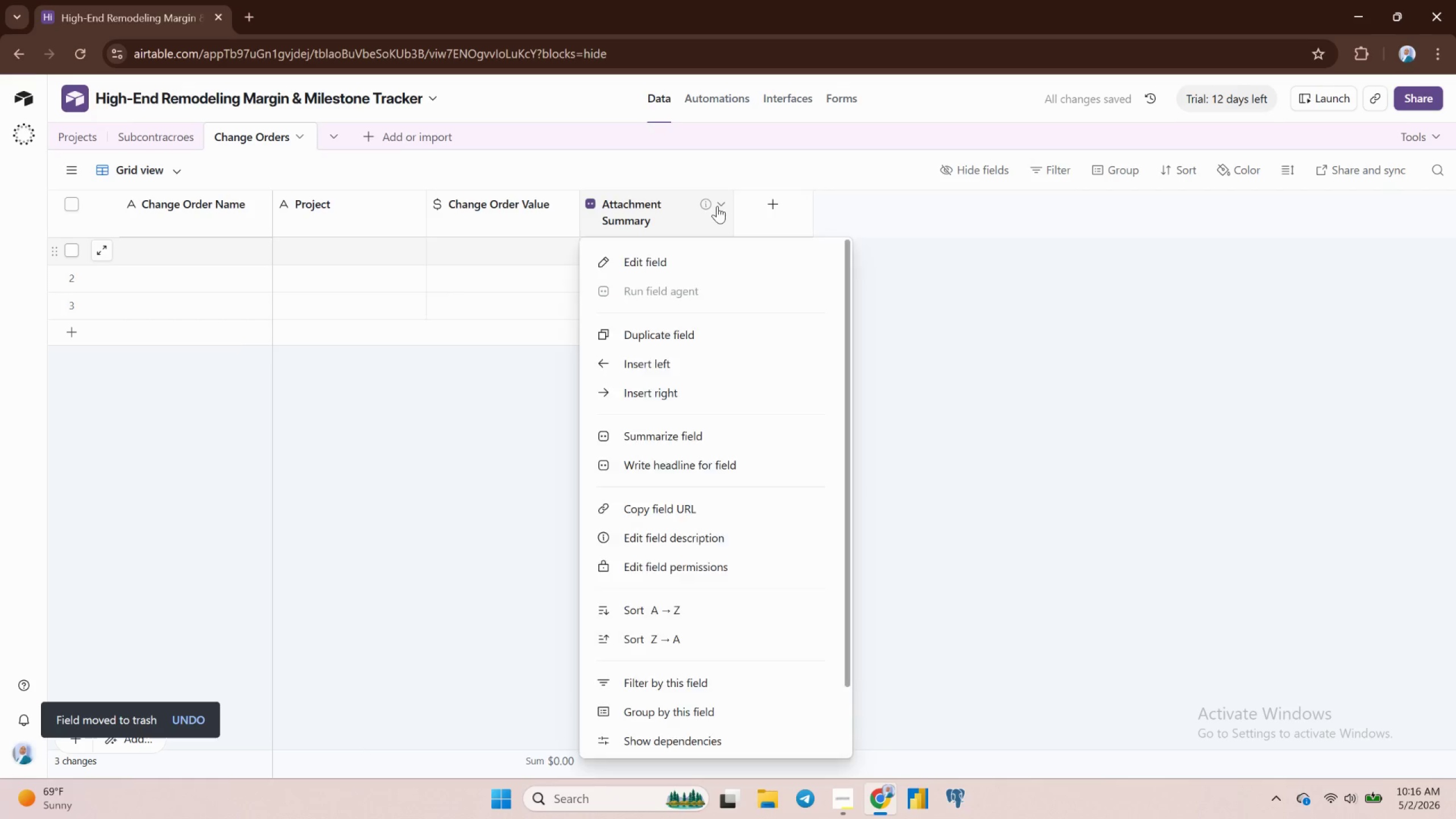 
scroll: coordinate [684, 682], scroll_direction: down, amount: 5.0
 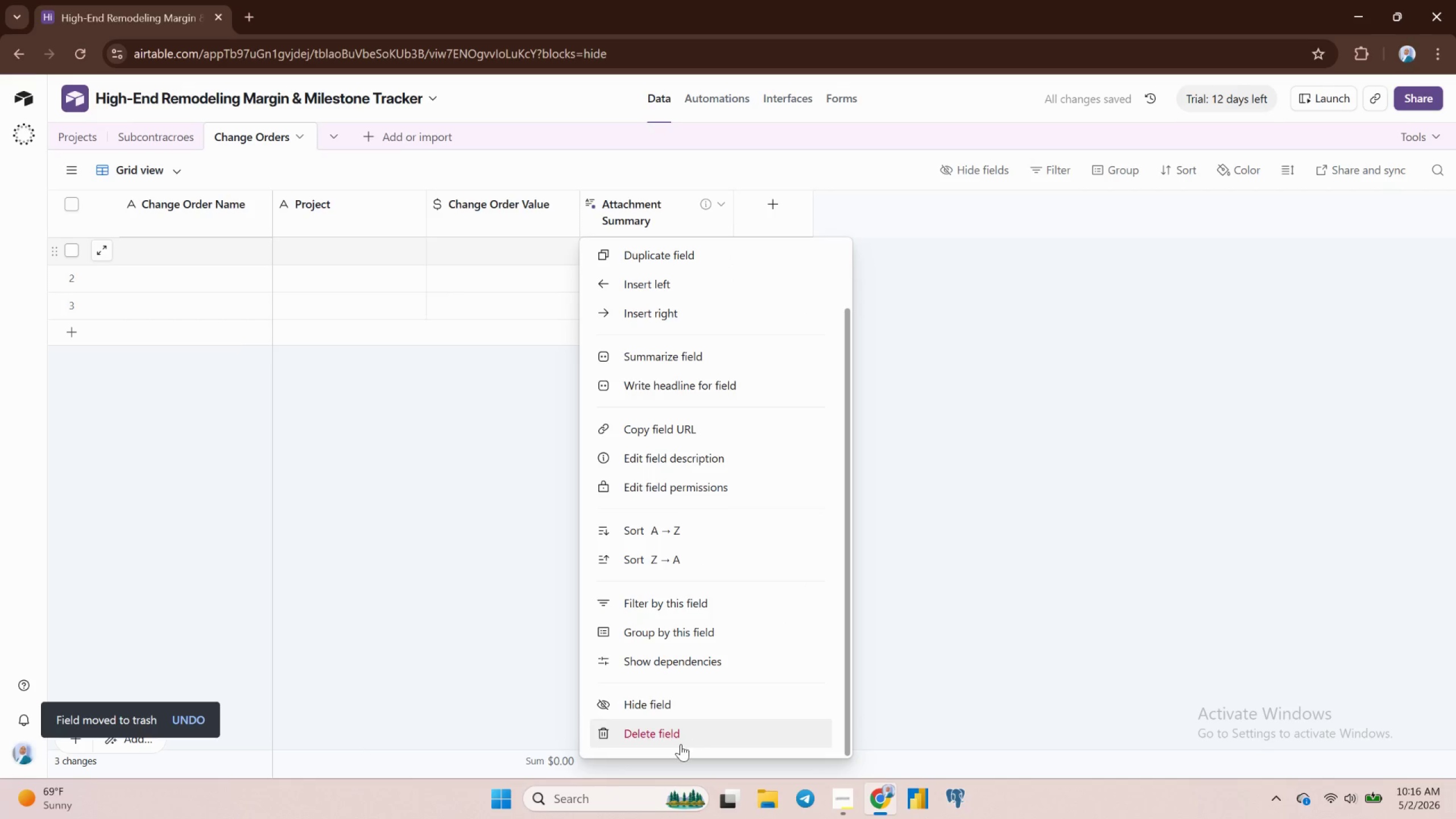 
left_click([681, 744])
 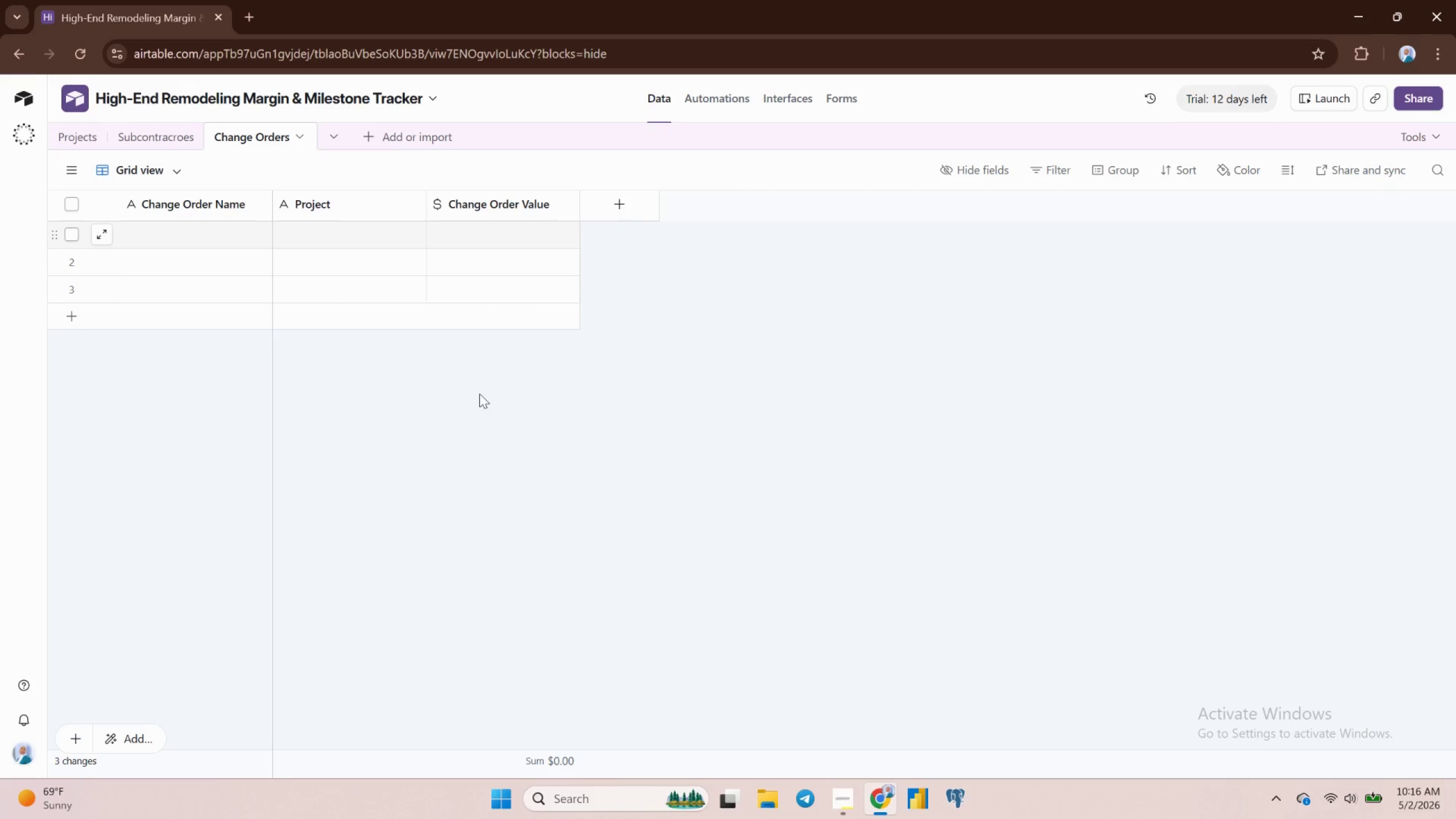 
wait(16.41)
 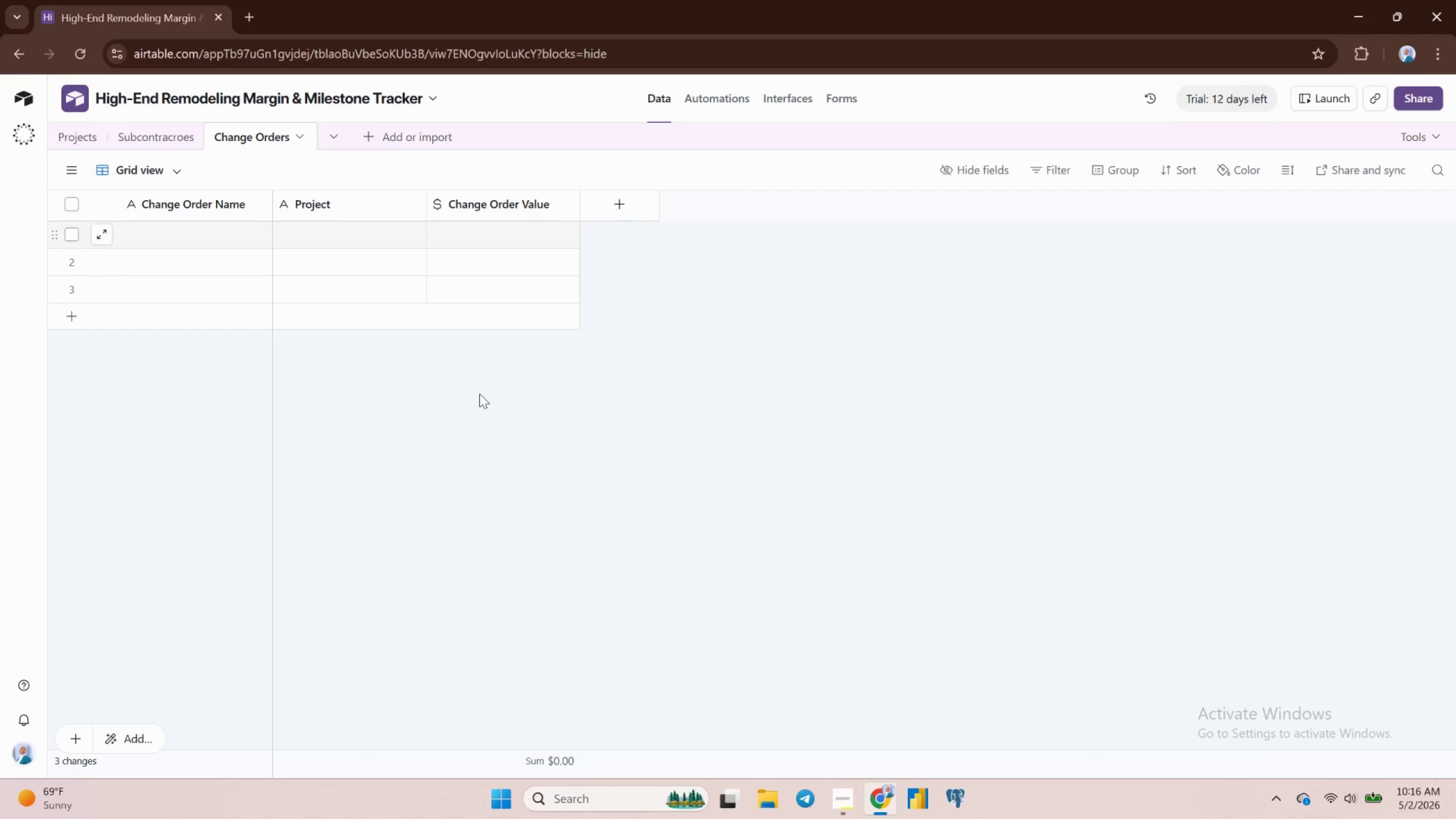 
left_click([258, 198])
 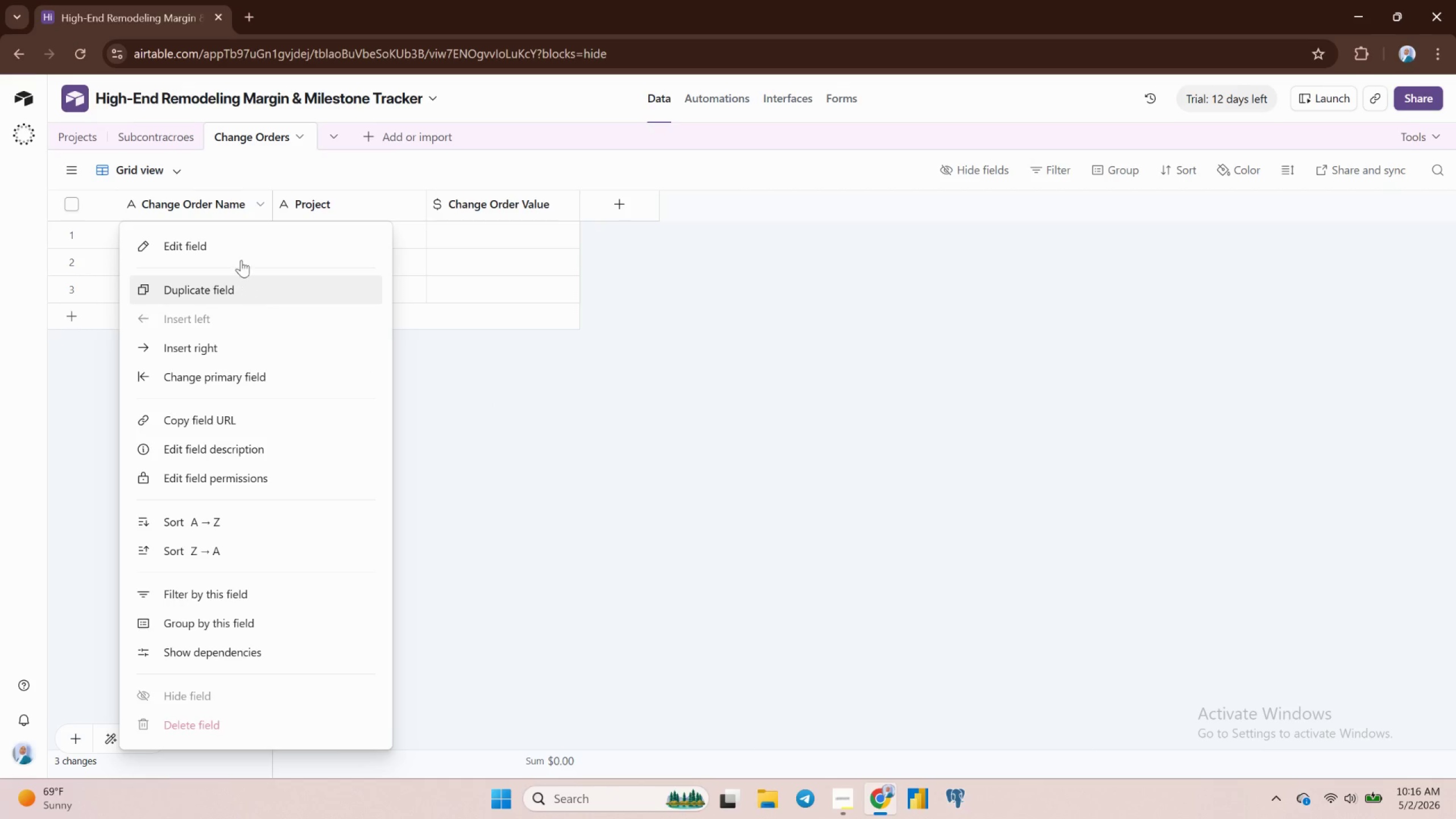 
left_click([245, 251])
 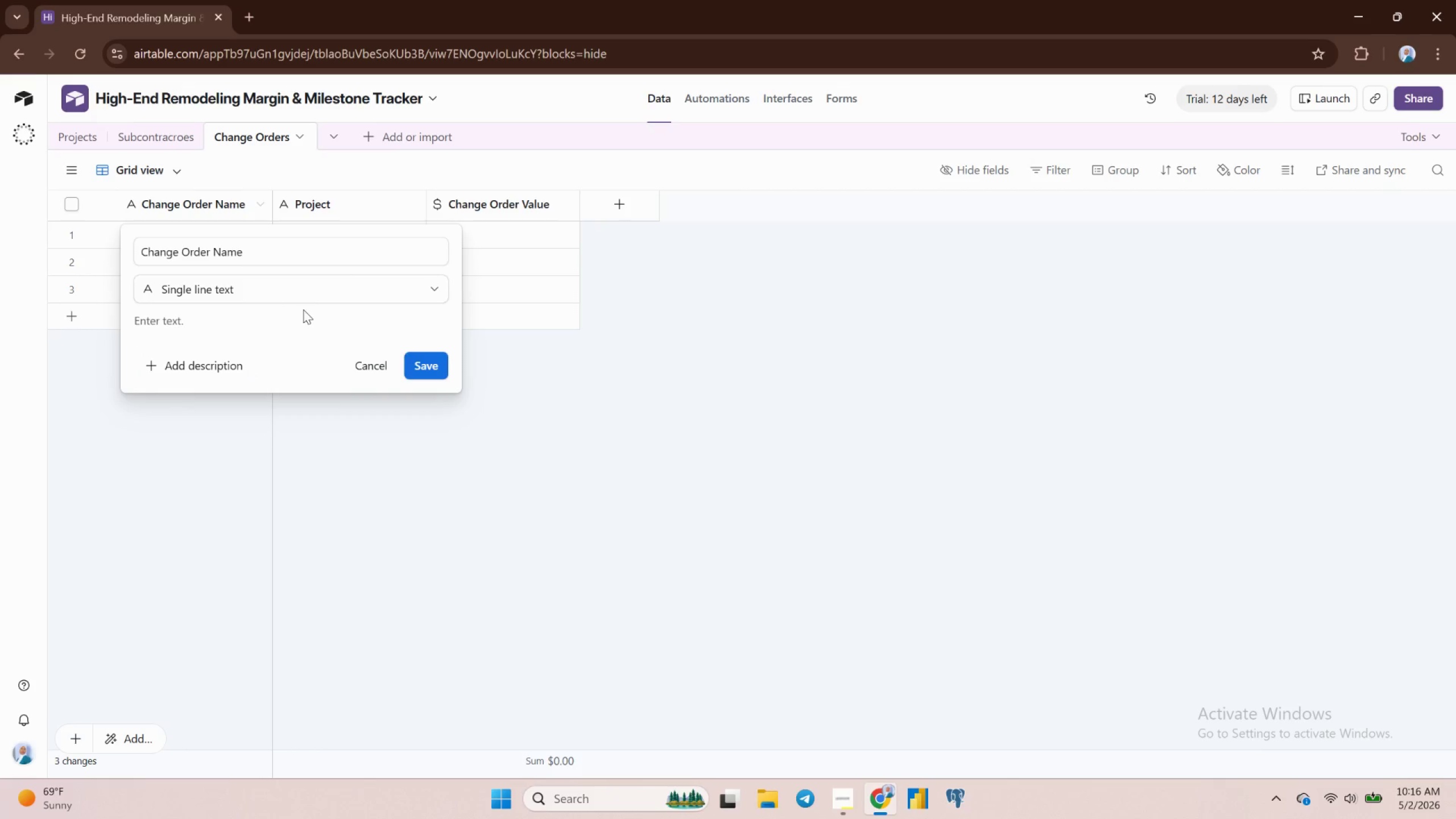 
left_click([315, 292])
 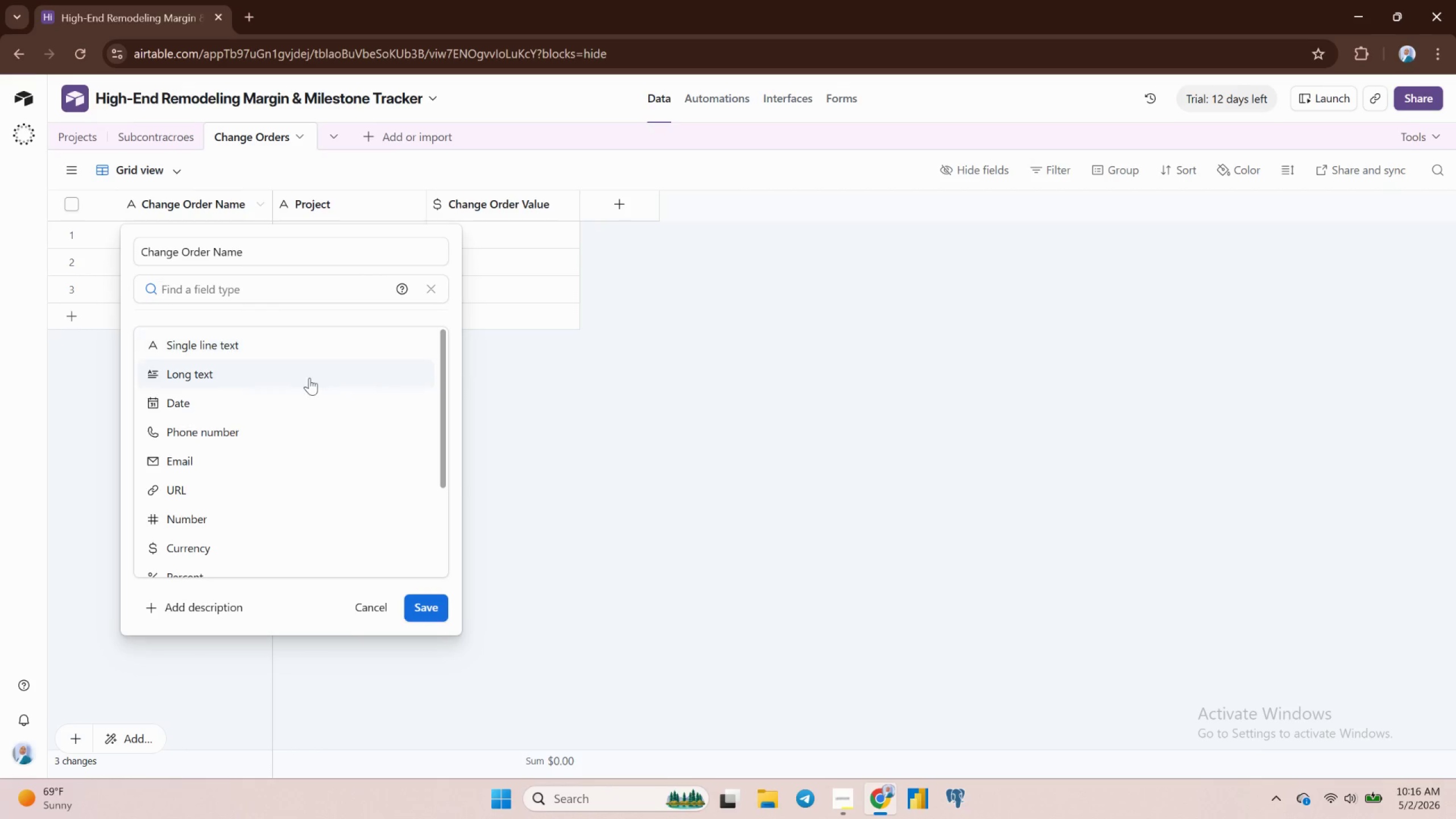 
scroll: coordinate [309, 378], scroll_direction: up, amount: 2.0
 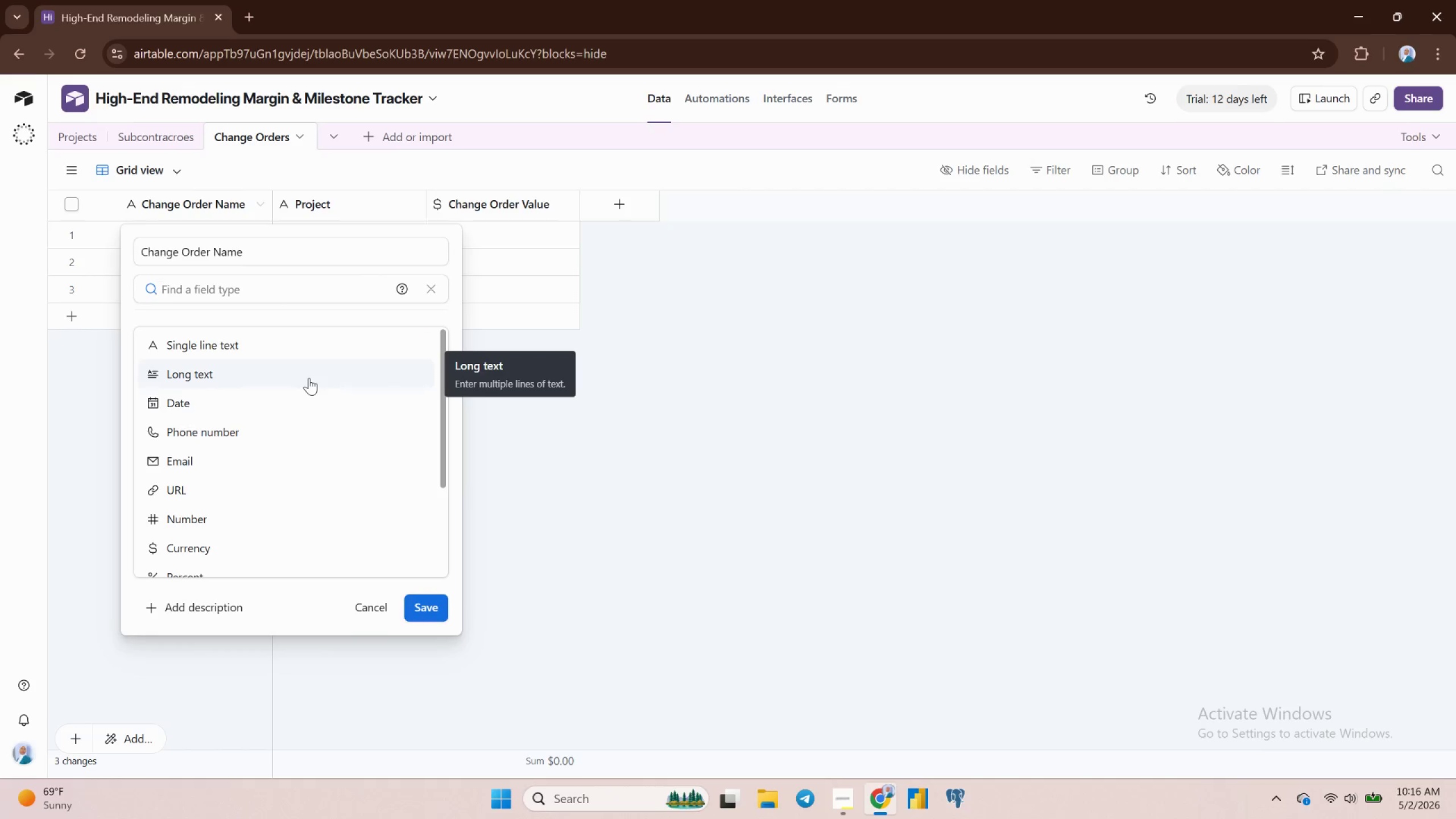 
scroll: coordinate [309, 378], scroll_direction: down, amount: 1.0
 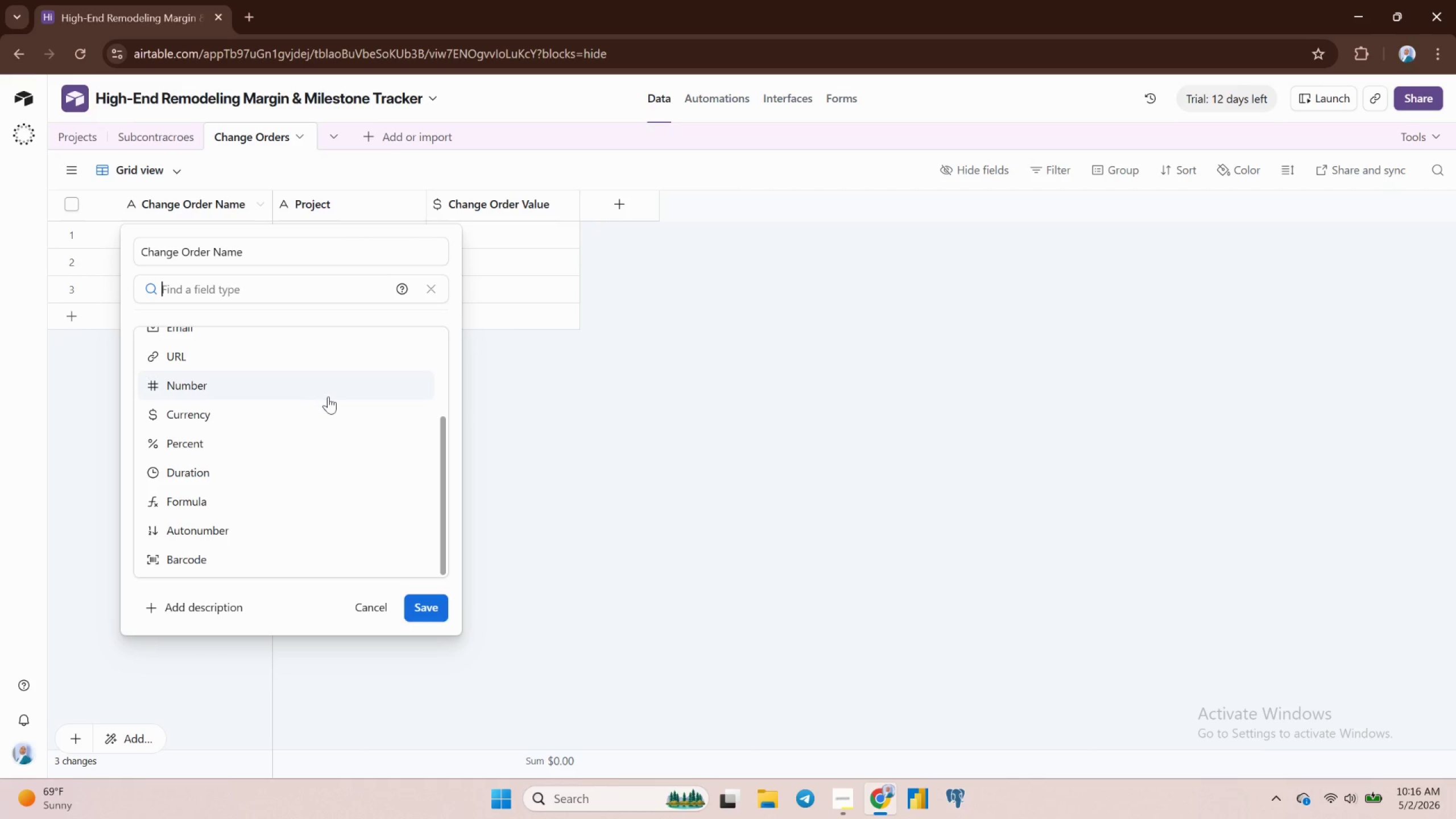 
scroll: coordinate [328, 396], scroll_direction: none, amount: 0.0
 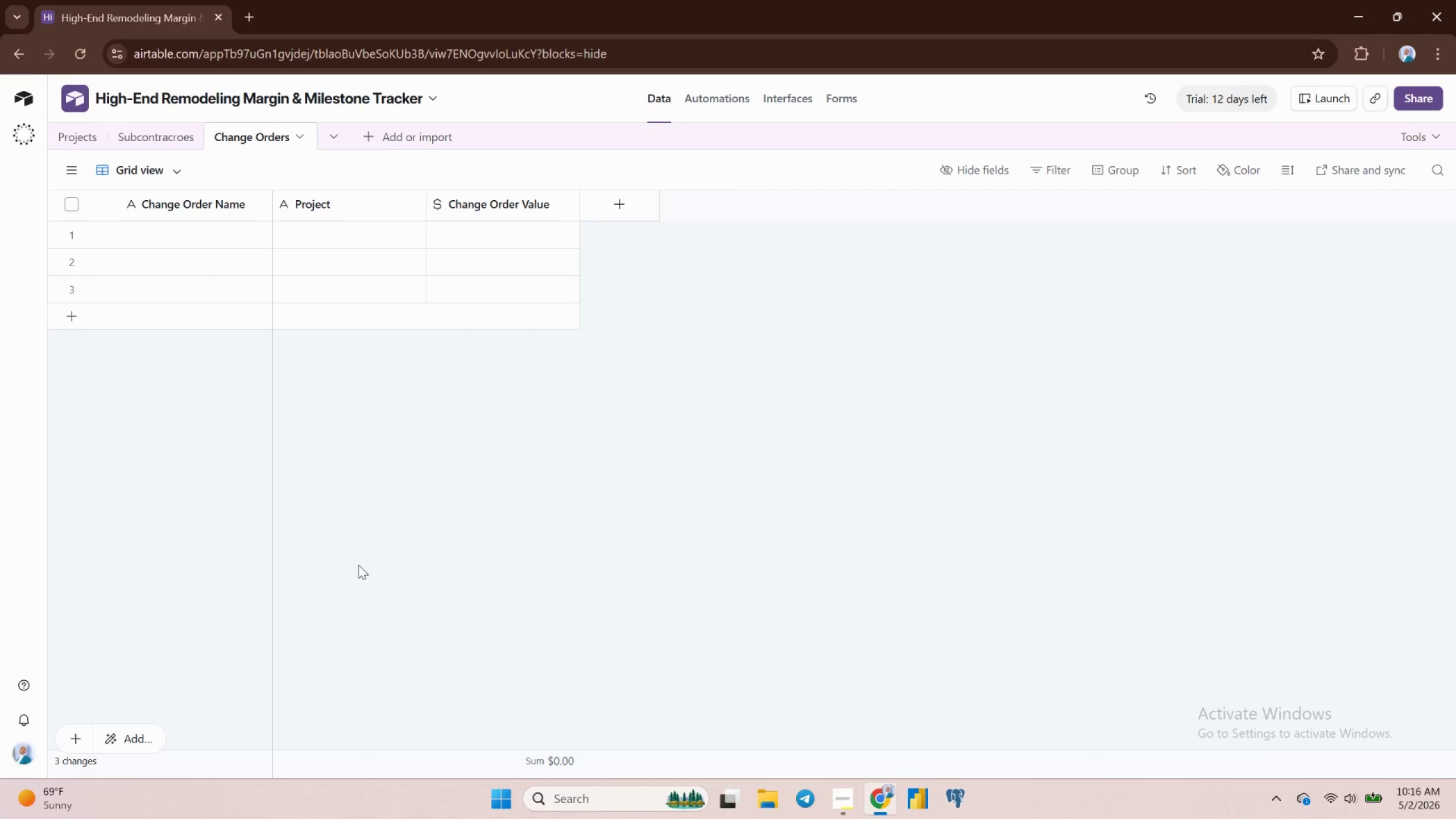 
wait(6.08)
 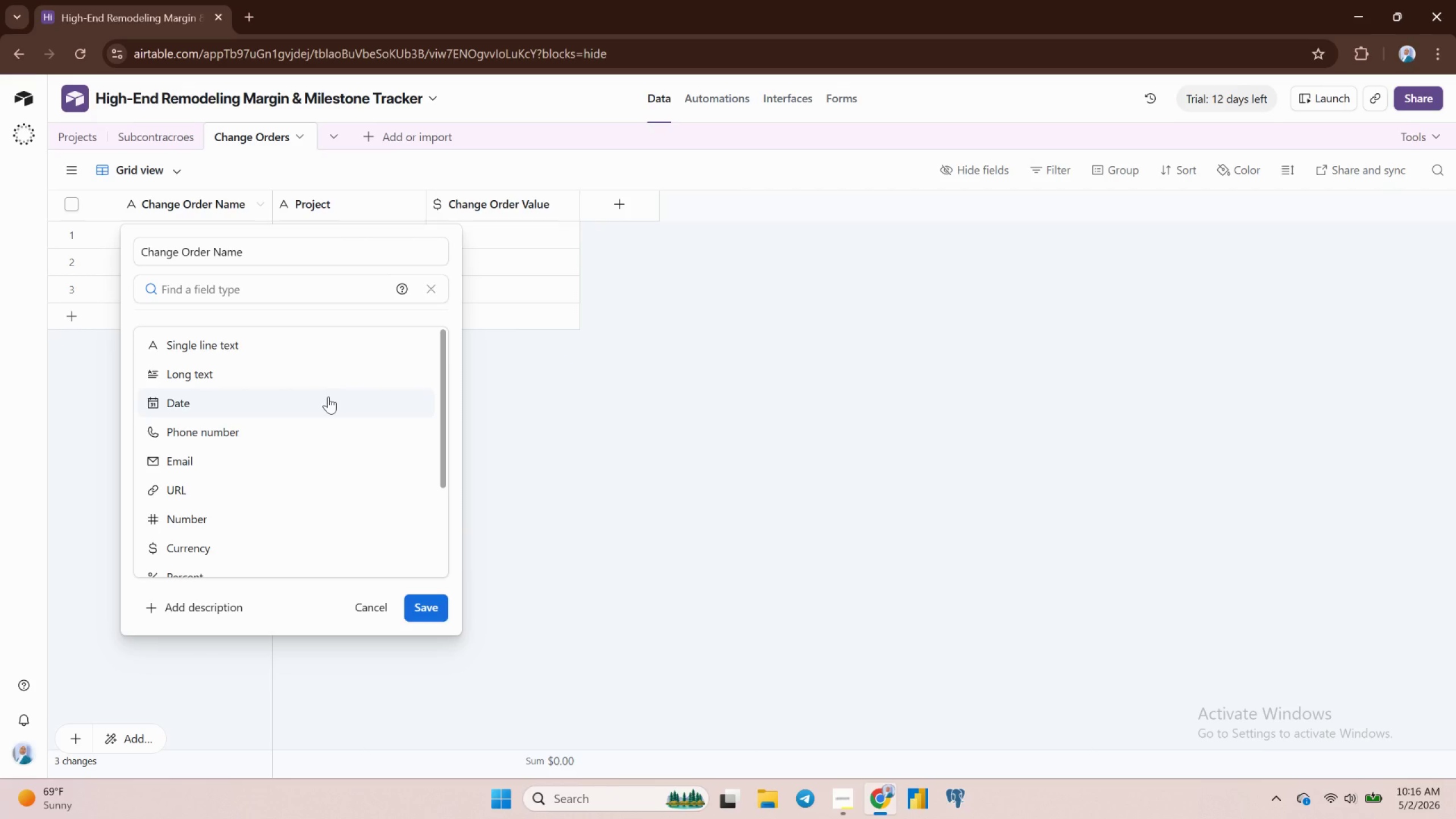 
left_click([411, 202])
 